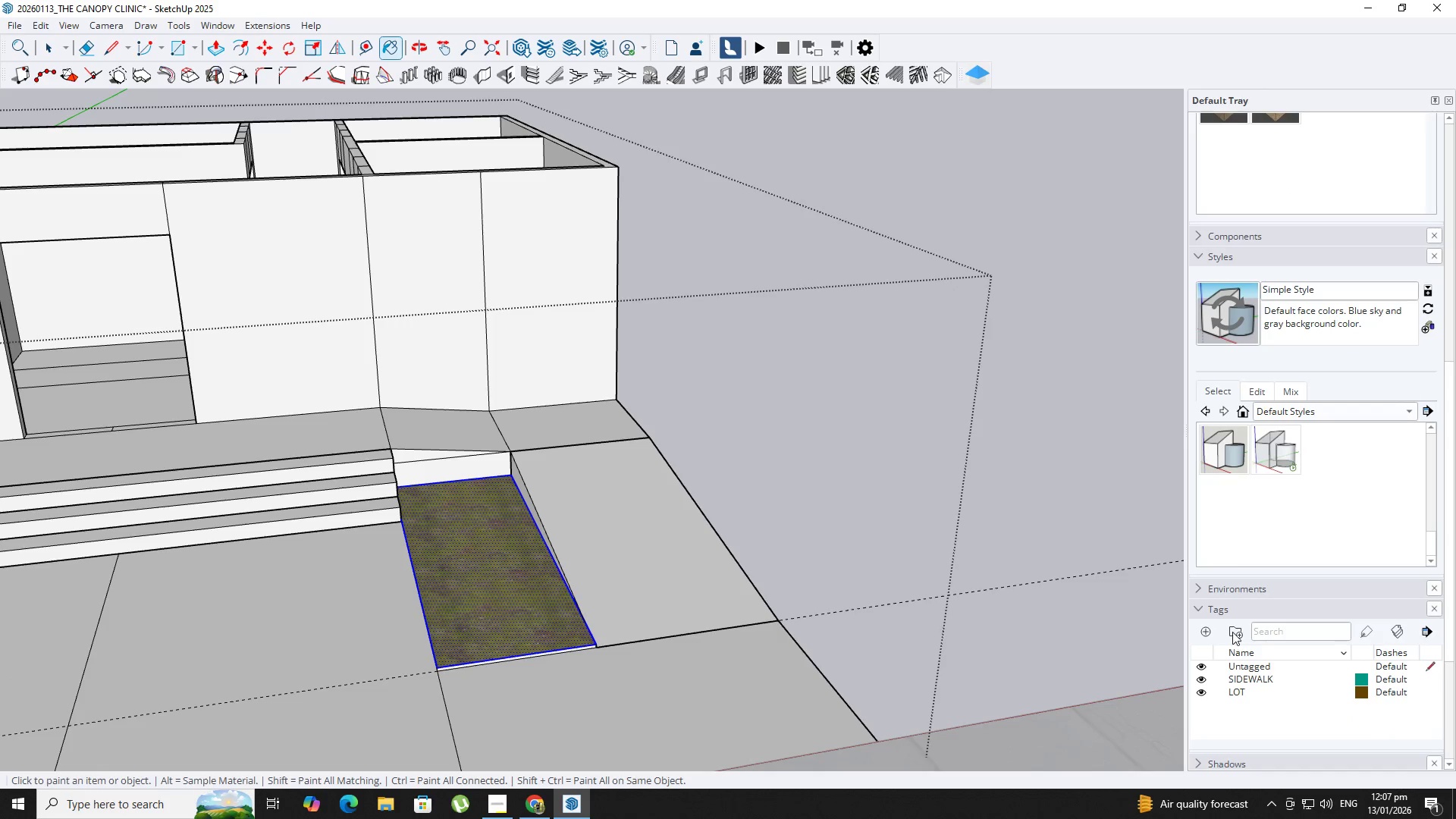 
left_click([1234, 629])
 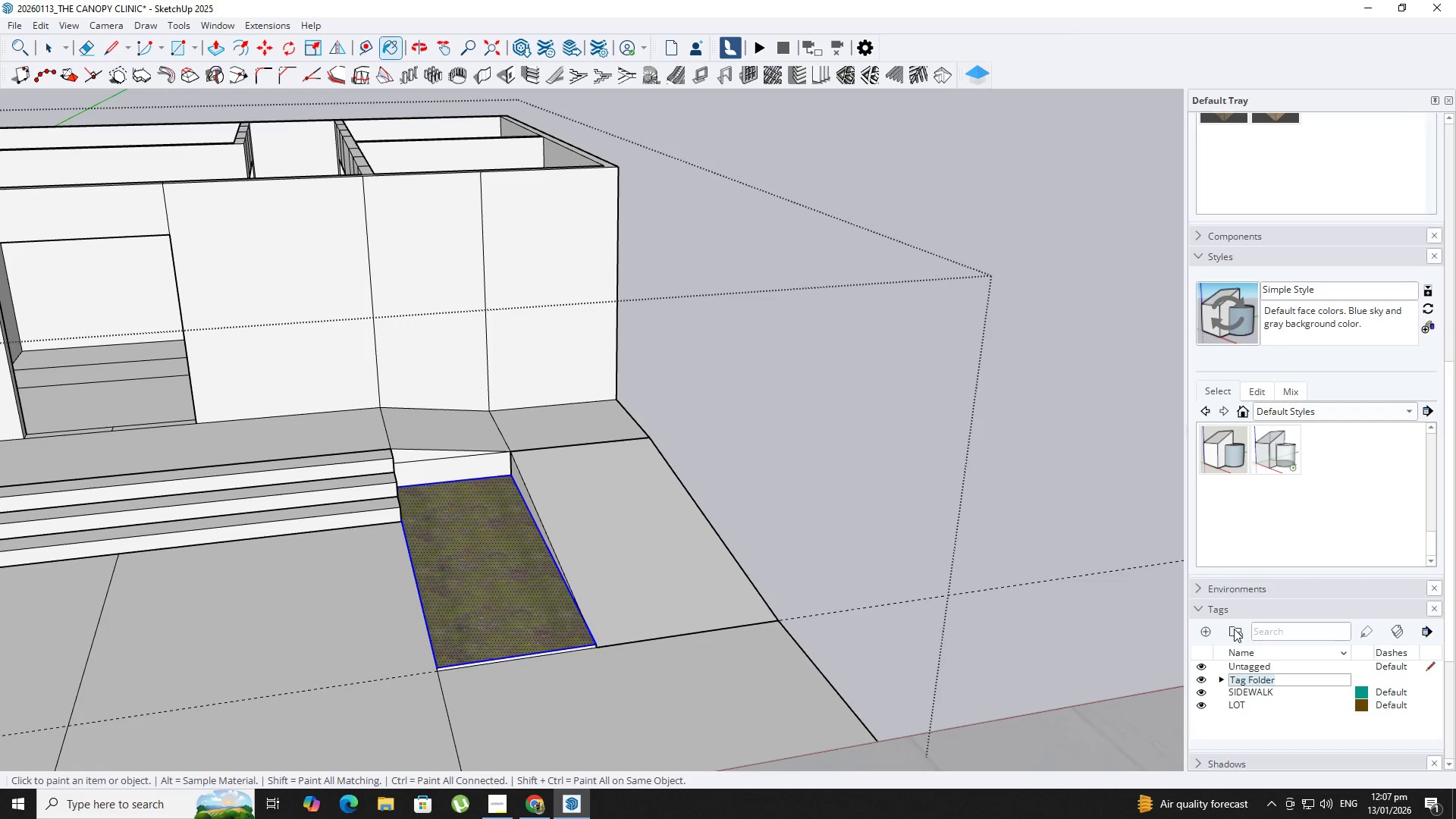 
type(LAND S)
key(Backspace)
type(land sc)
key(Backspace)
key(Backspace)
key(Backspace)
type(scaping\)
 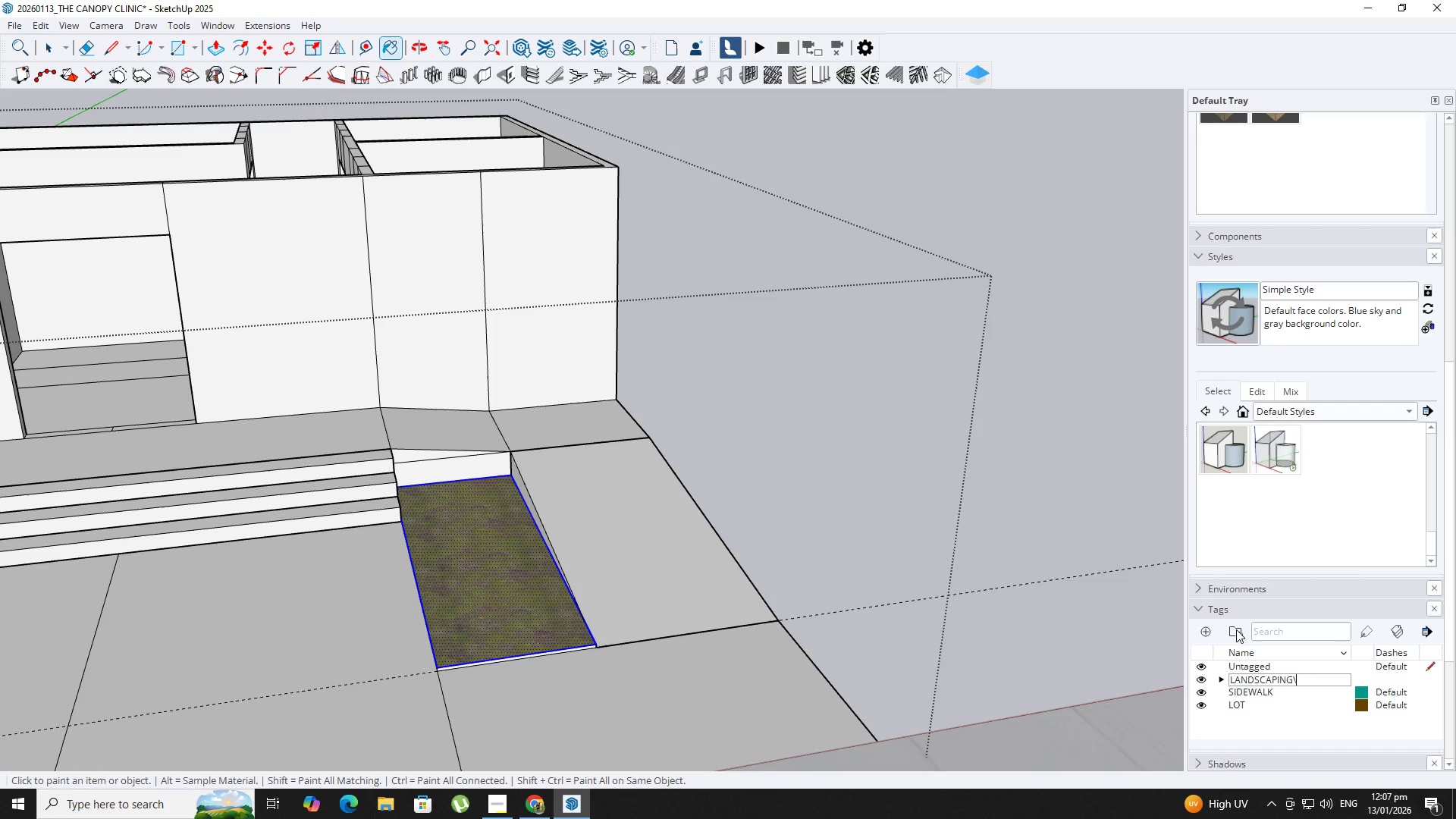 
key(Backspace)
 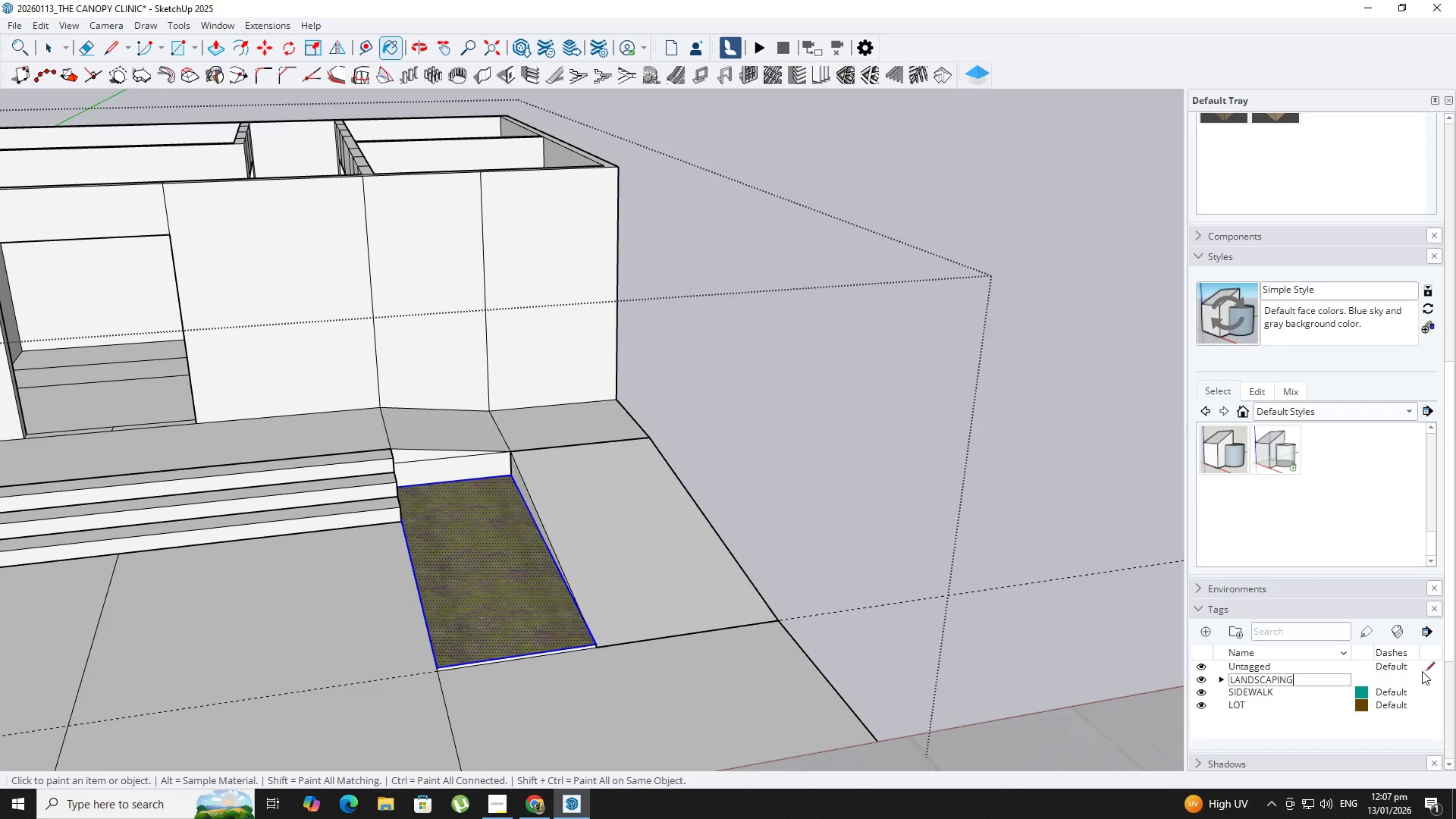 
key(Enter)
 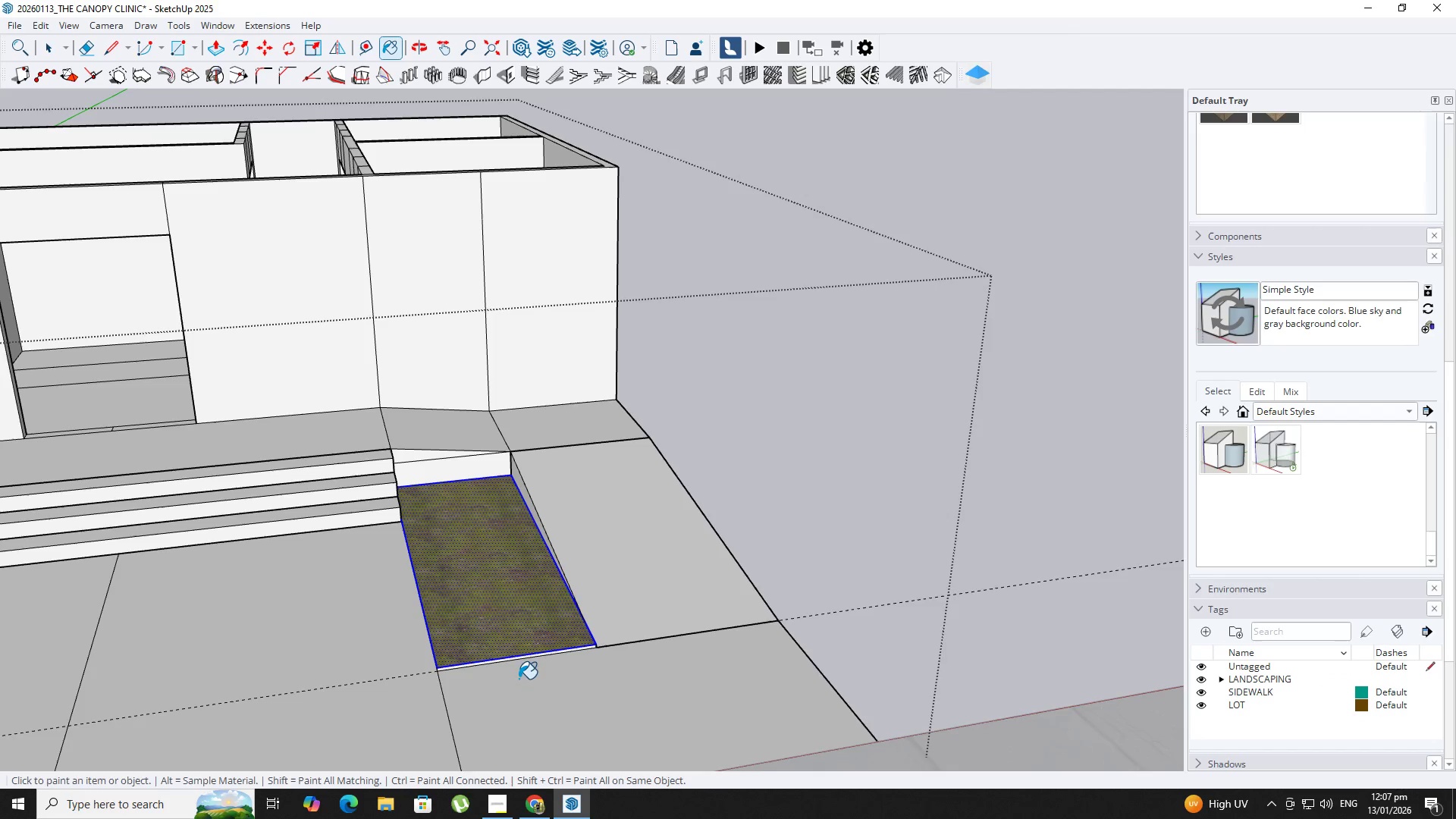 
hold_key(key=ShiftLeft, duration=0.31)
 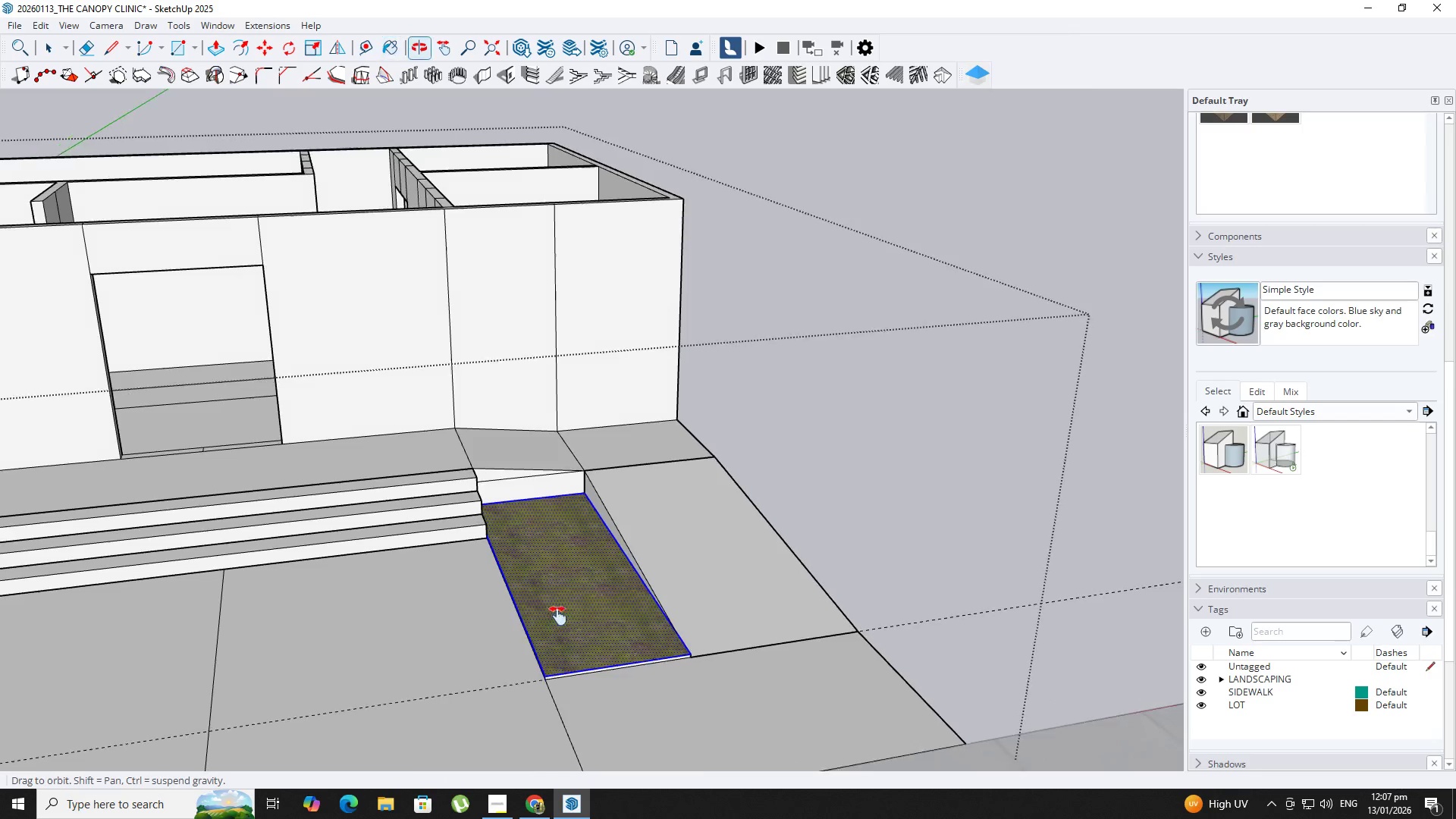 
scroll: coordinate [504, 627], scroll_direction: down, amount: 3.0
 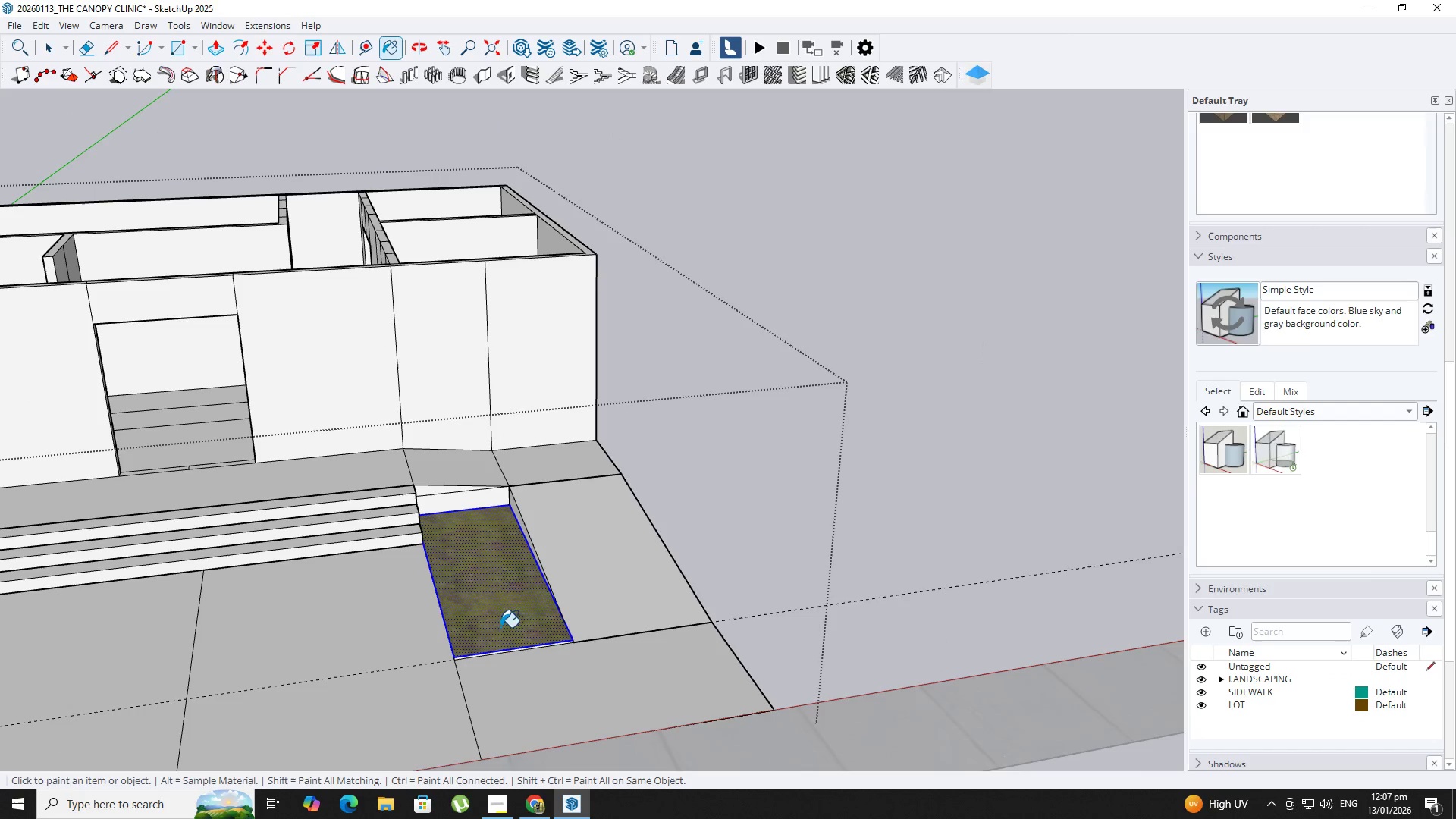 
hold_key(key=ShiftLeft, duration=0.56)
 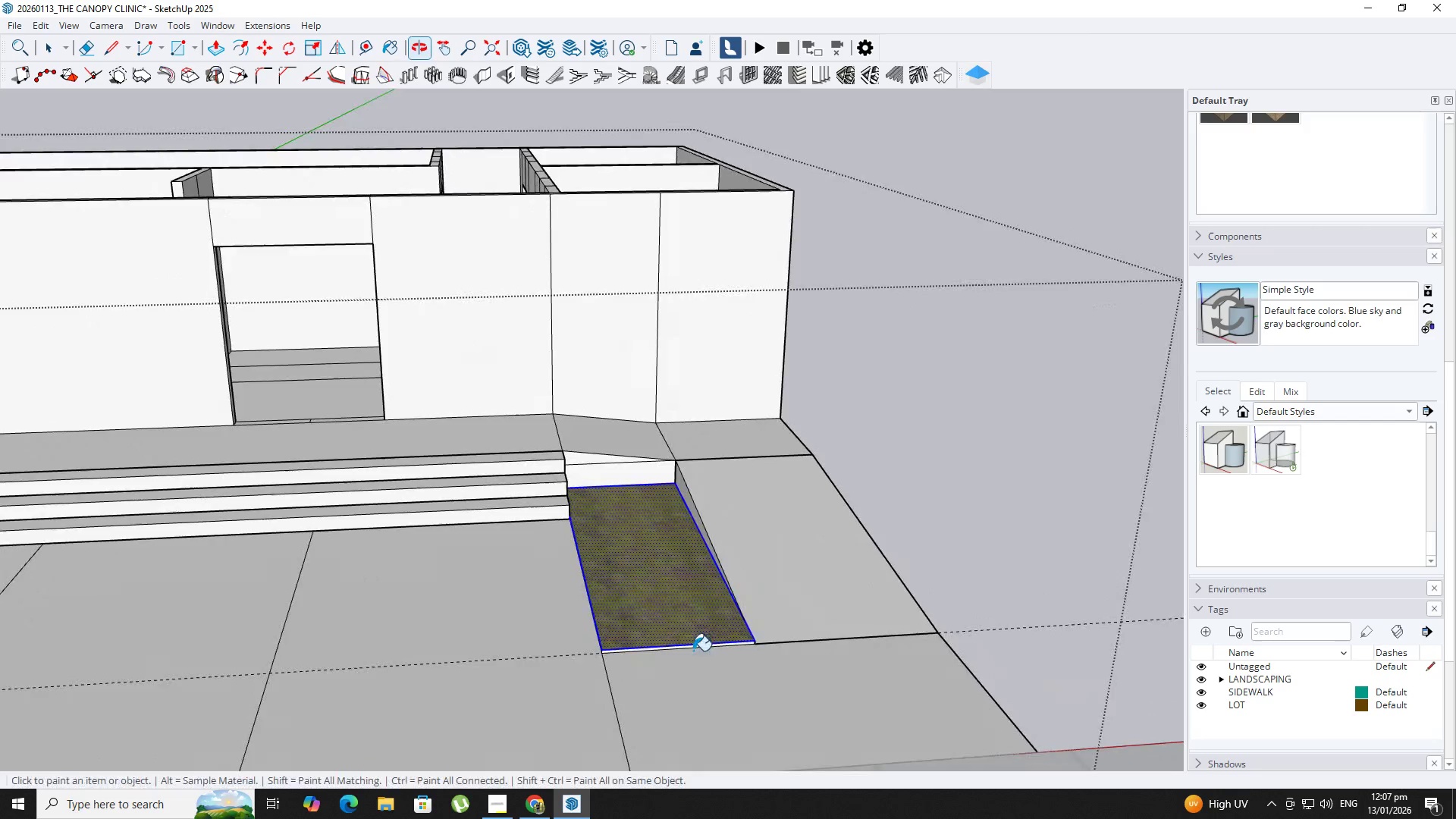 
scroll: coordinate [593, 639], scroll_direction: up, amount: 2.0
 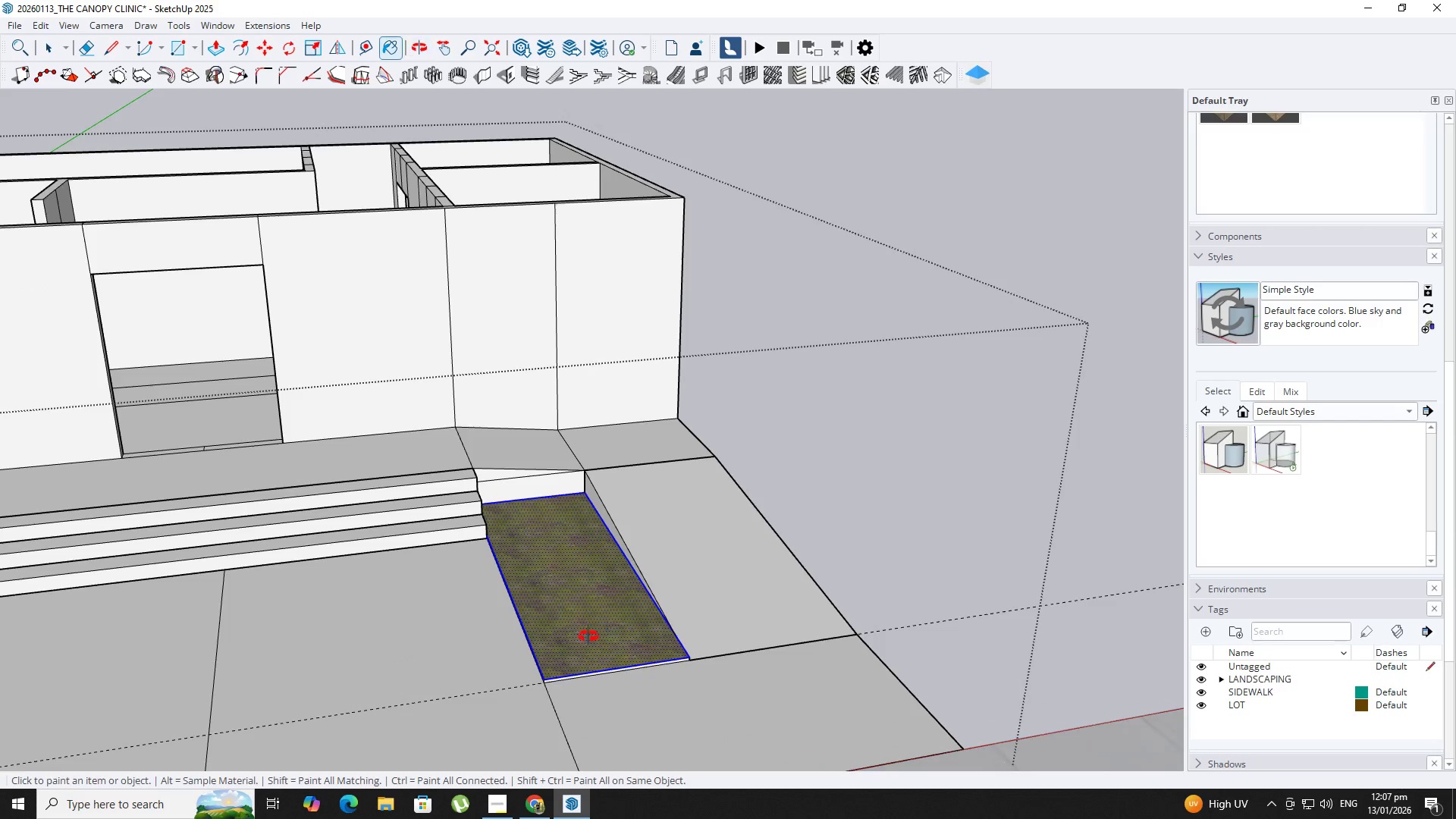 
left_click([519, 649])
 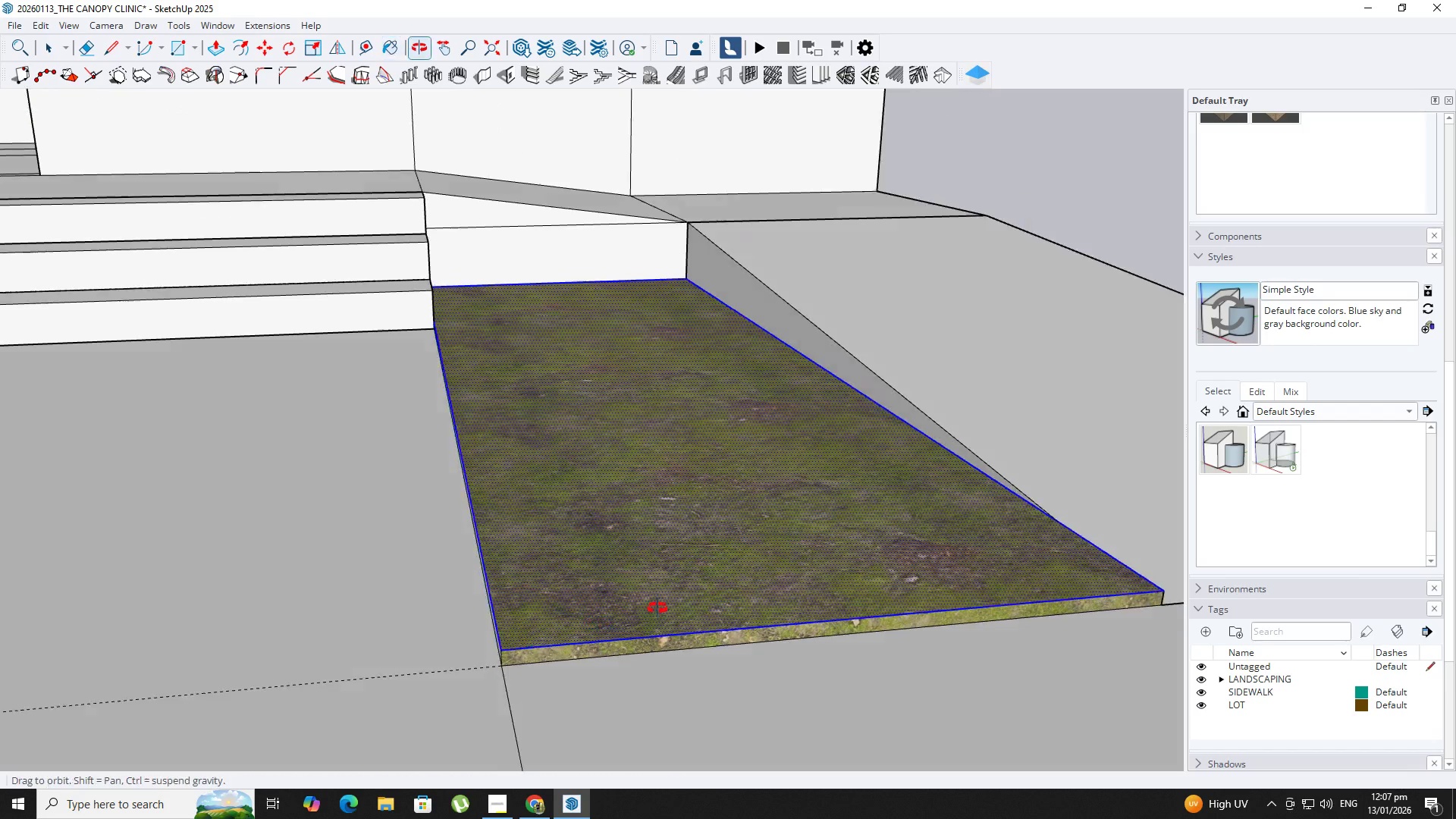 
scroll: coordinate [663, 606], scroll_direction: up, amount: 16.0
 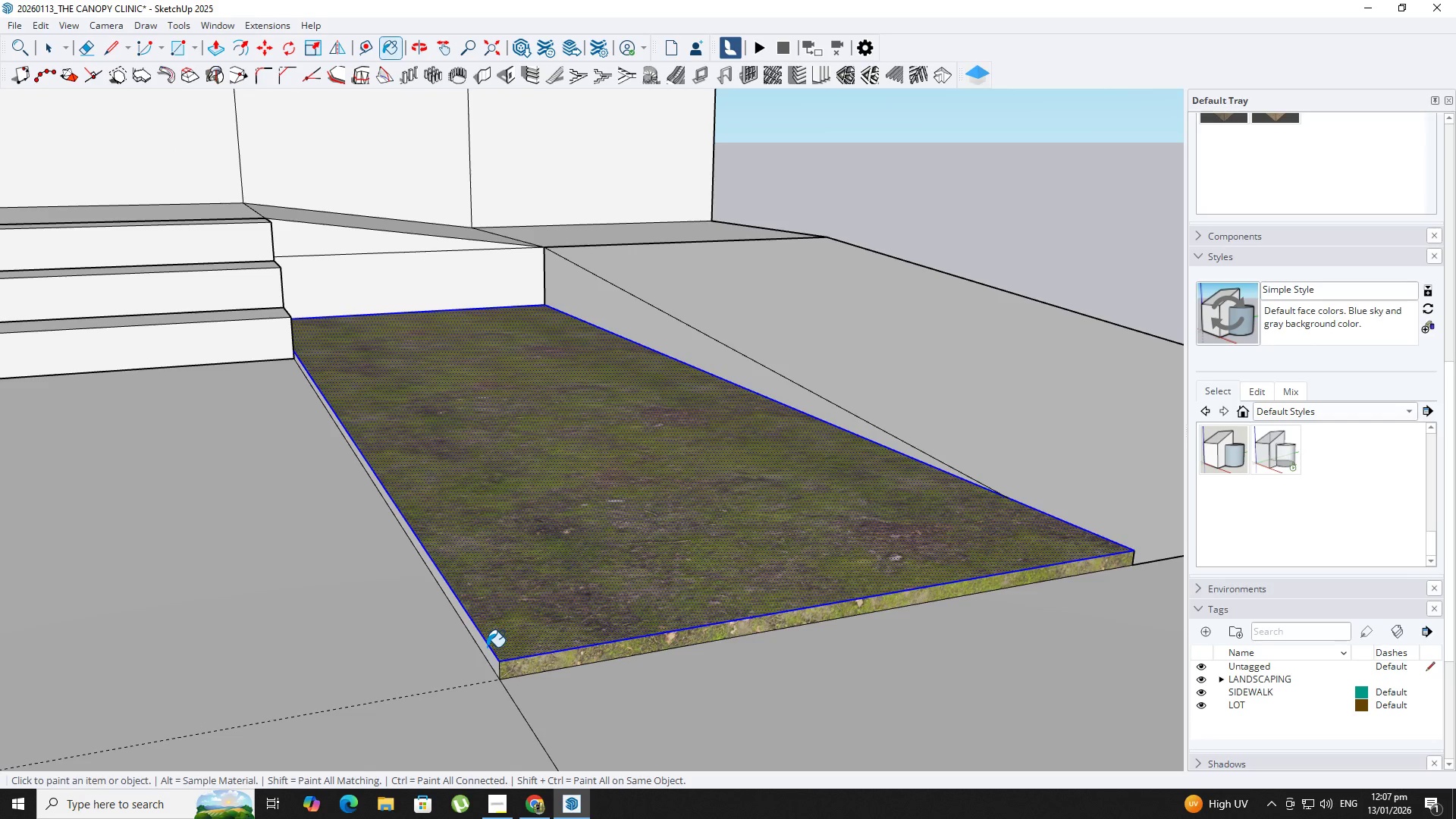 
left_click([481, 648])
 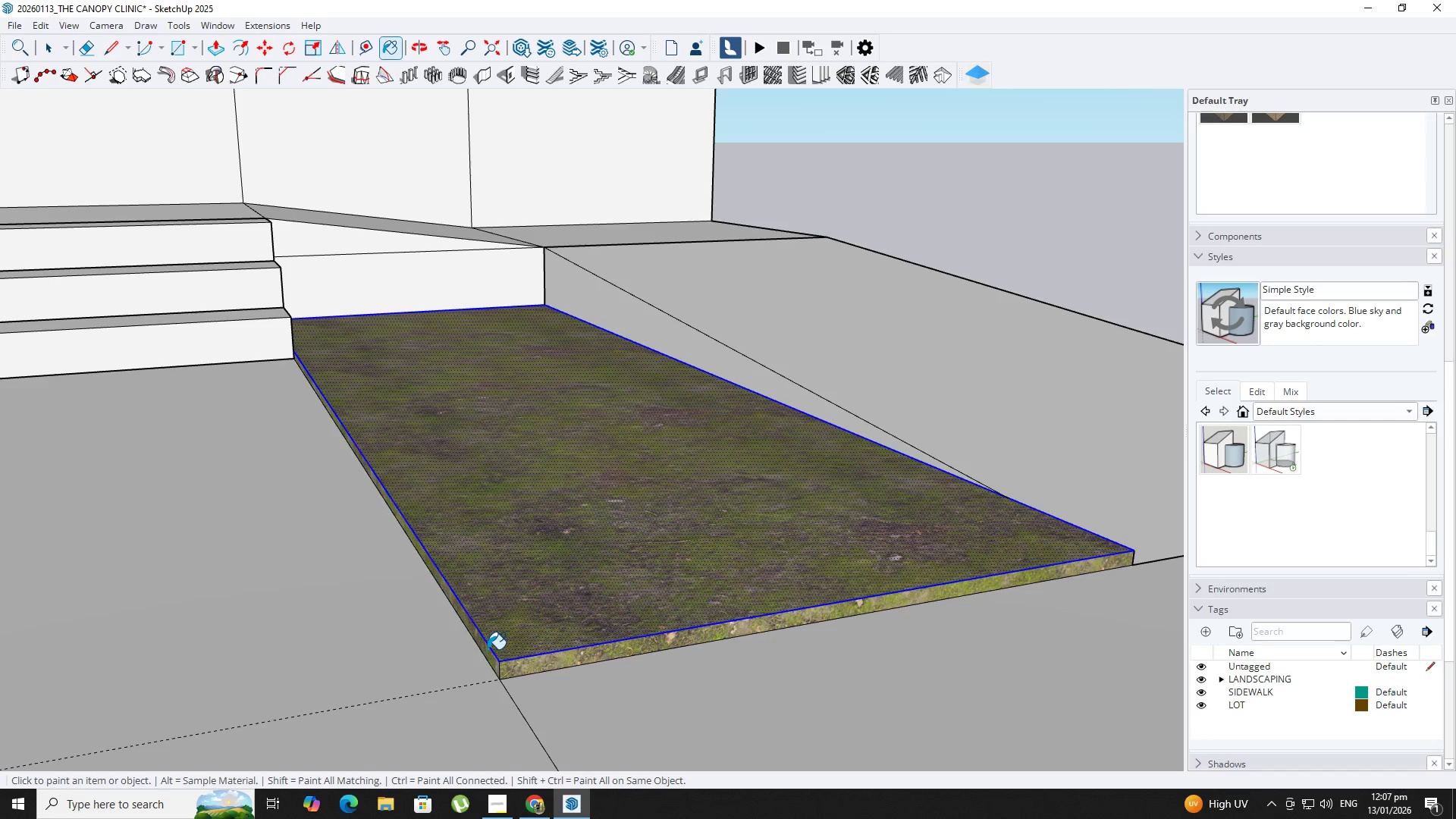 
key(Space)
 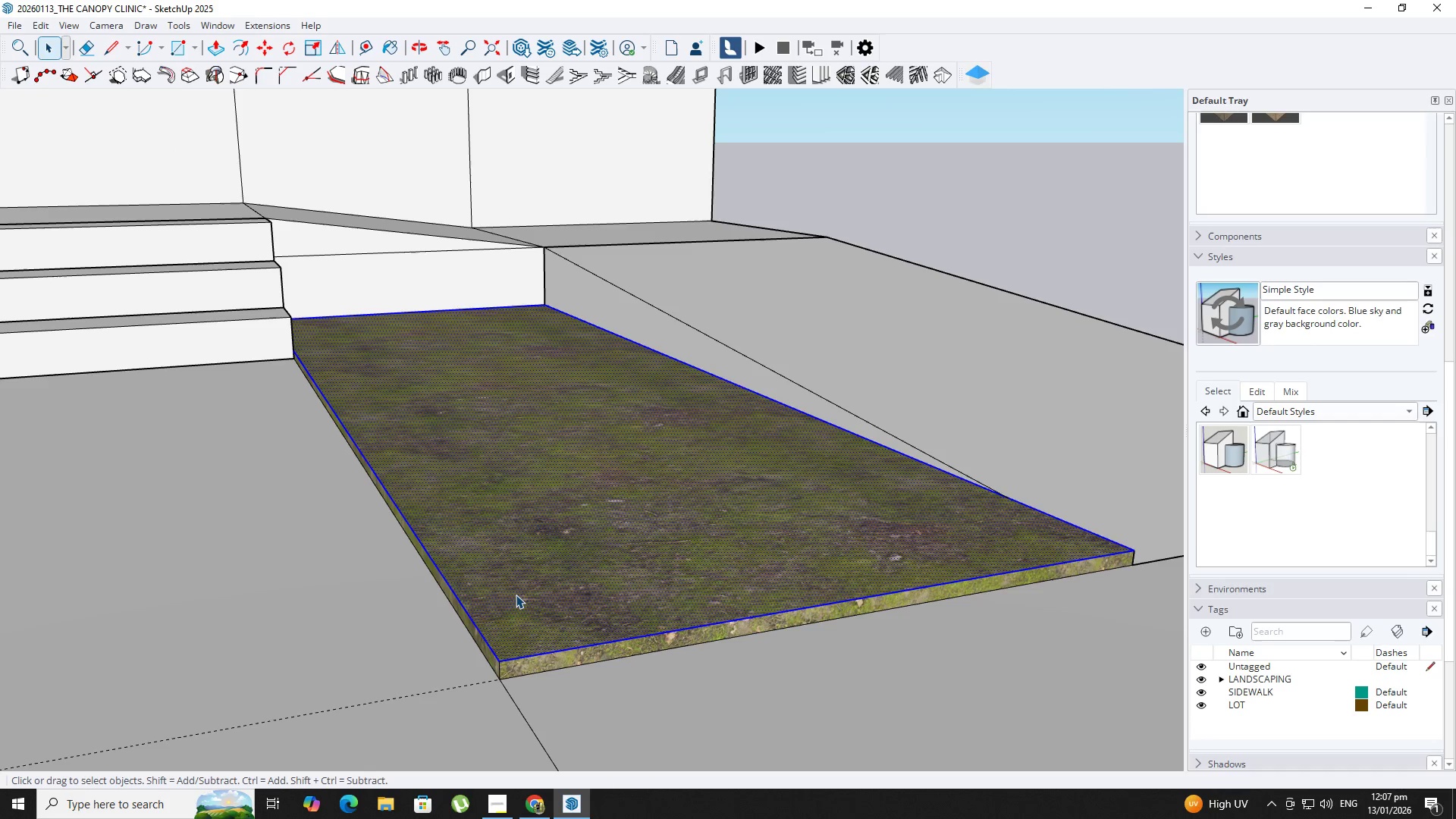 
double_click([516, 595])
 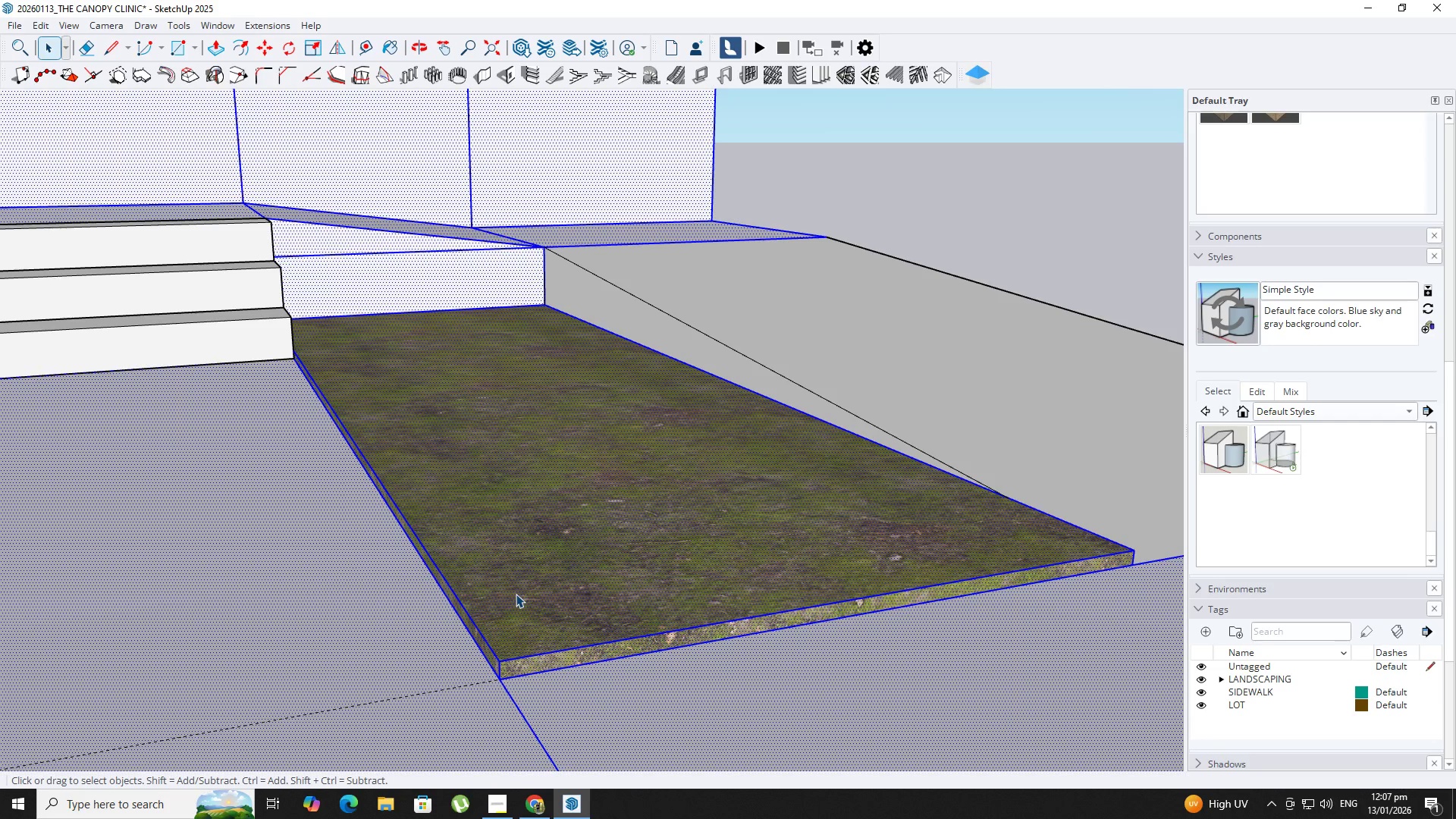 
key(Control+Z)
 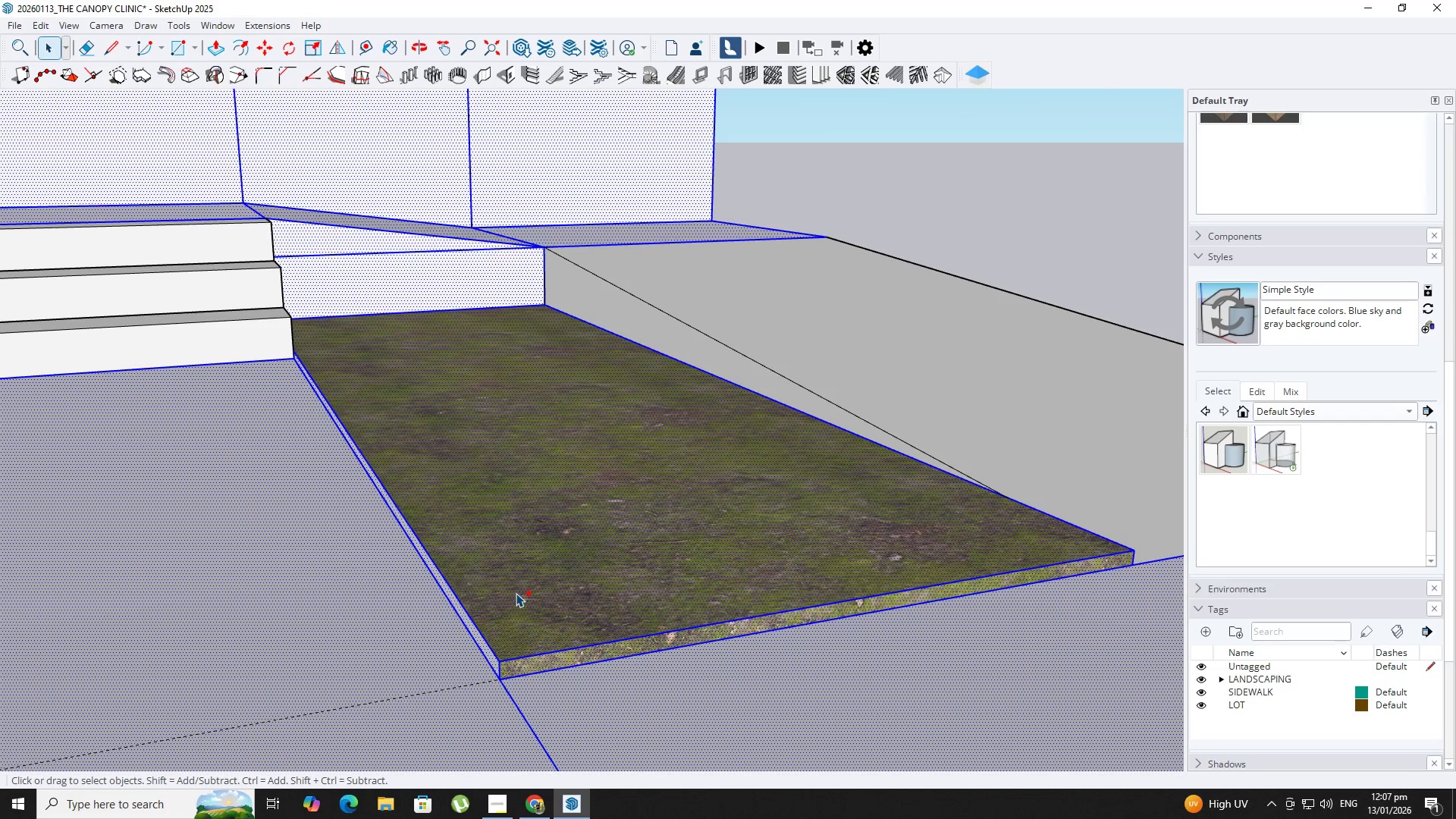 
key(Control+Z)
 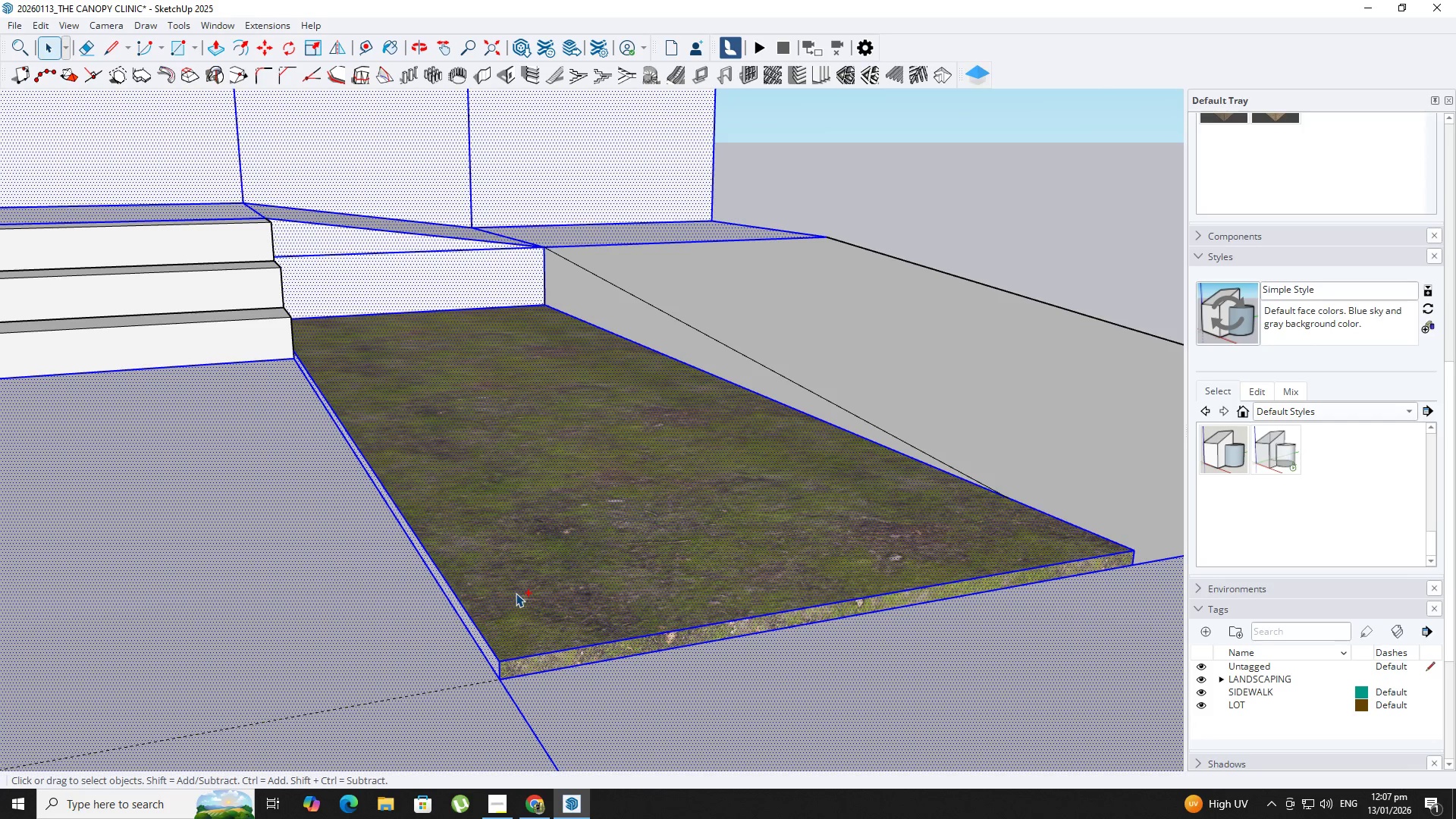 
key(Control+Z)
 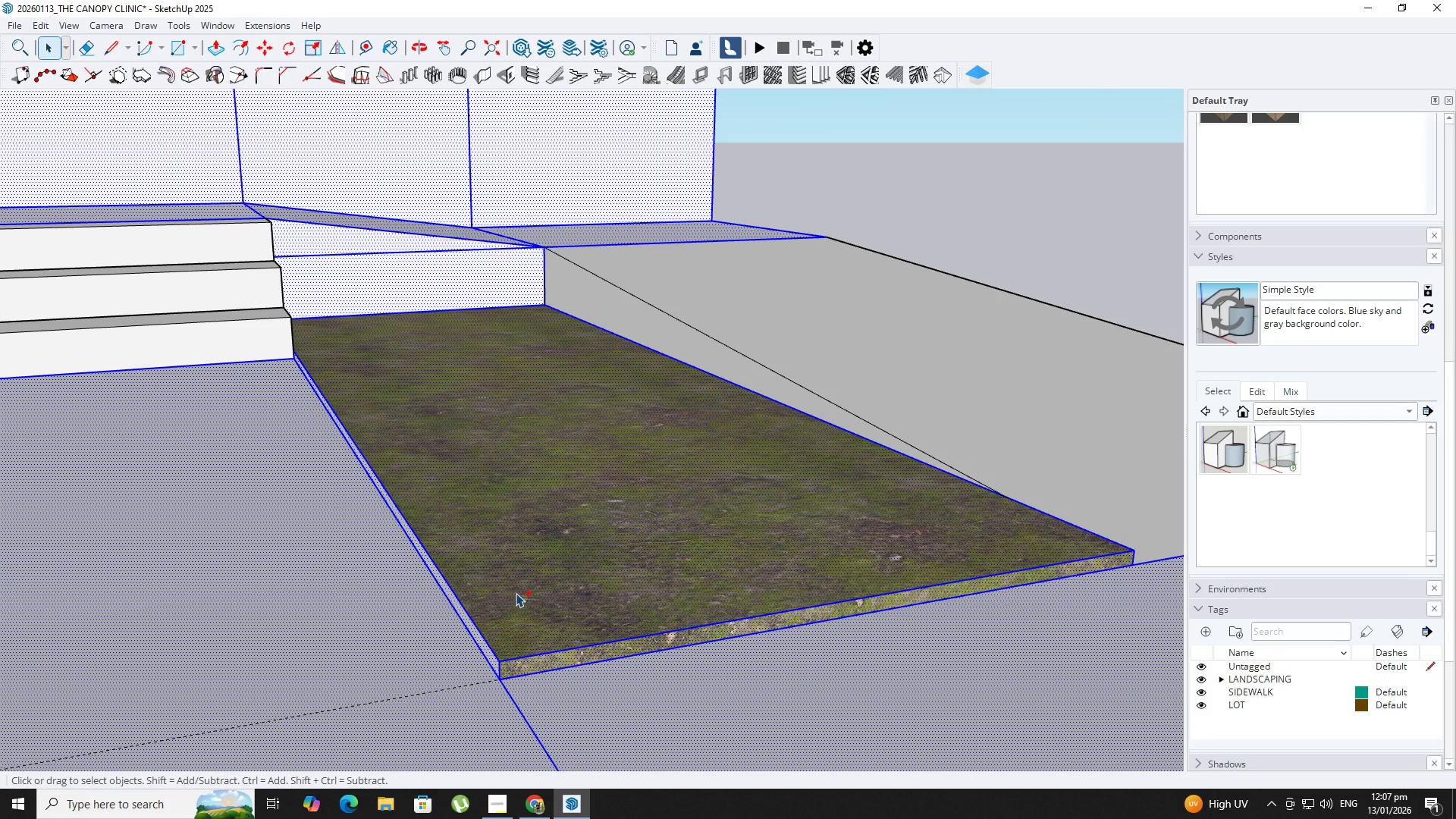 
key(Control+Z)
 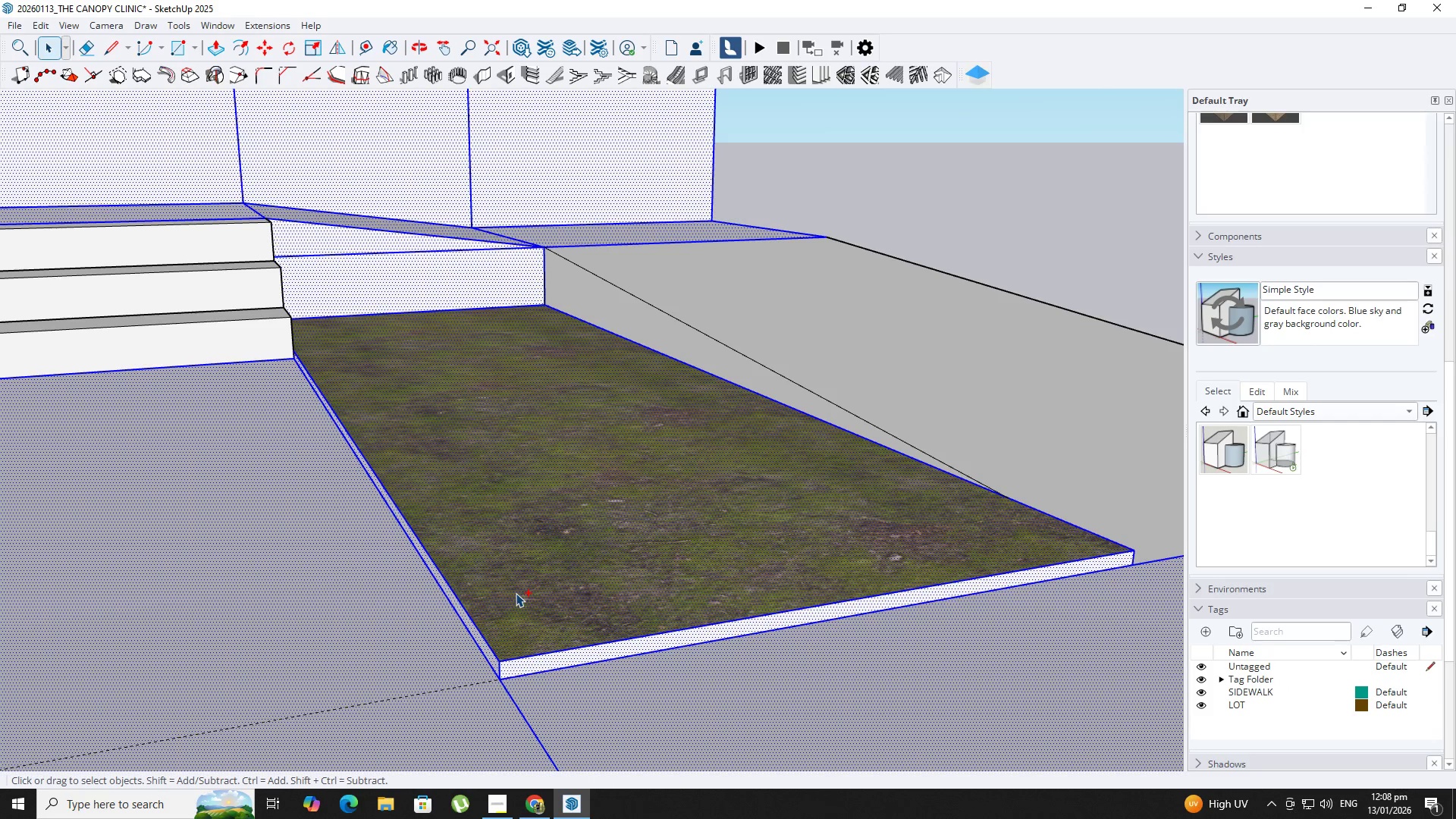 
key(Control+Z)
 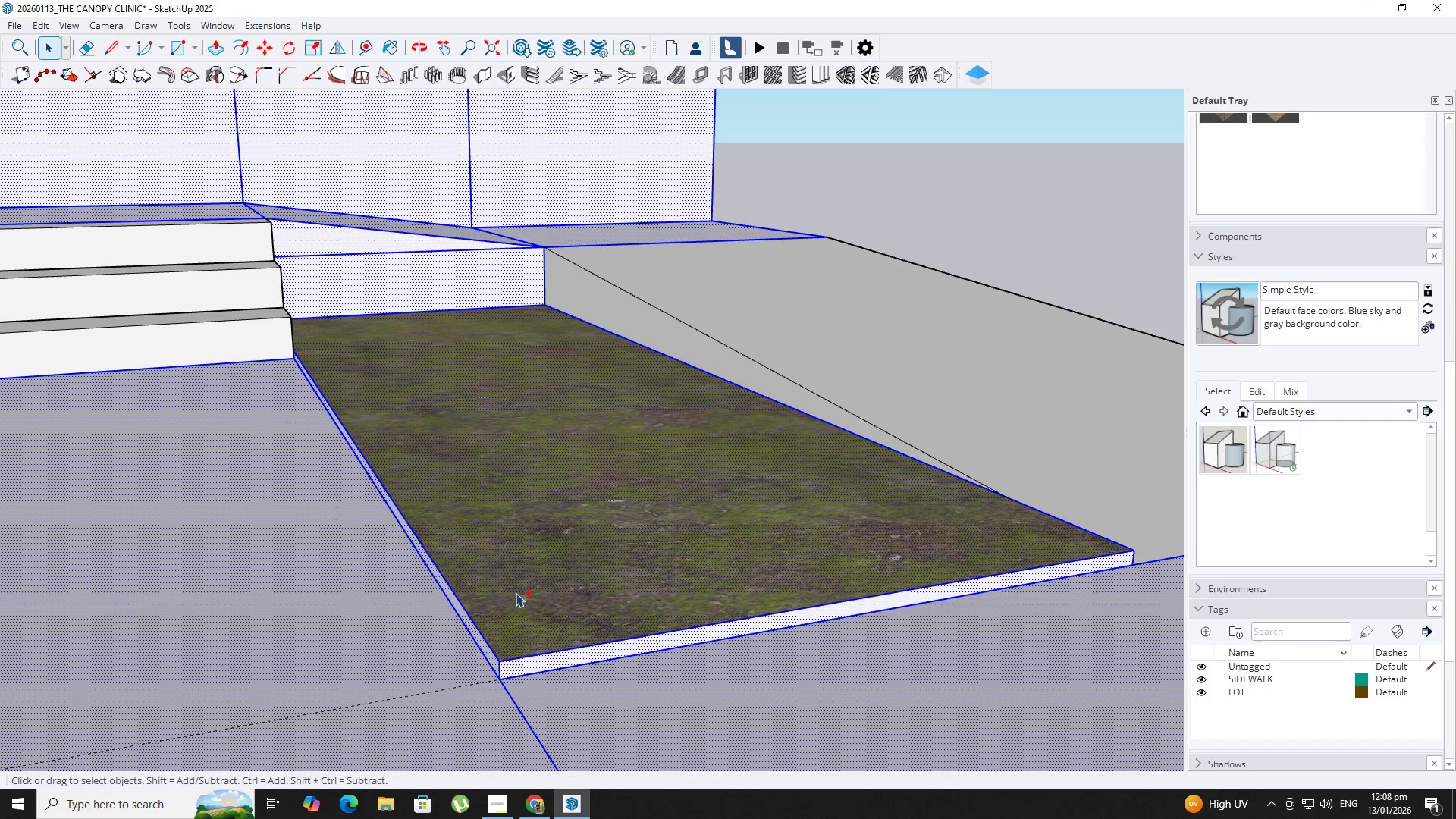 
key(Control+Z)
 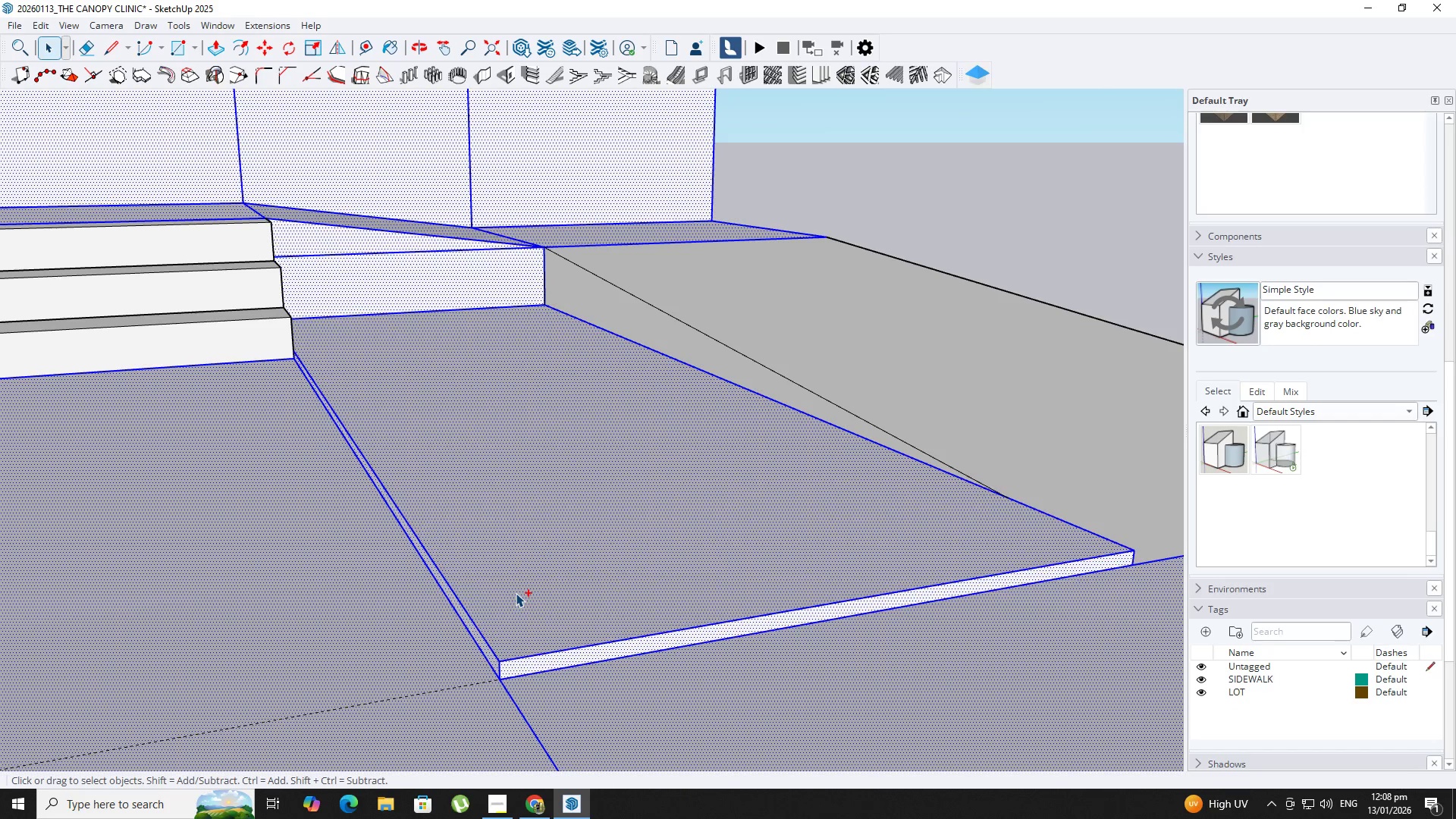 
key(Control+Z)
 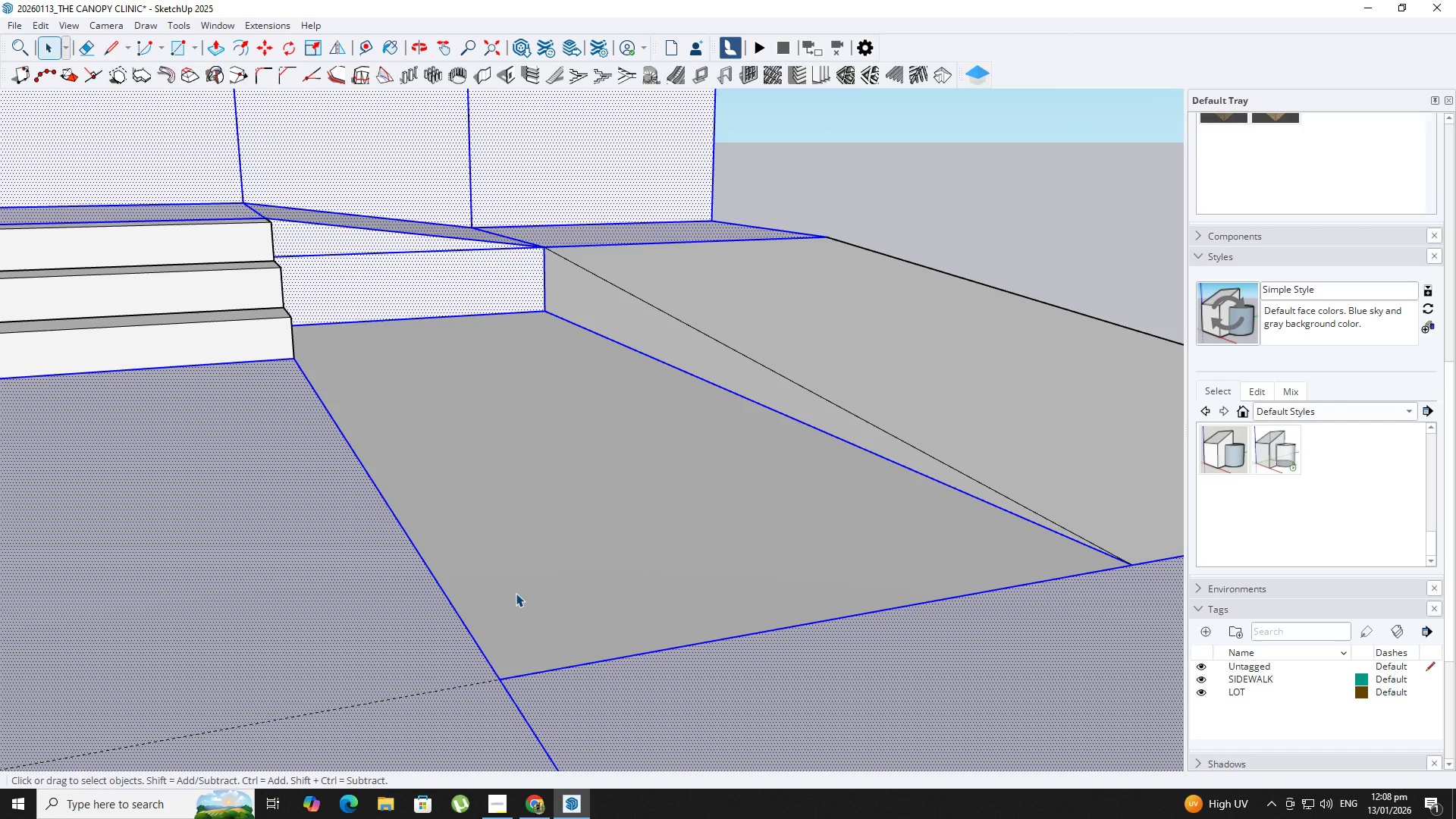 
double_click([516, 593])
 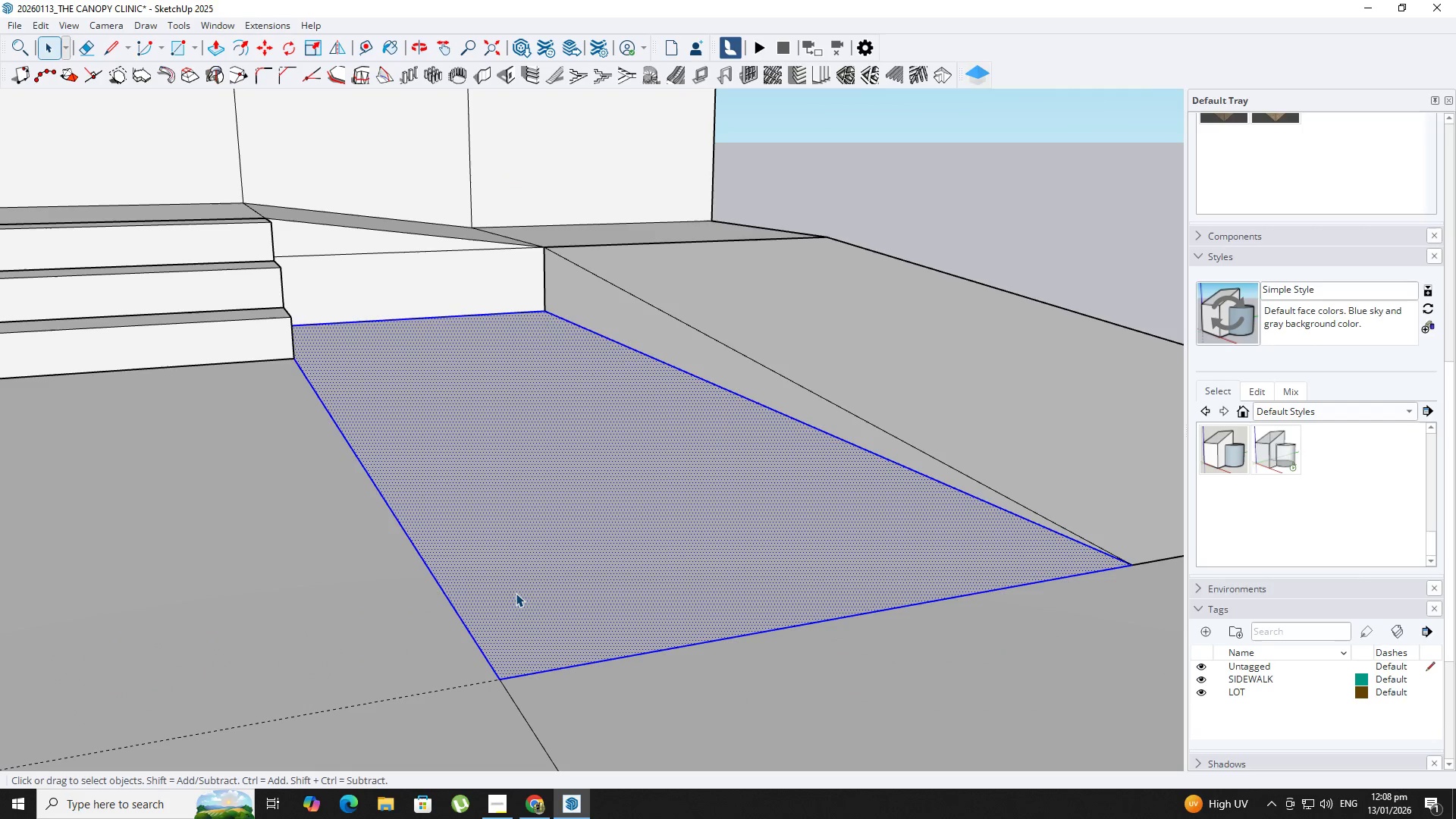 
right_click([516, 593])
 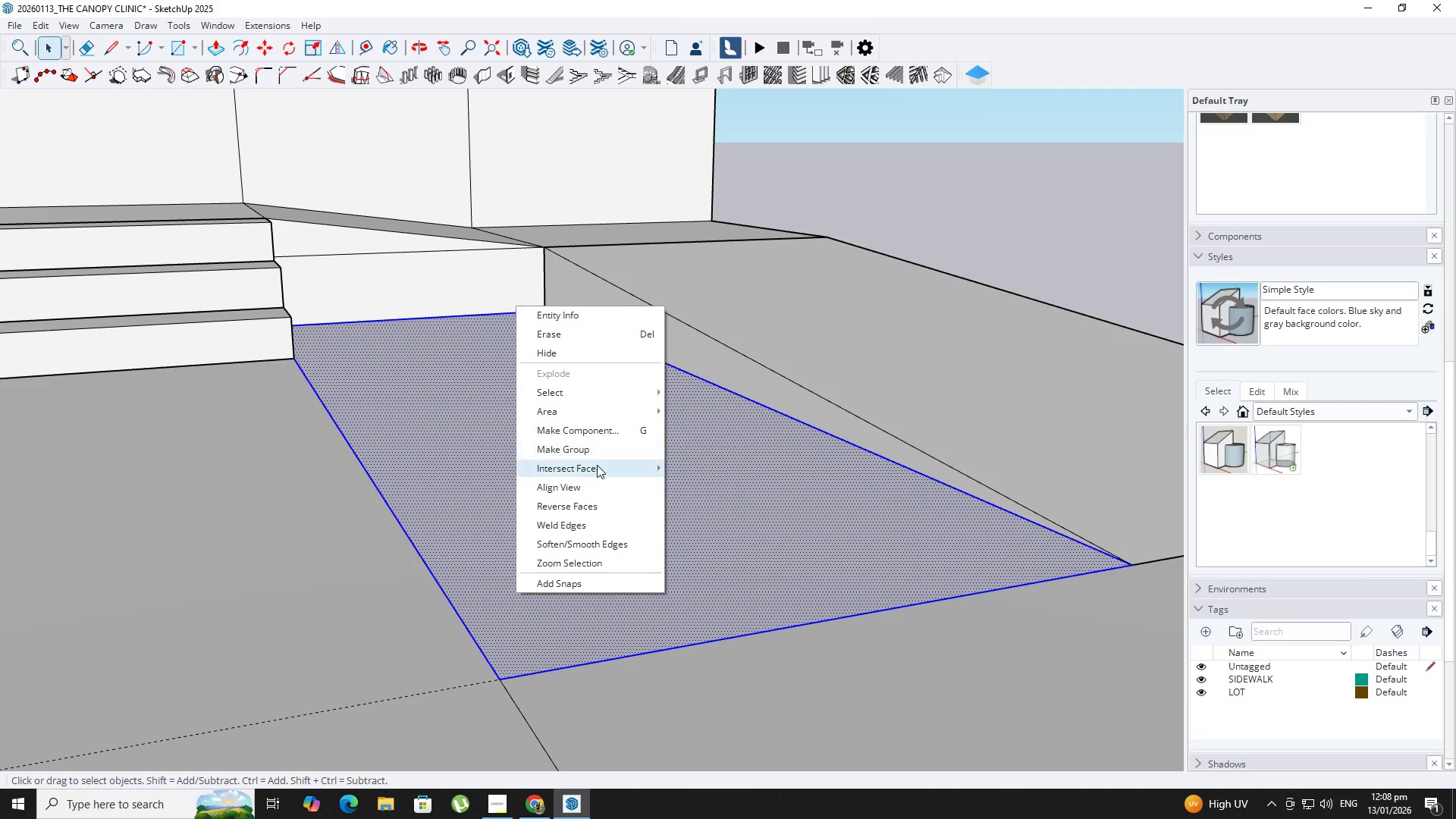 
left_click([583, 456])
 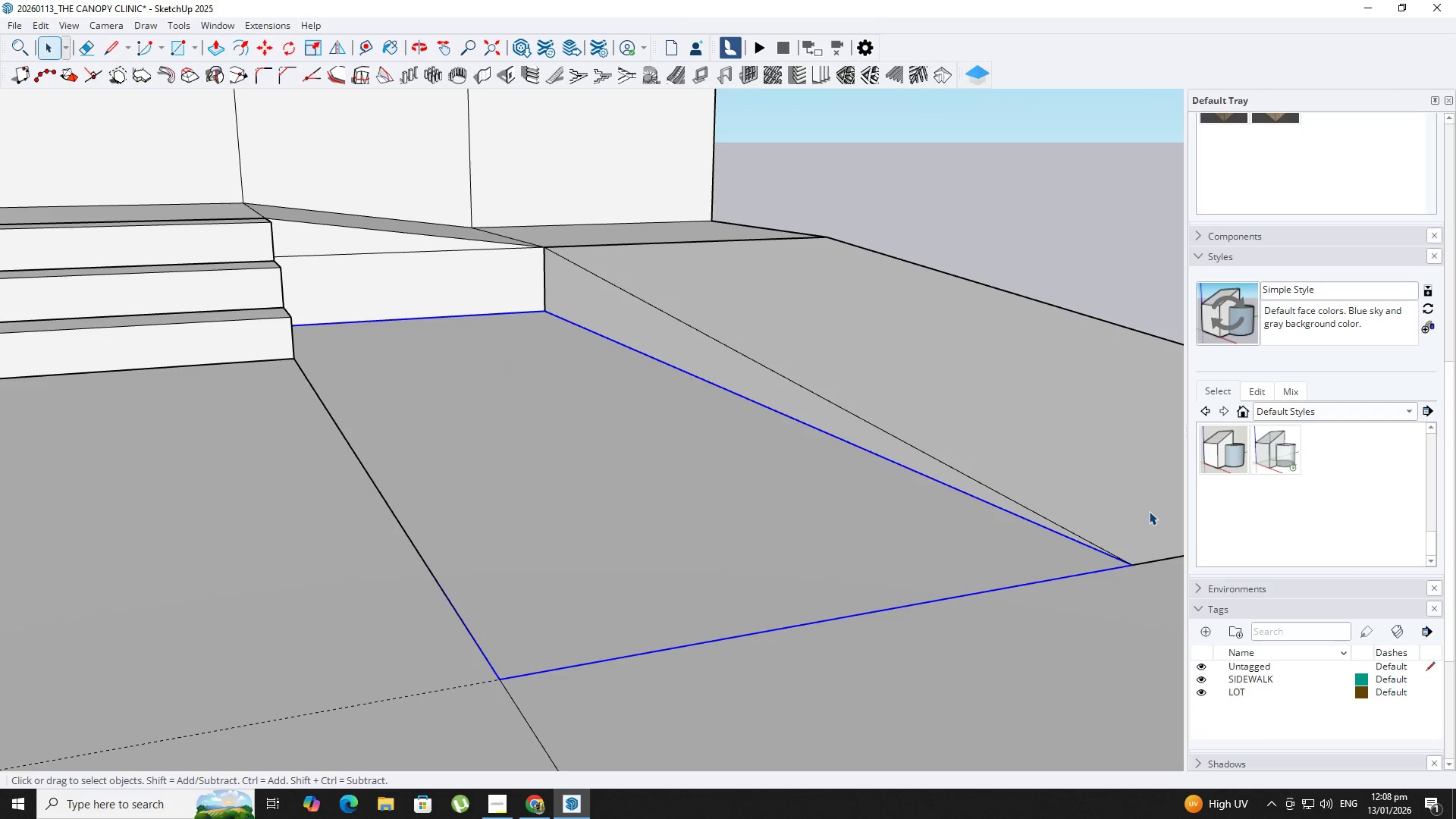 
scroll: coordinate [1367, 328], scroll_direction: up, amount: 4.0
 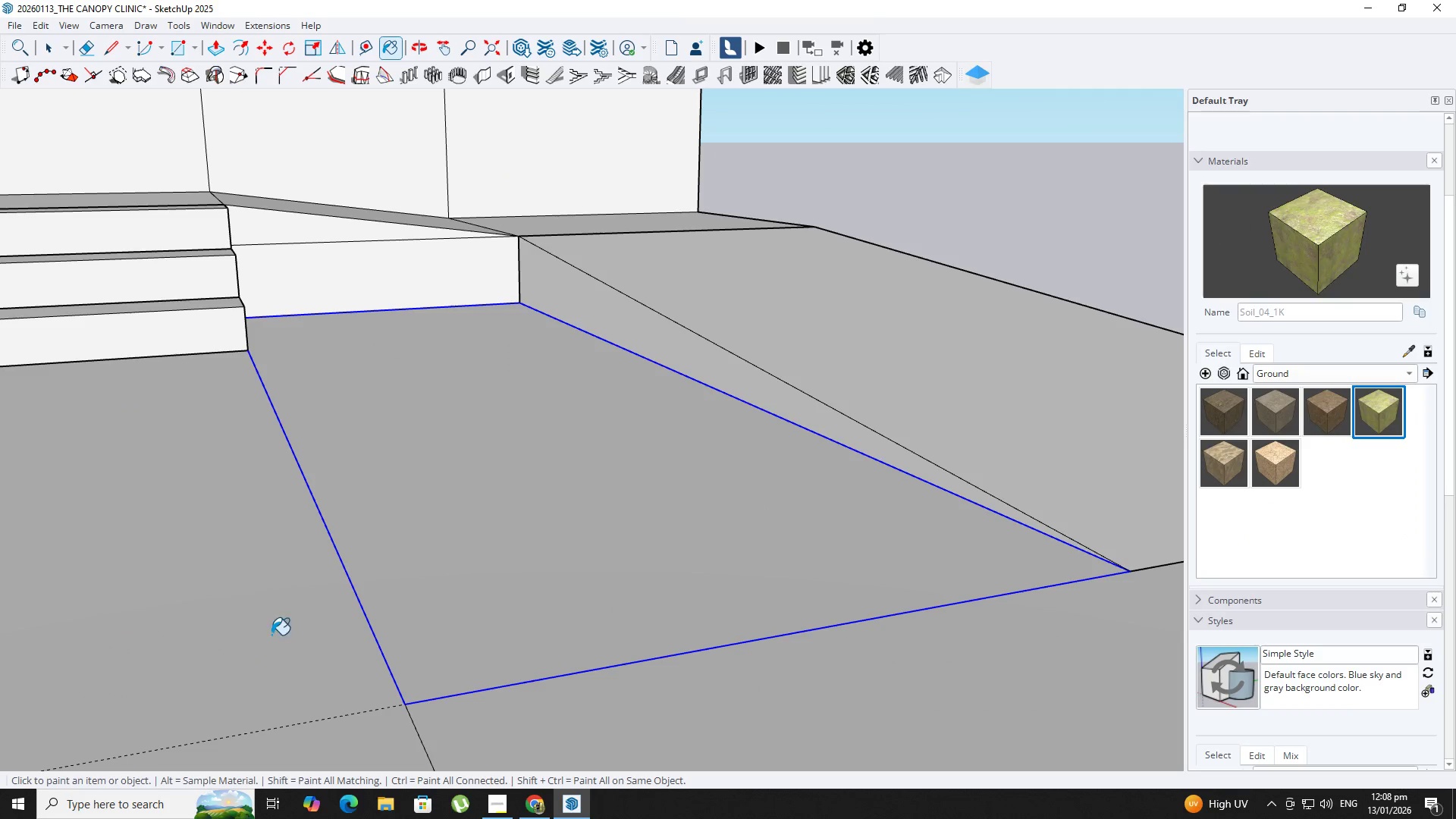 
left_click([551, 526])
 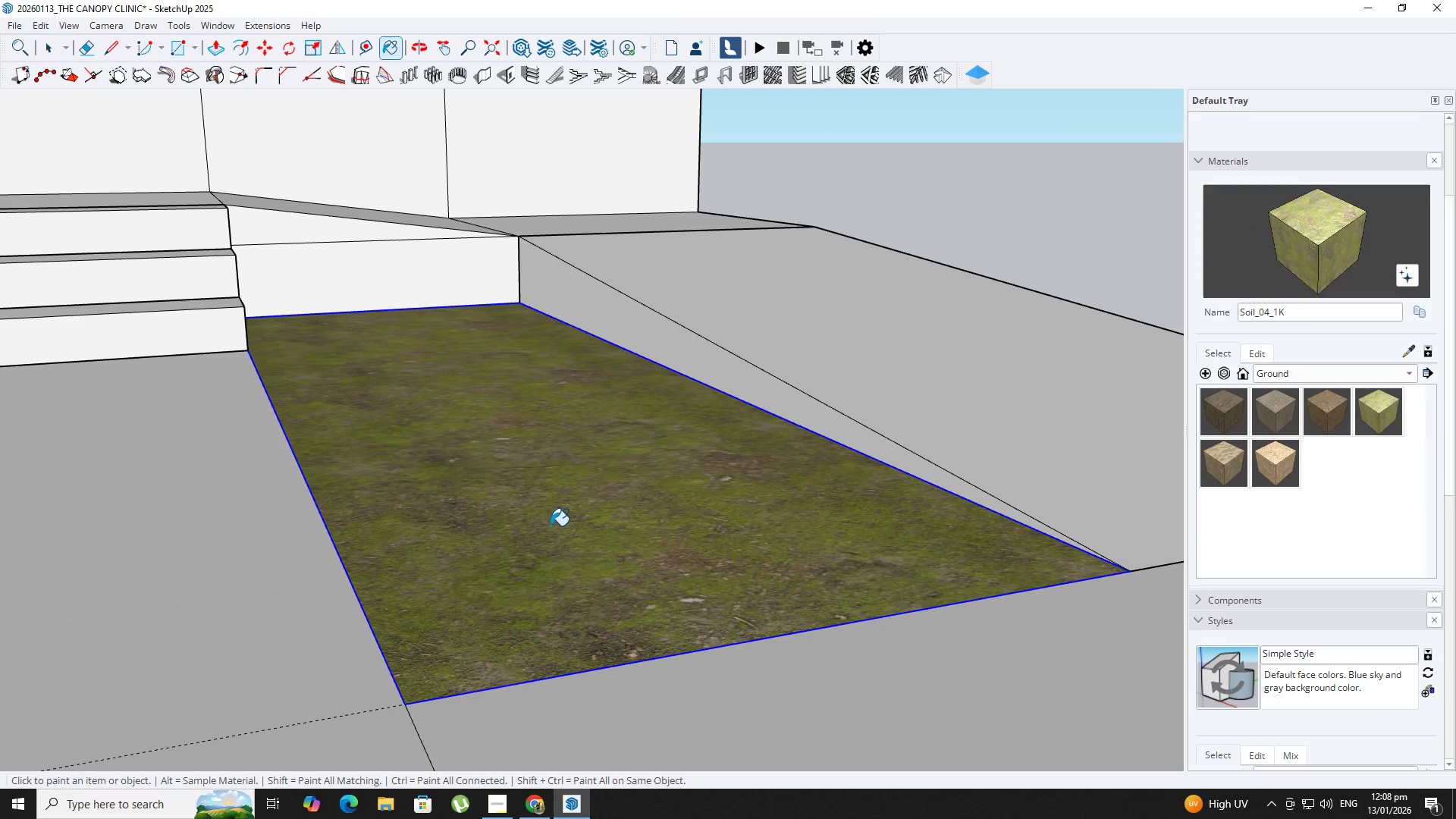 
key(Space)
 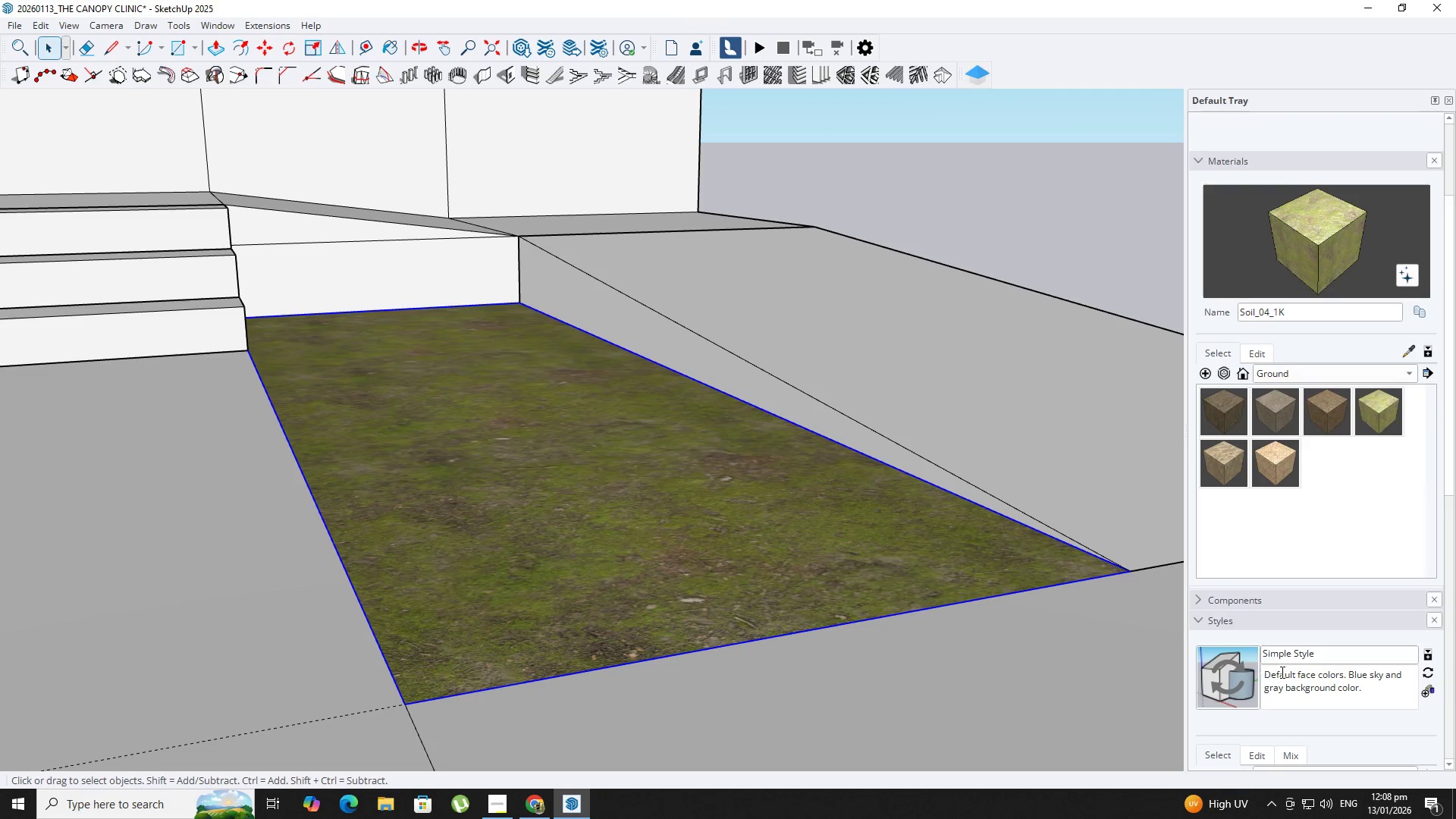 
scroll: coordinate [1275, 669], scroll_direction: down, amount: 8.0
 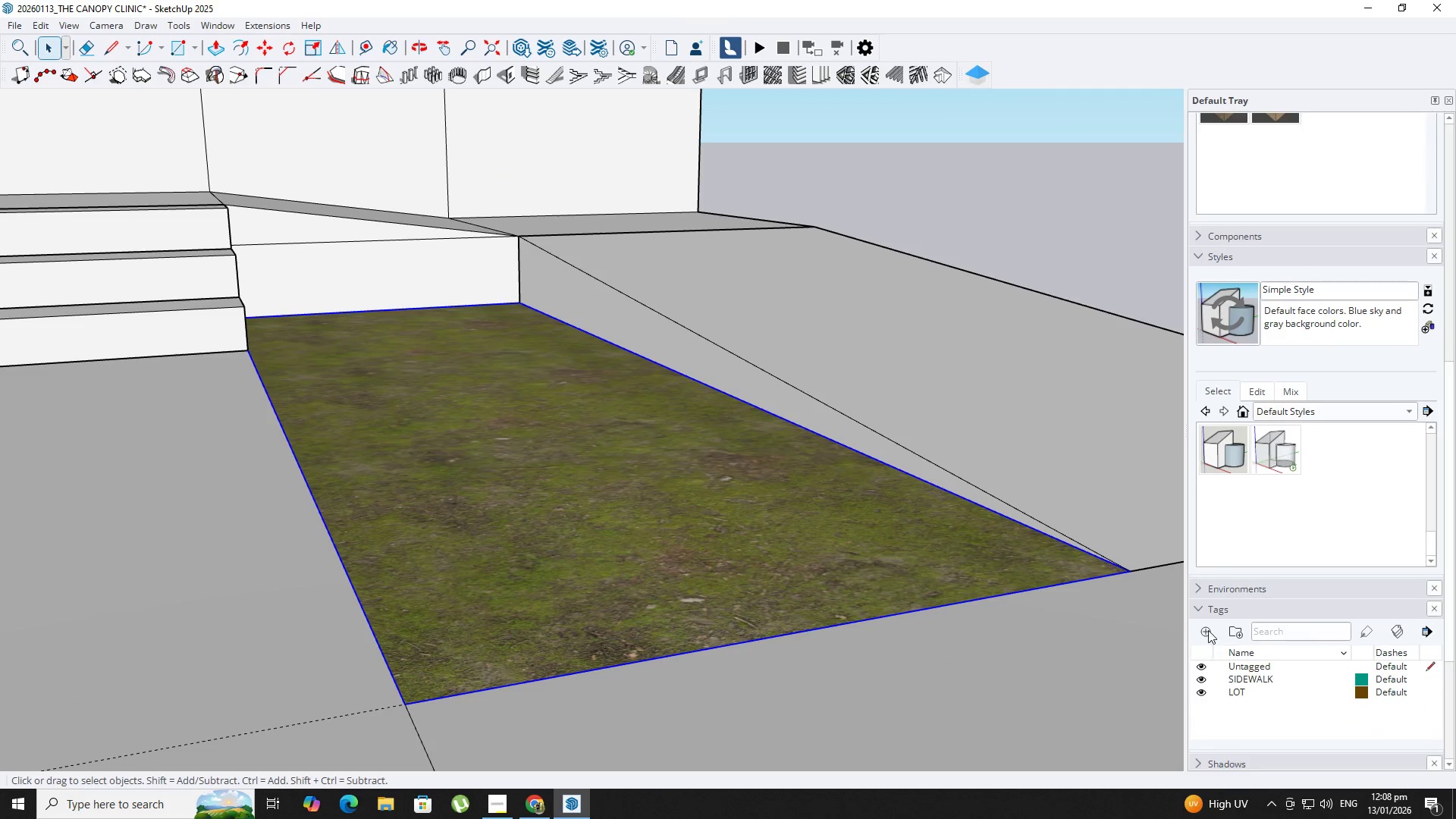 
left_click([1207, 628])
 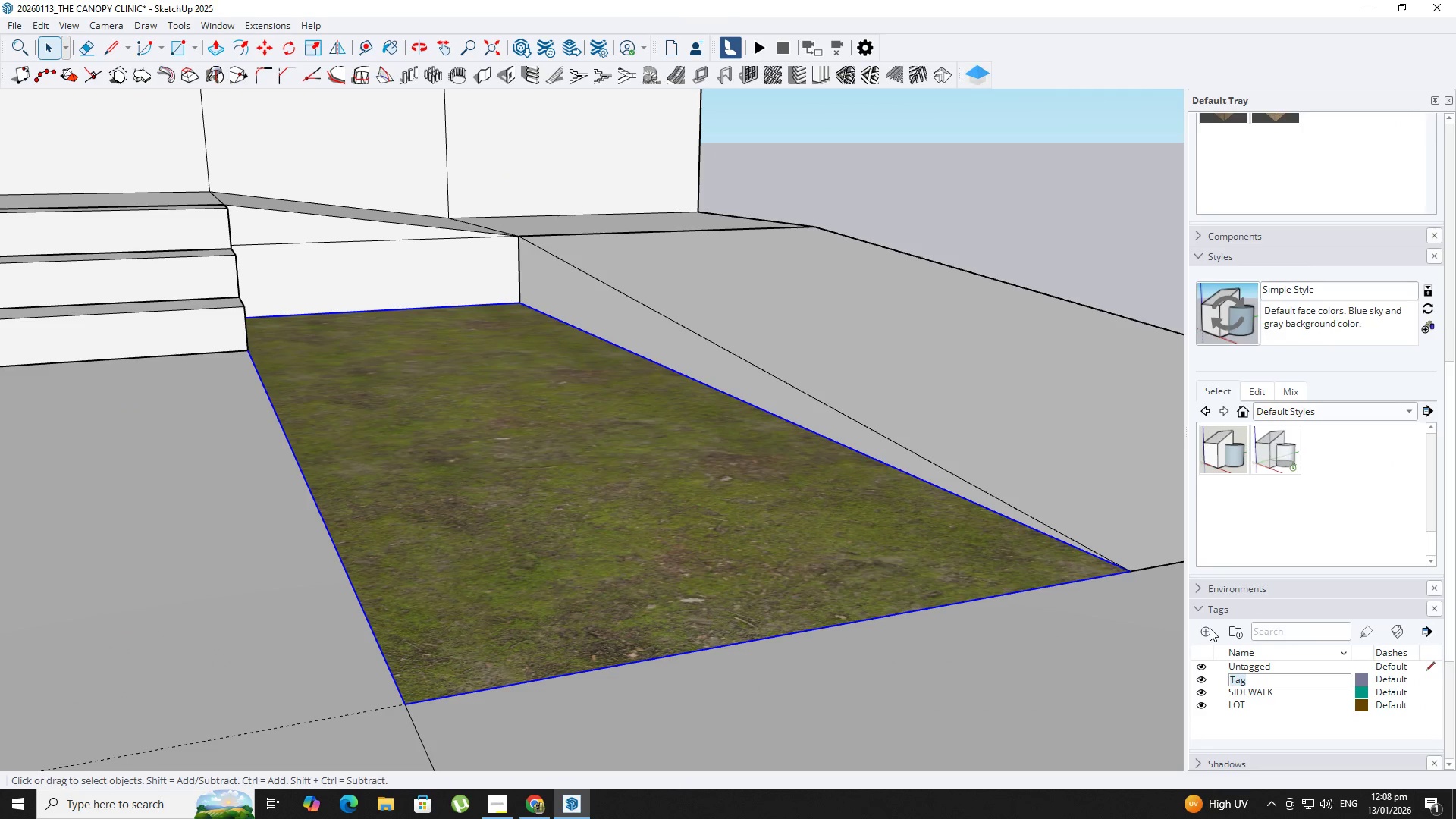 
type(LAD)
key(Backspace)
key(Backspace)
key(Backspace)
type(land )
key(Backspace)
type(scape)
 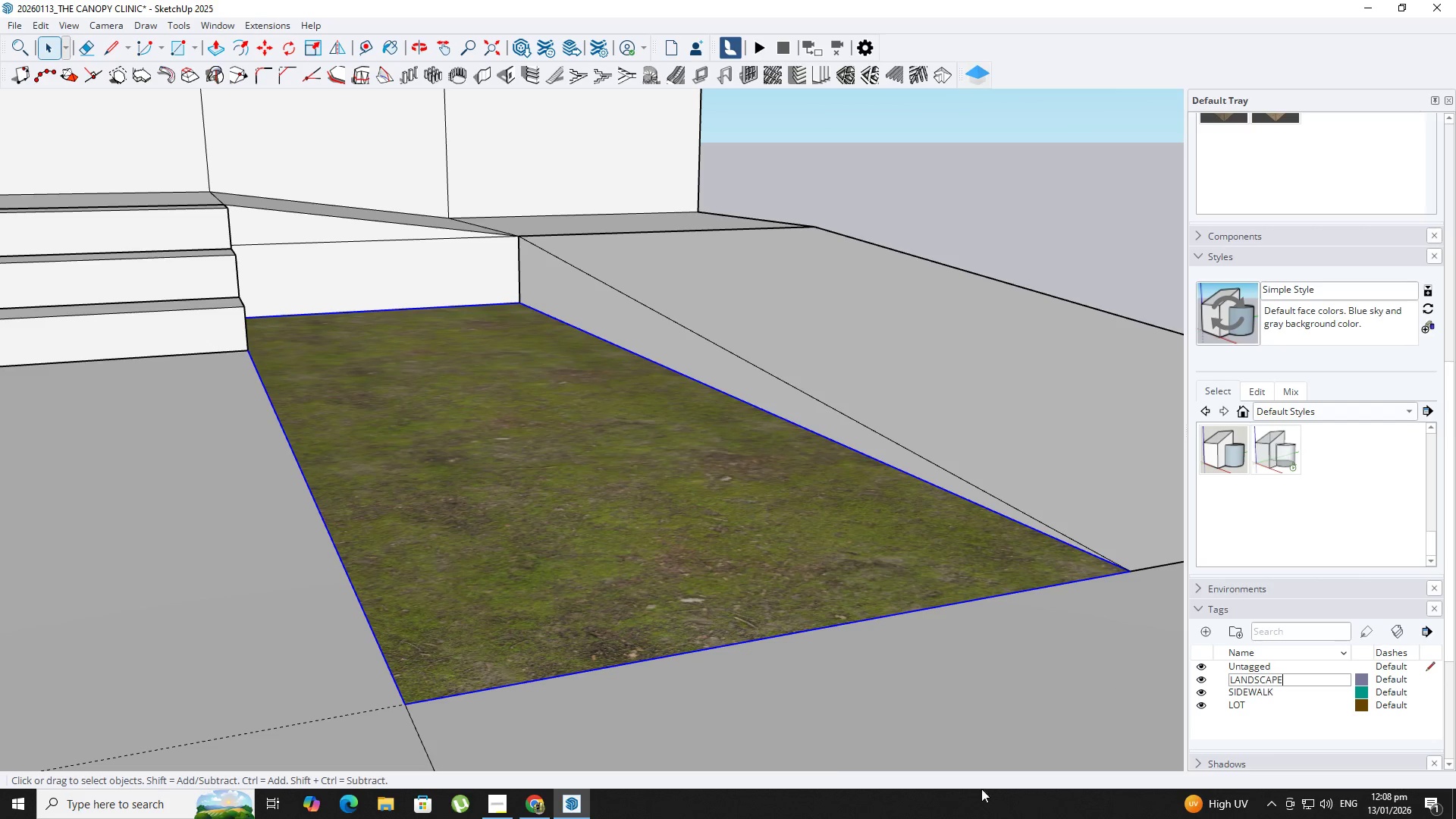 
key(Shift+ShiftLeft)
 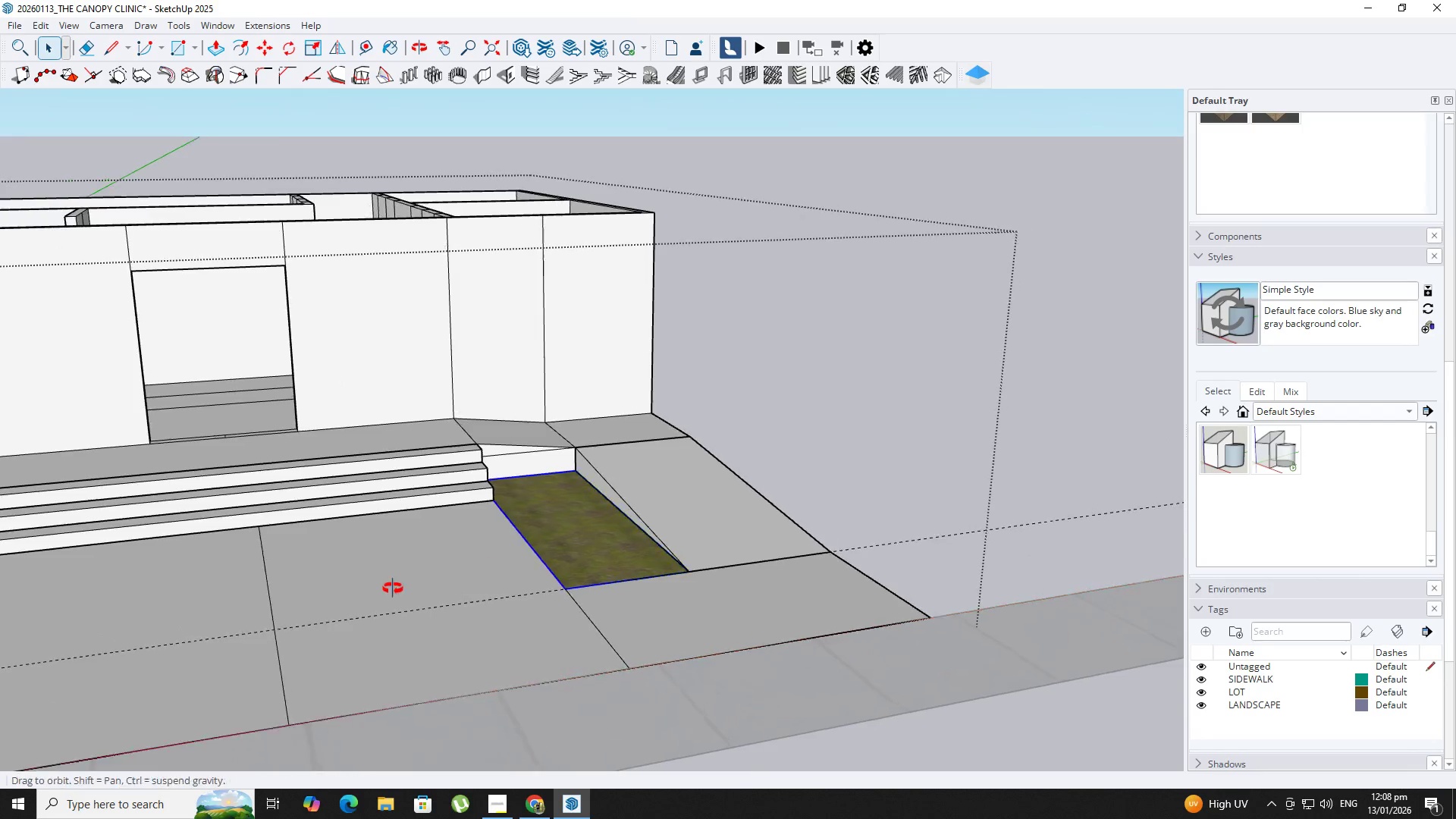 
scroll: coordinate [548, 551], scroll_direction: down, amount: 18.0
 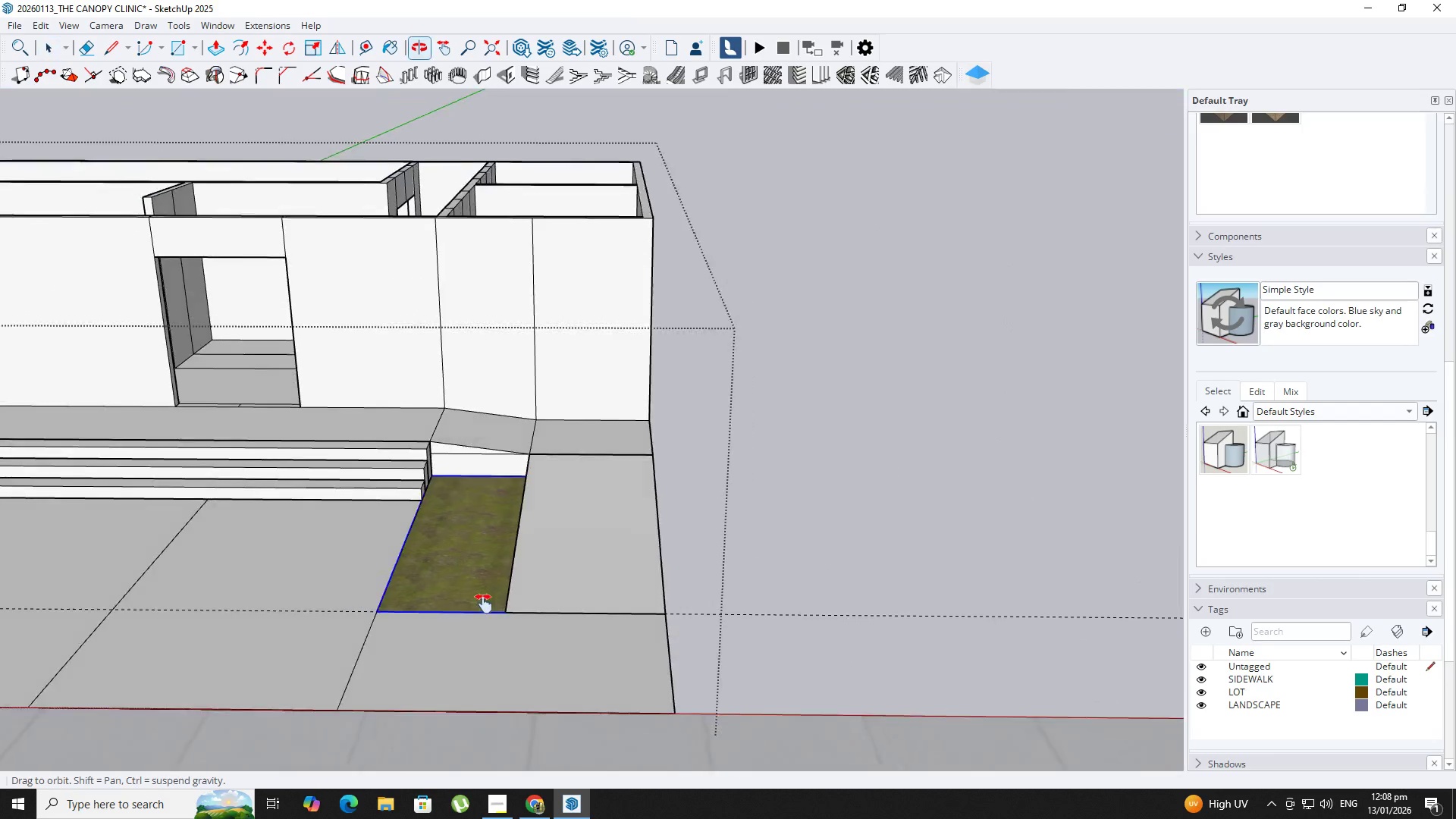 
key(Shift+ShiftLeft)
 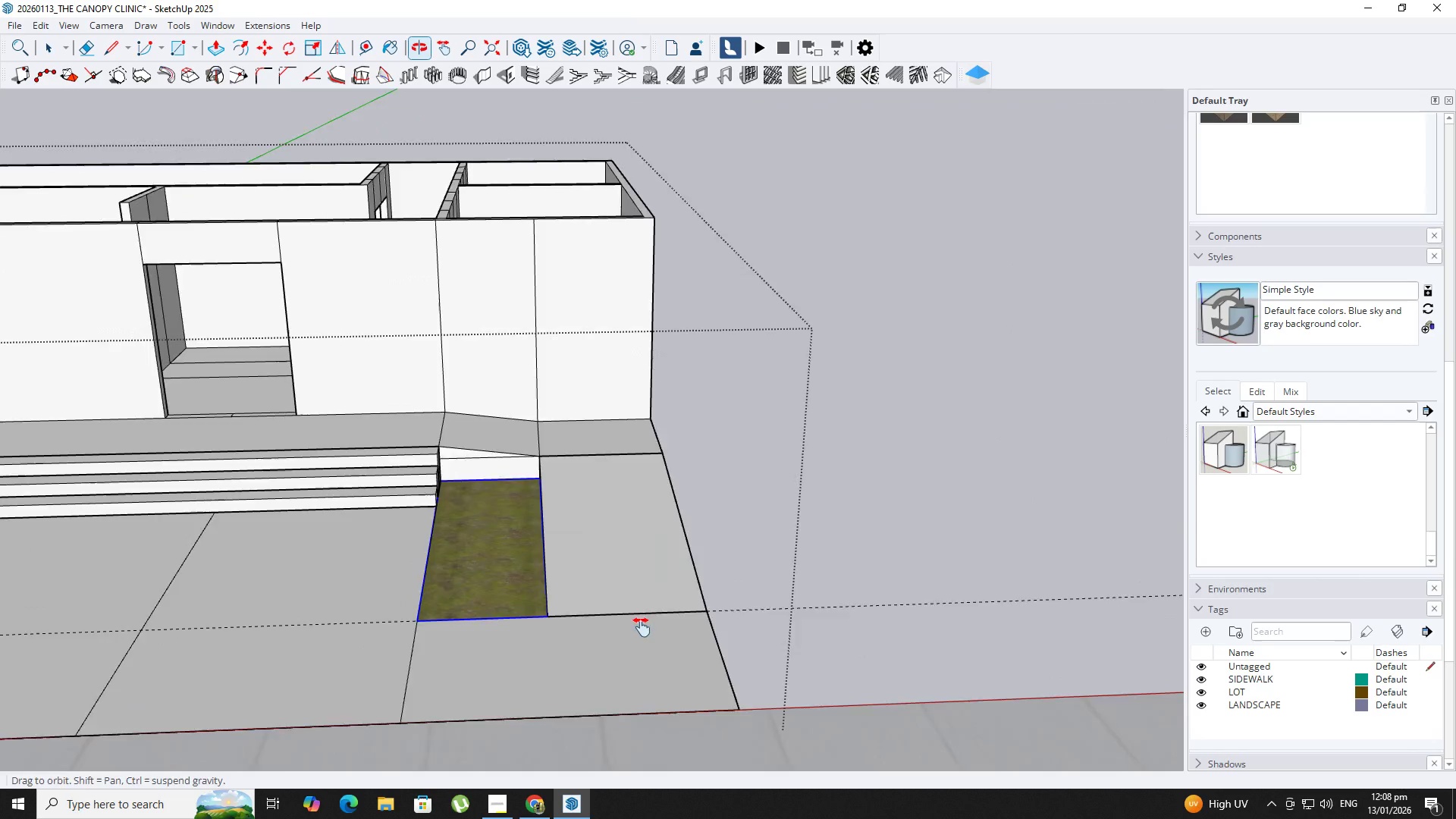 
hold_key(key=ShiftLeft, duration=0.33)
 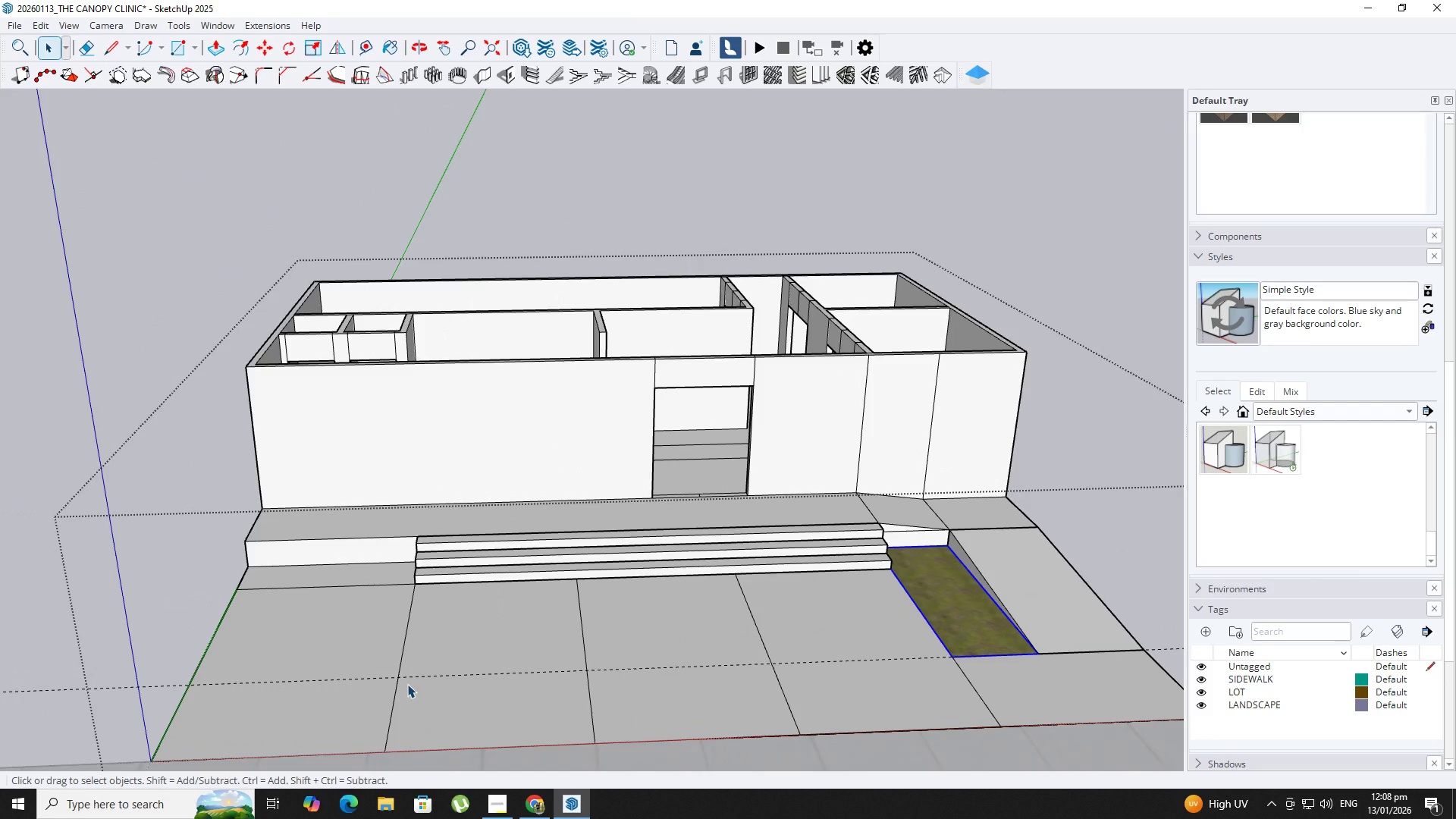 
scroll: coordinate [664, 632], scroll_direction: down, amount: 4.0
 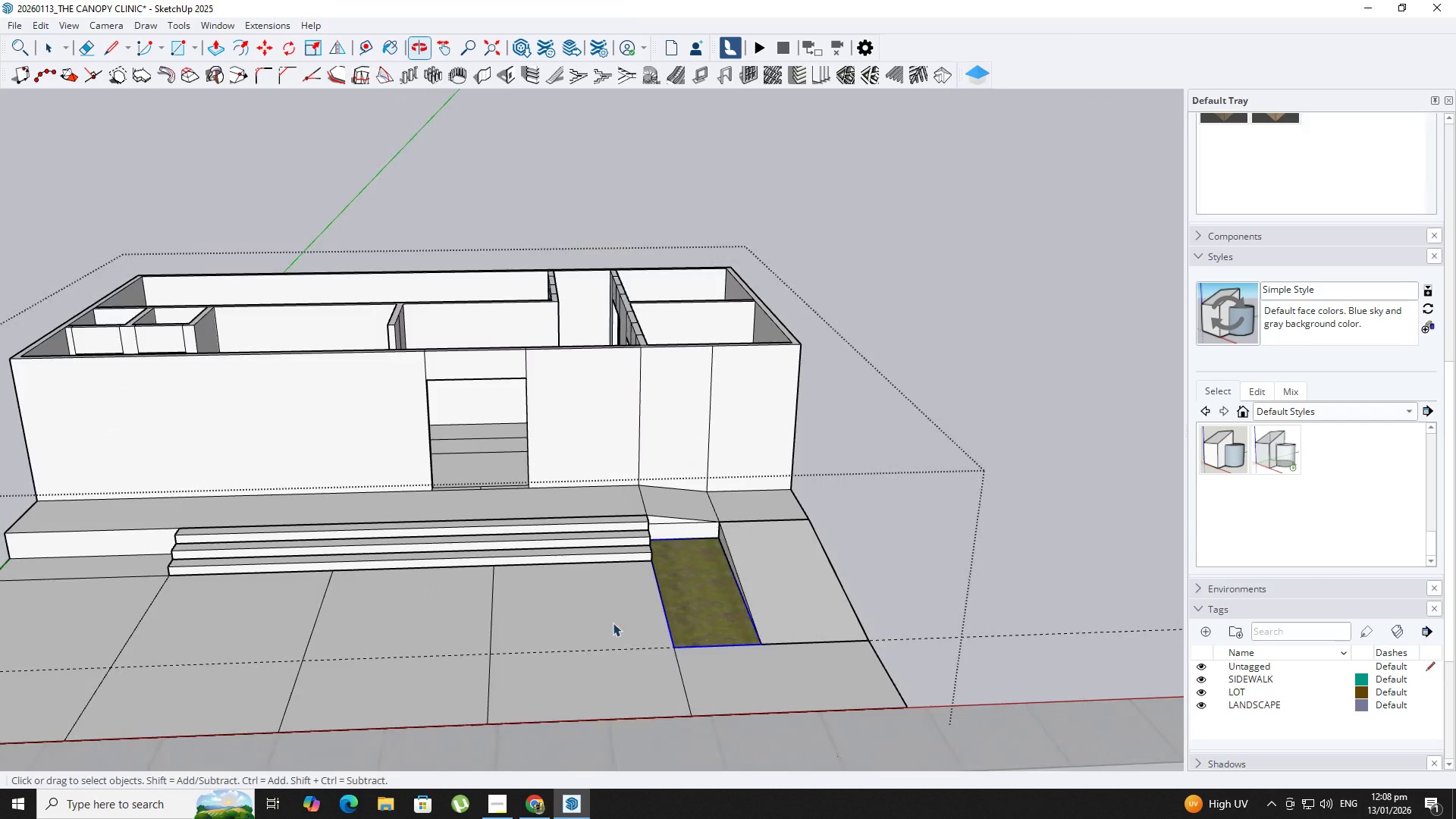 
hold_key(key=ShiftLeft, duration=0.36)
scroll: coordinate [403, 683], scroll_direction: up, amount: 1.0
 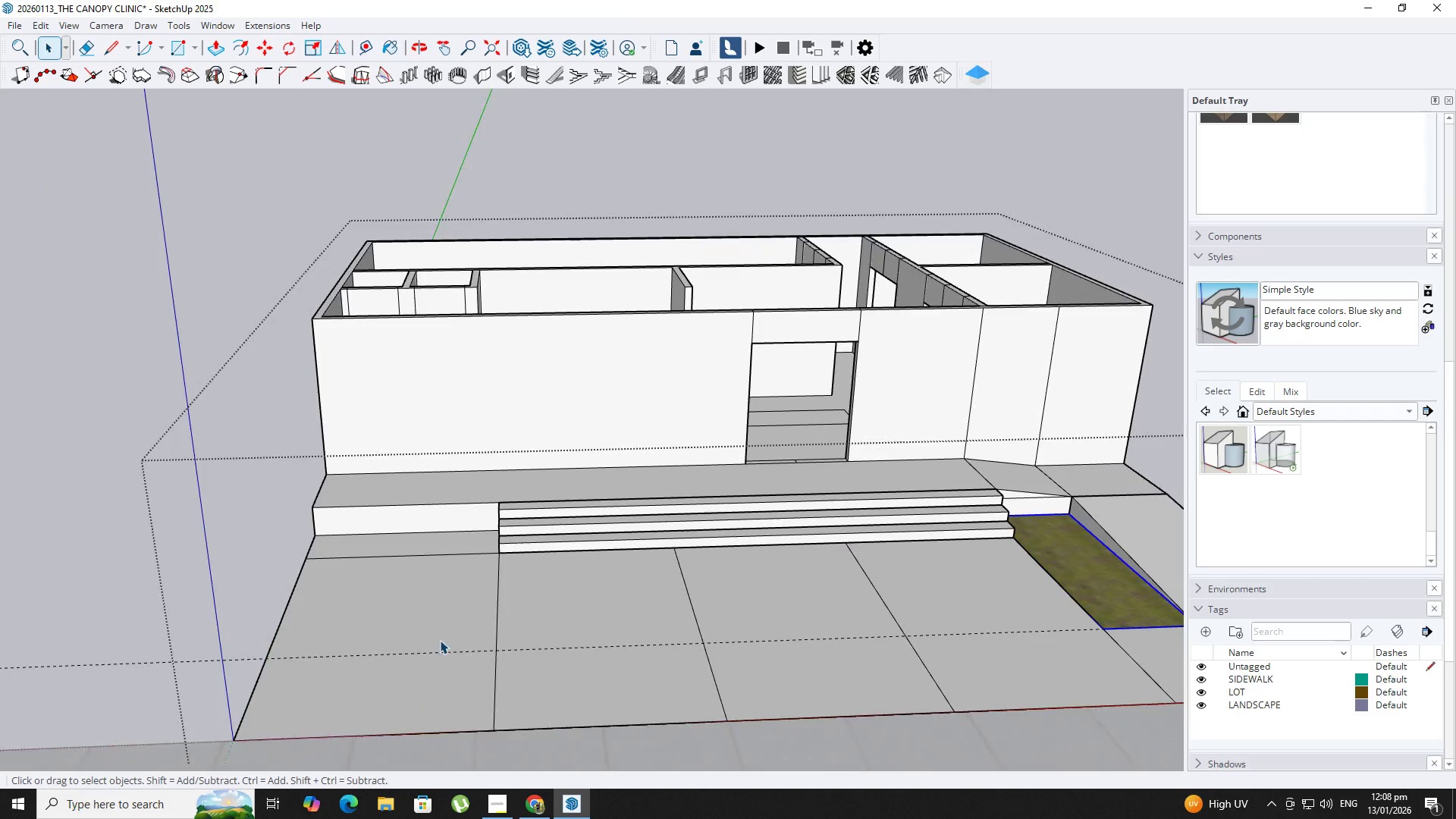 
key(Space)
 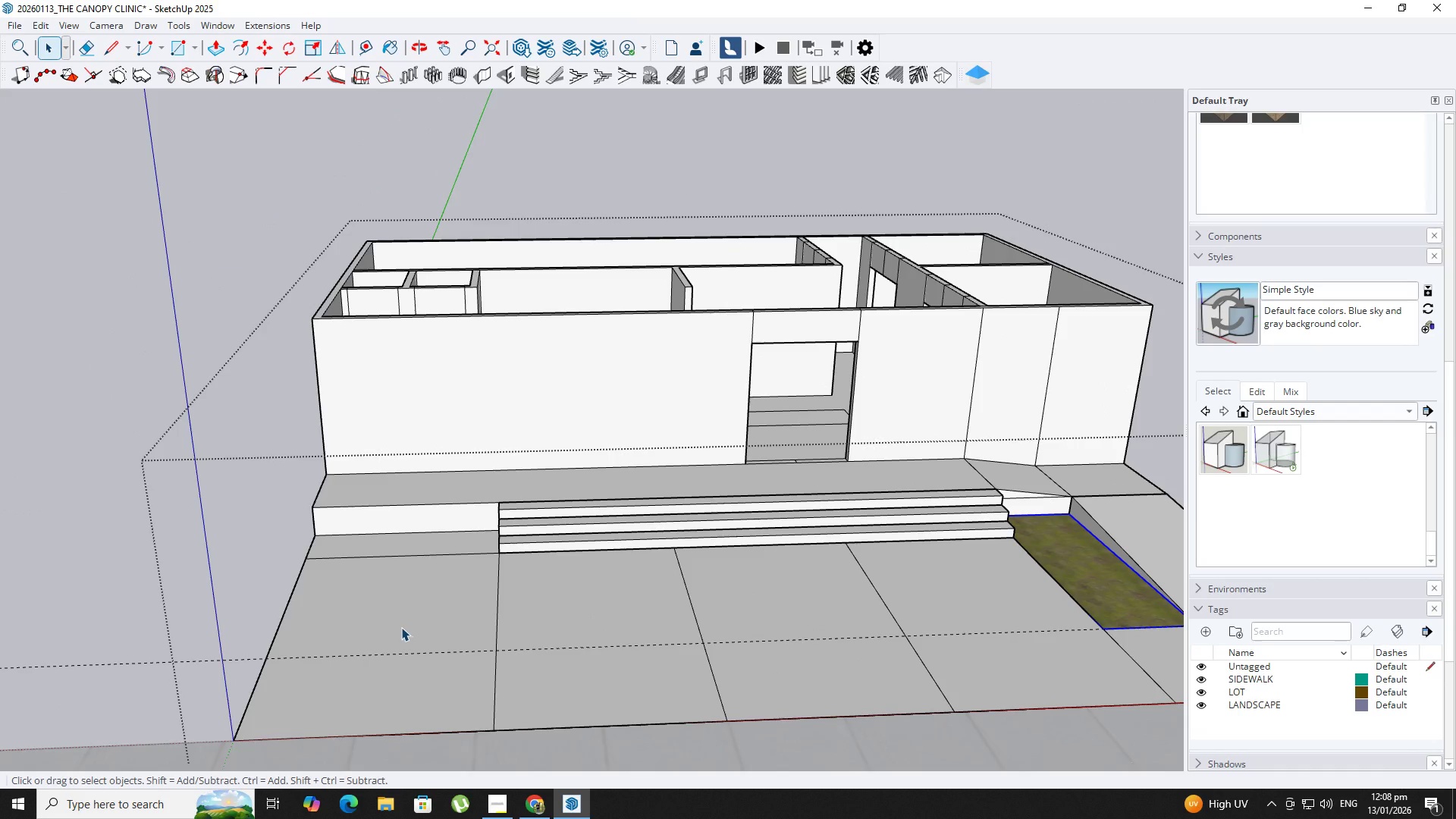 
left_click([401, 627])
 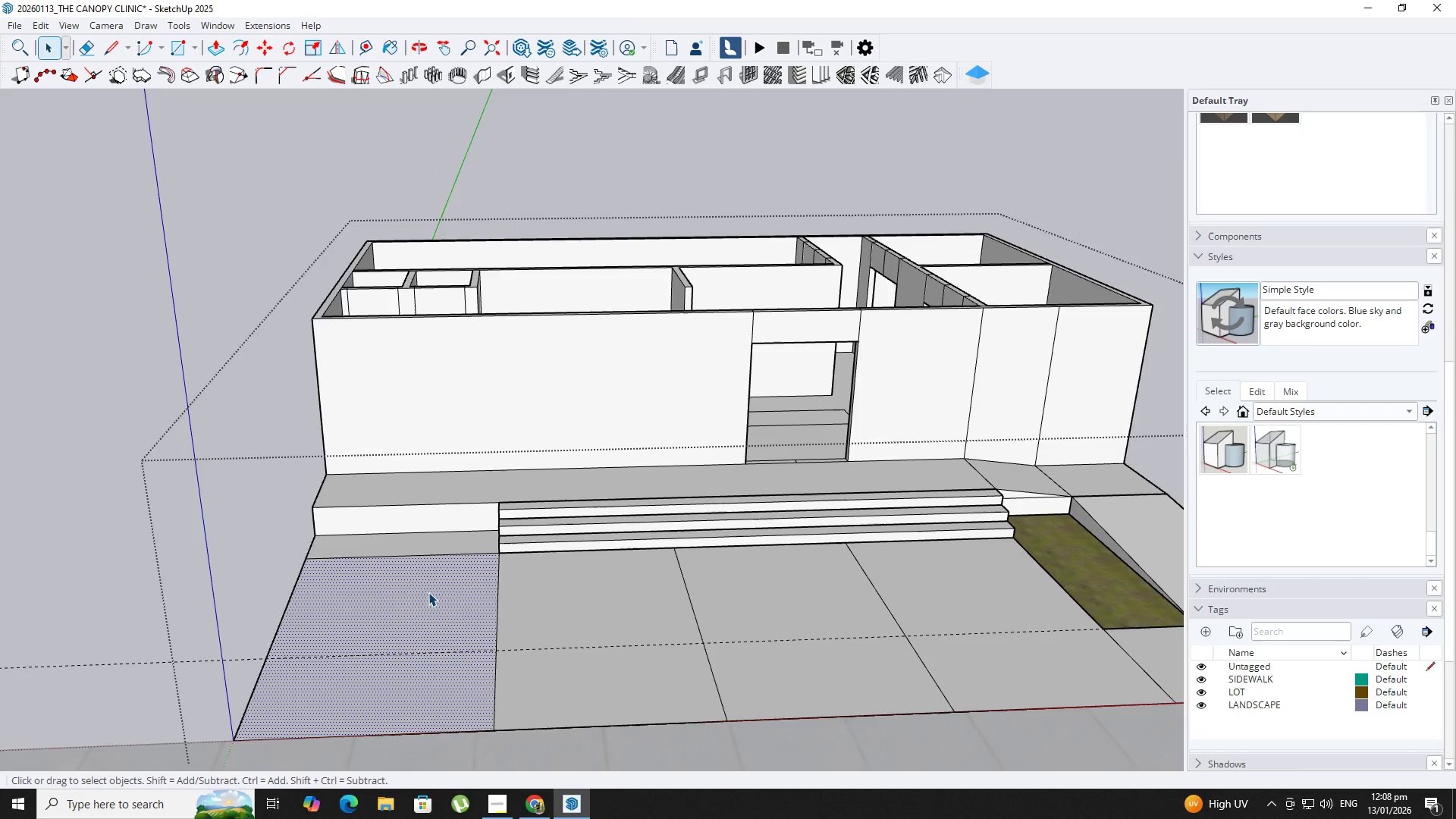 
left_click([407, 538])
 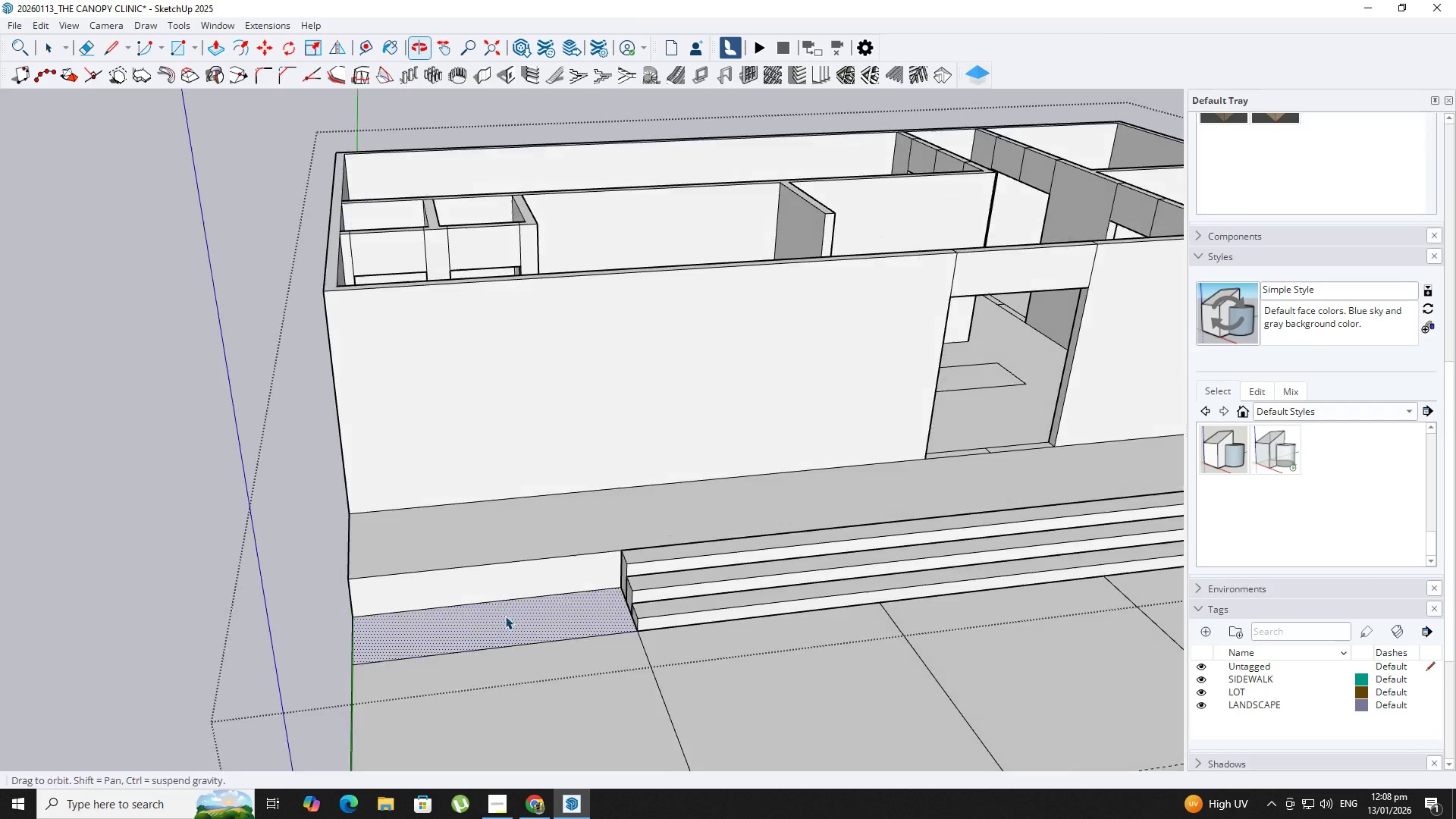 
scroll: coordinate [415, 556], scroll_direction: up, amount: 4.0
 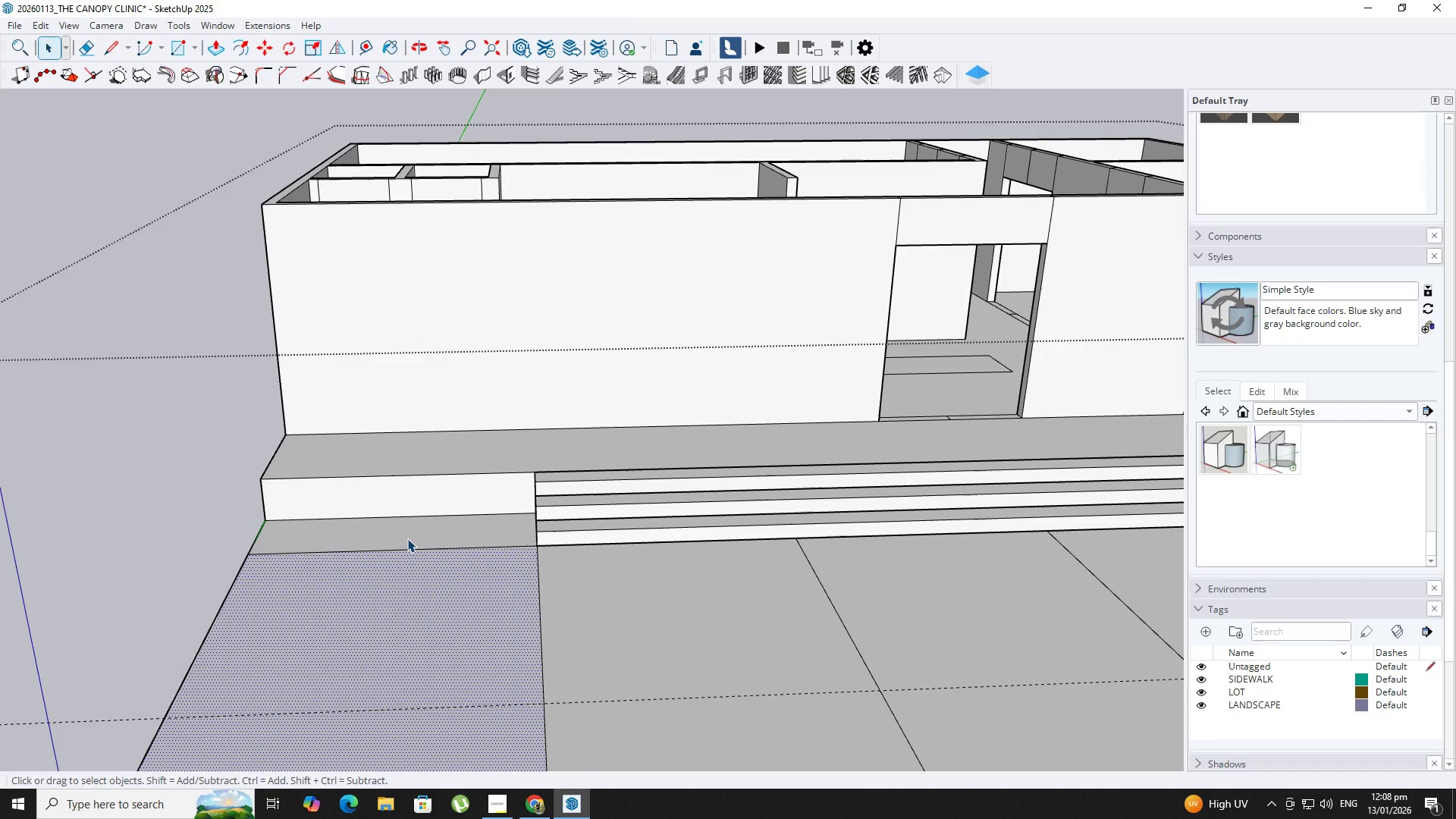 
hold_key(key=ShiftLeft, duration=0.34)
 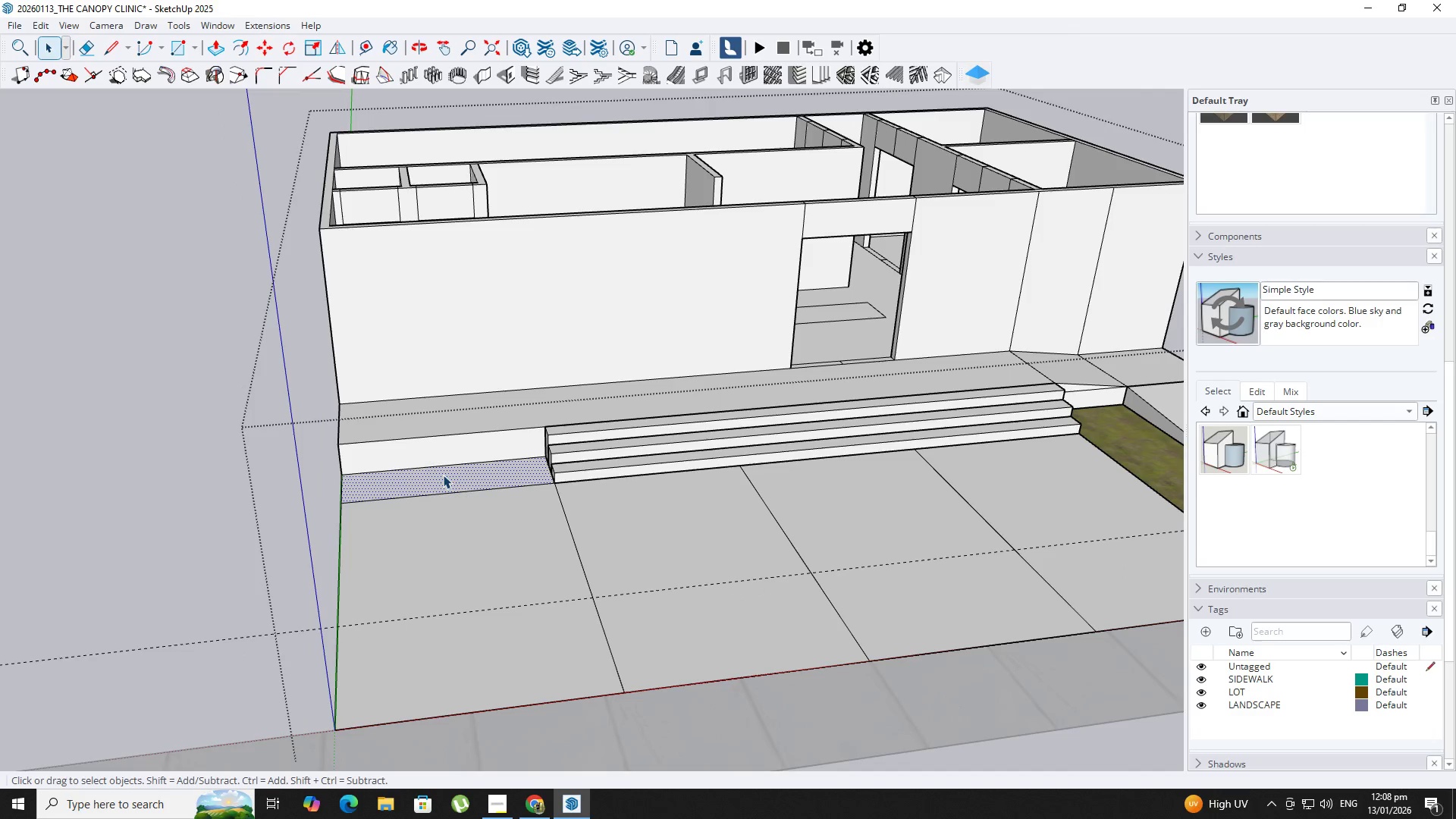 
key(B)
 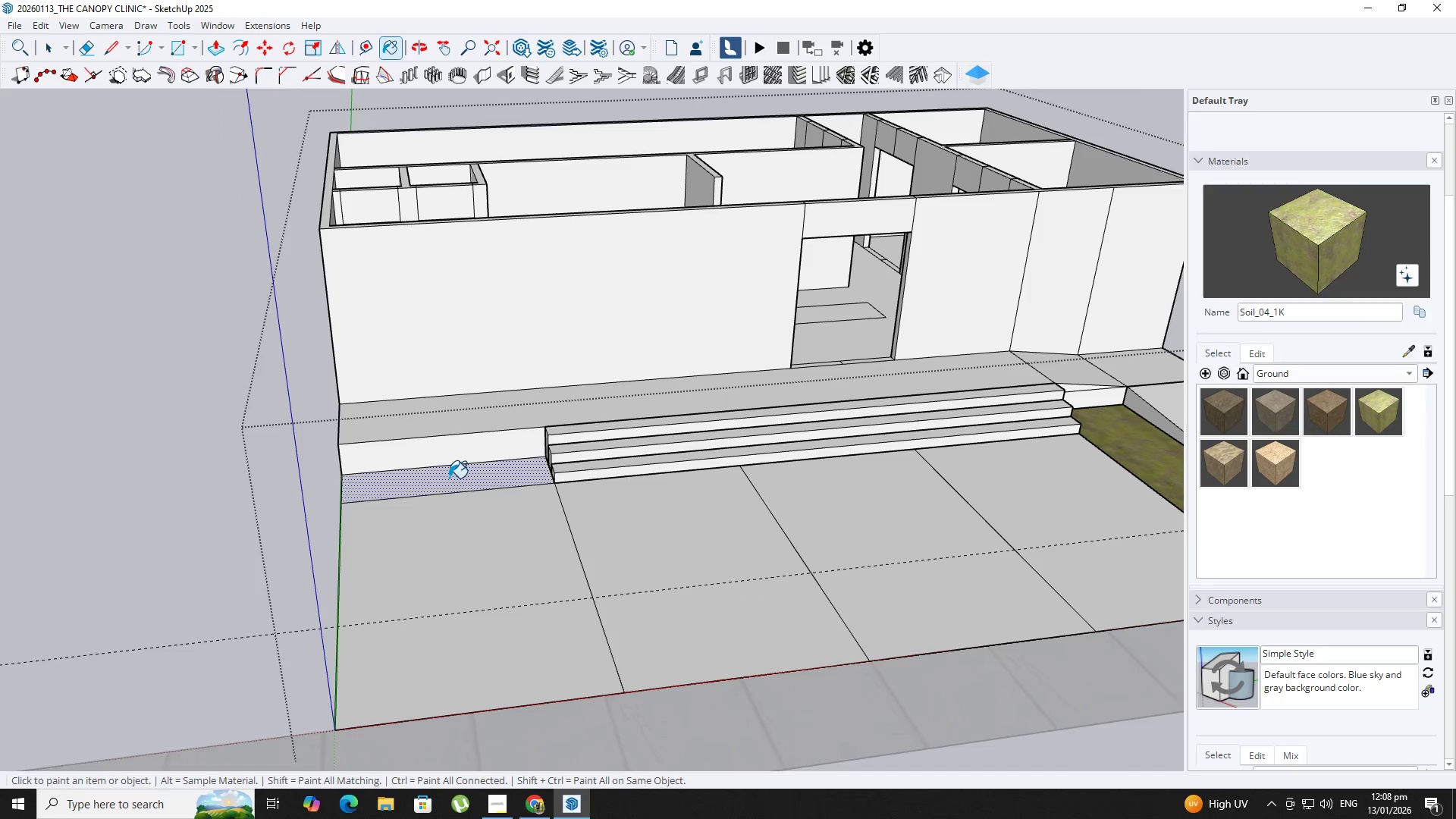 
scroll: coordinate [443, 479], scroll_direction: down, amount: 3.0
 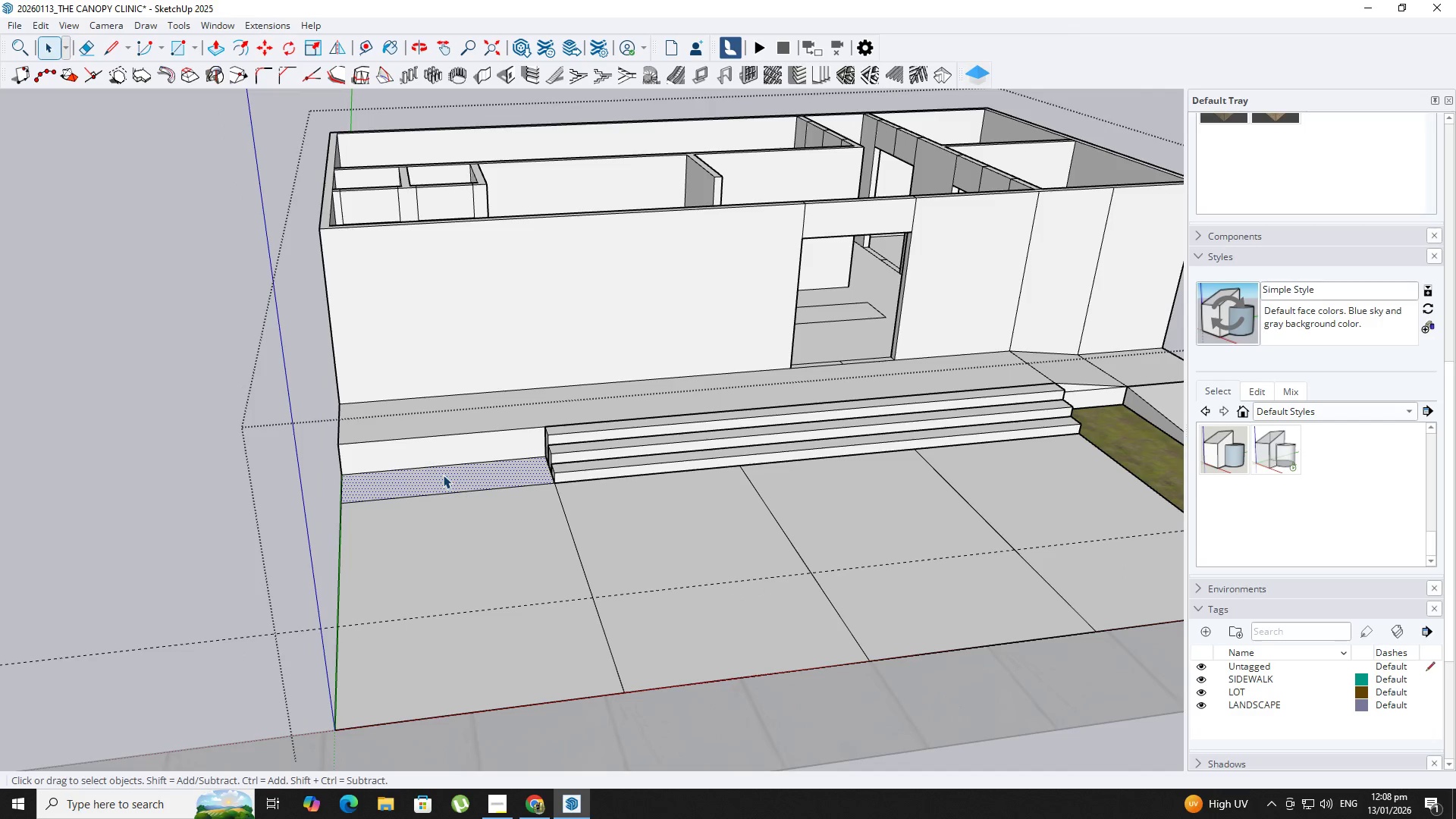 
left_click([449, 479])
 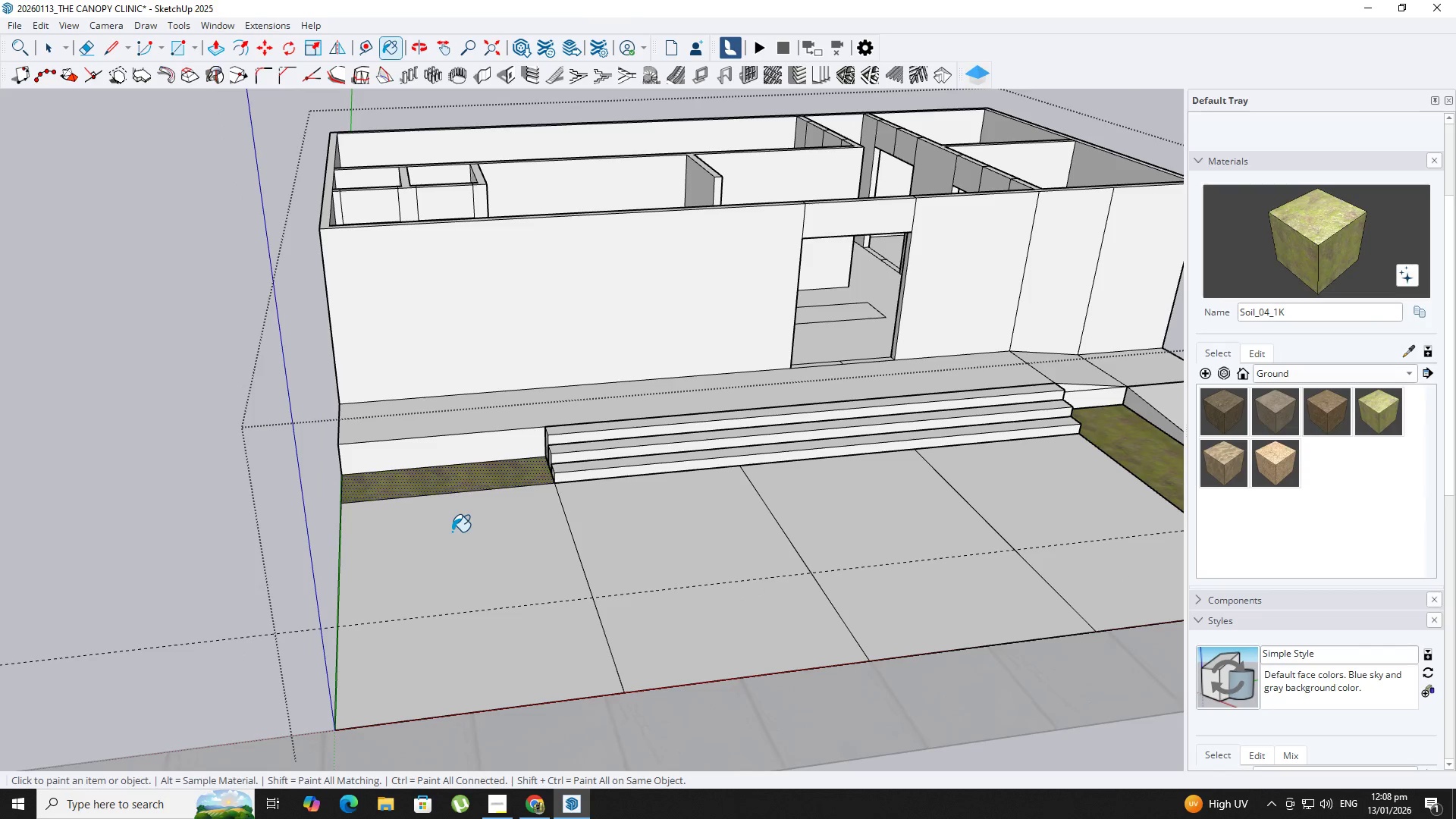 
double_click([452, 532])
 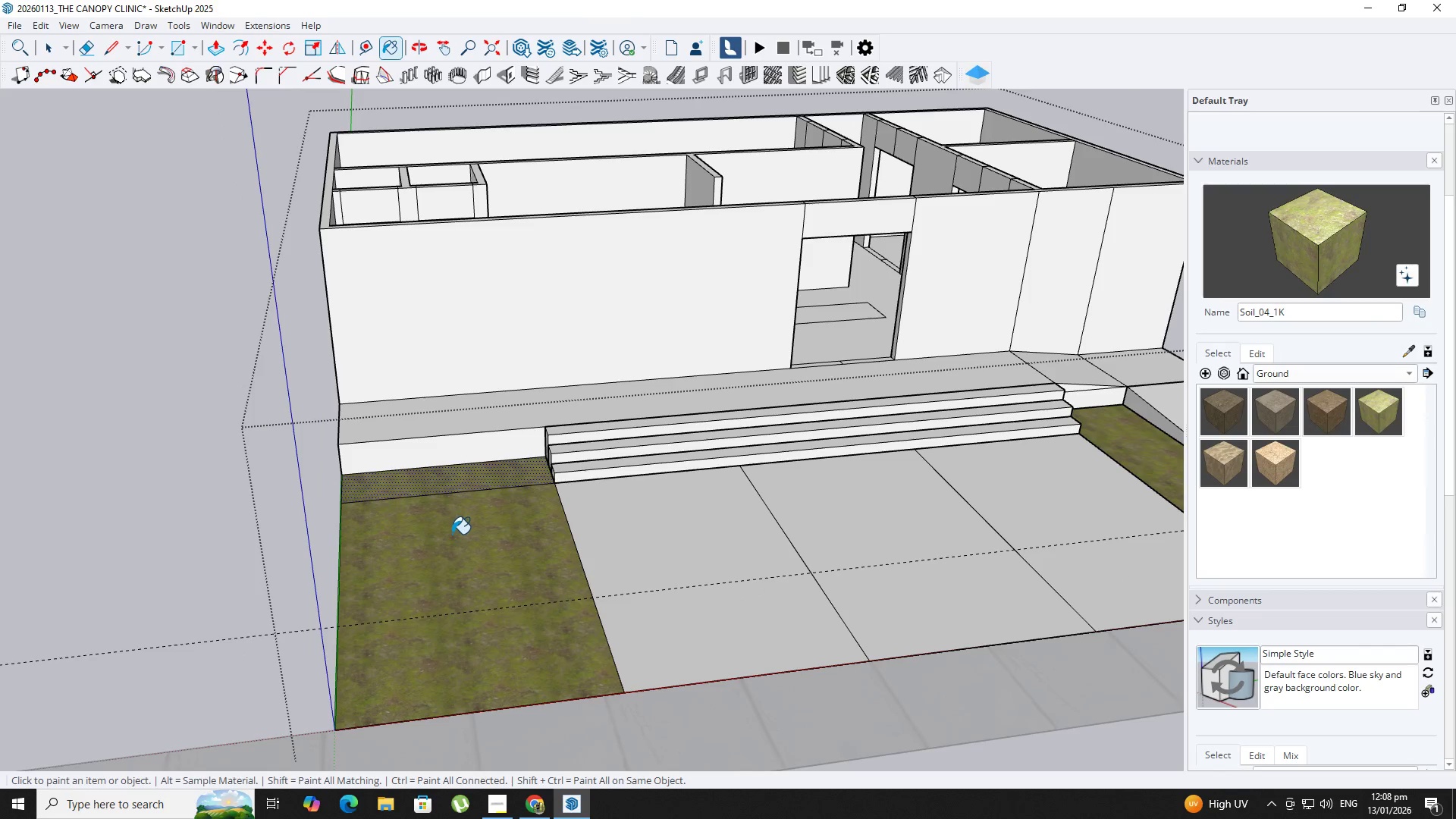 
scroll: coordinate [452, 534], scroll_direction: down, amount: 1.0
 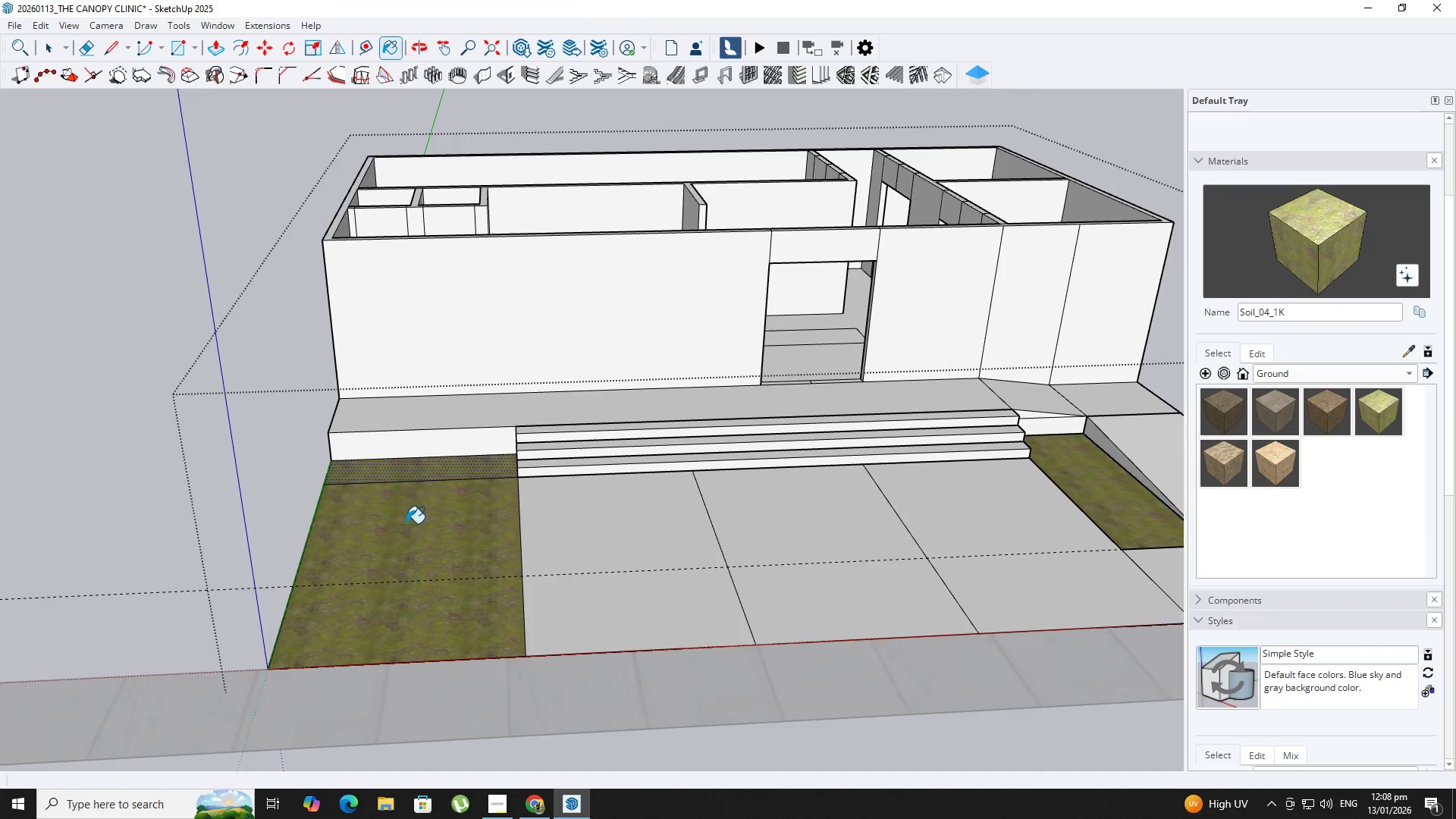 
key(Control+Z)
 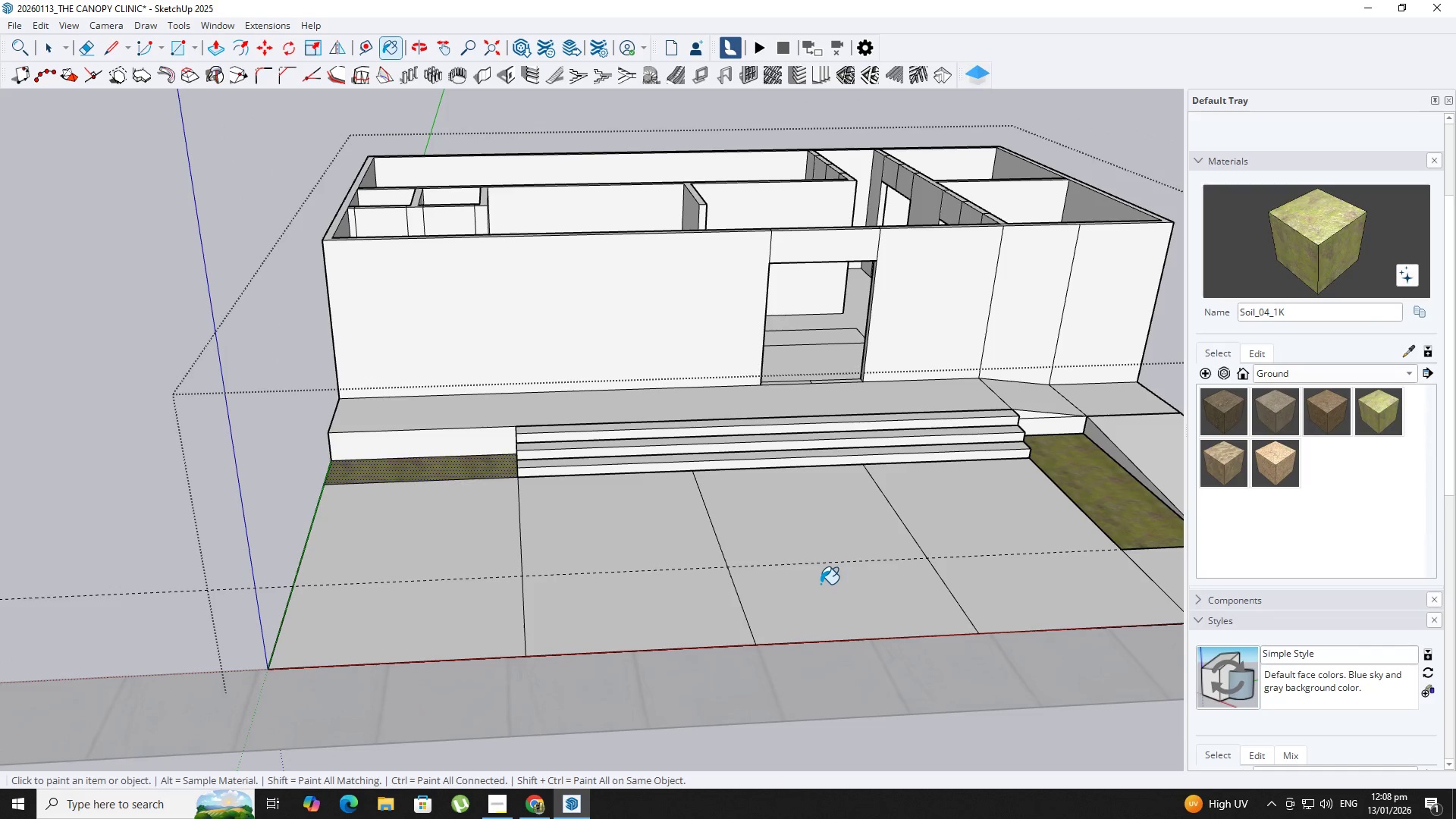 
key(Control+Z)
 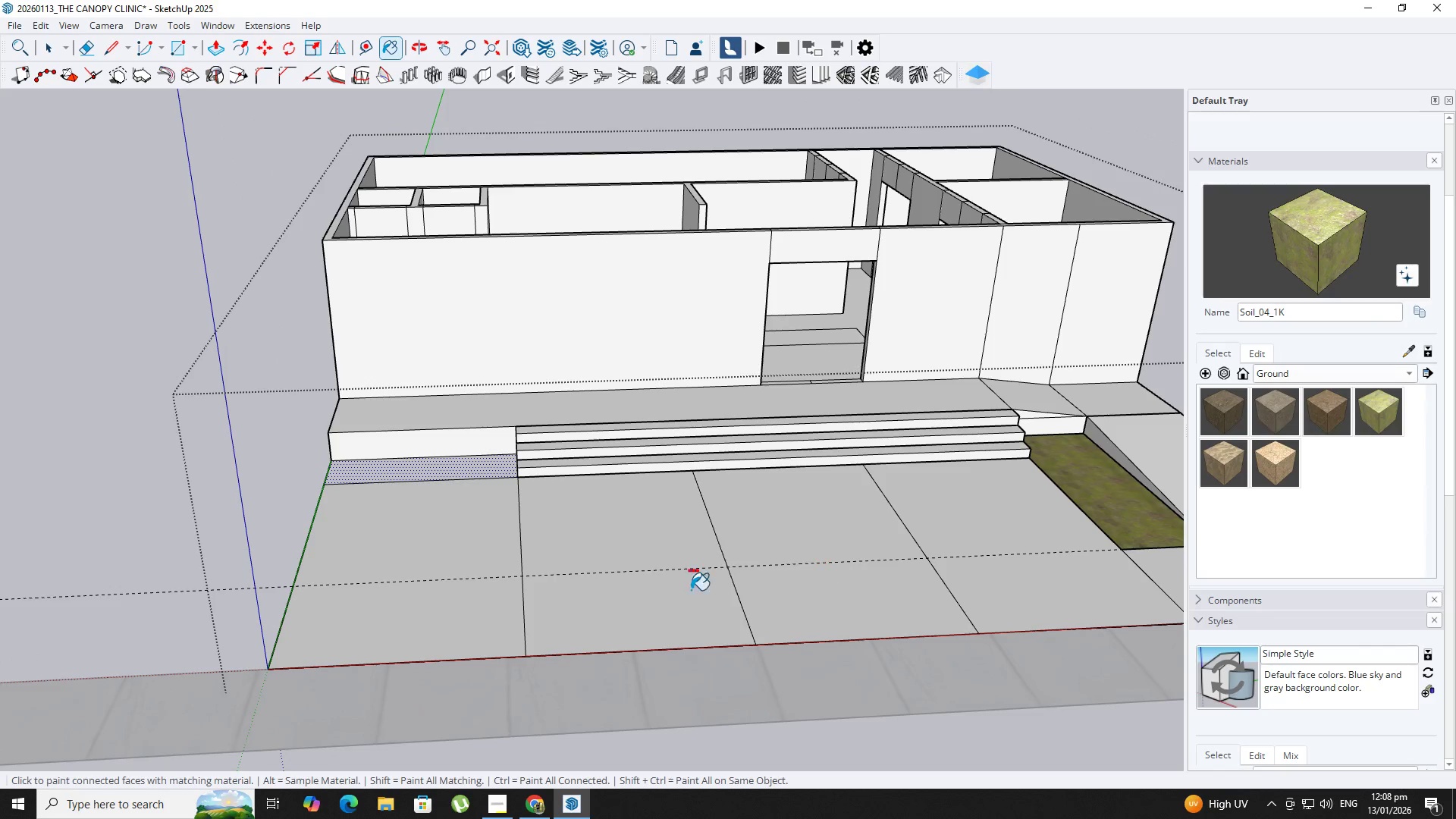 
key(Space)
 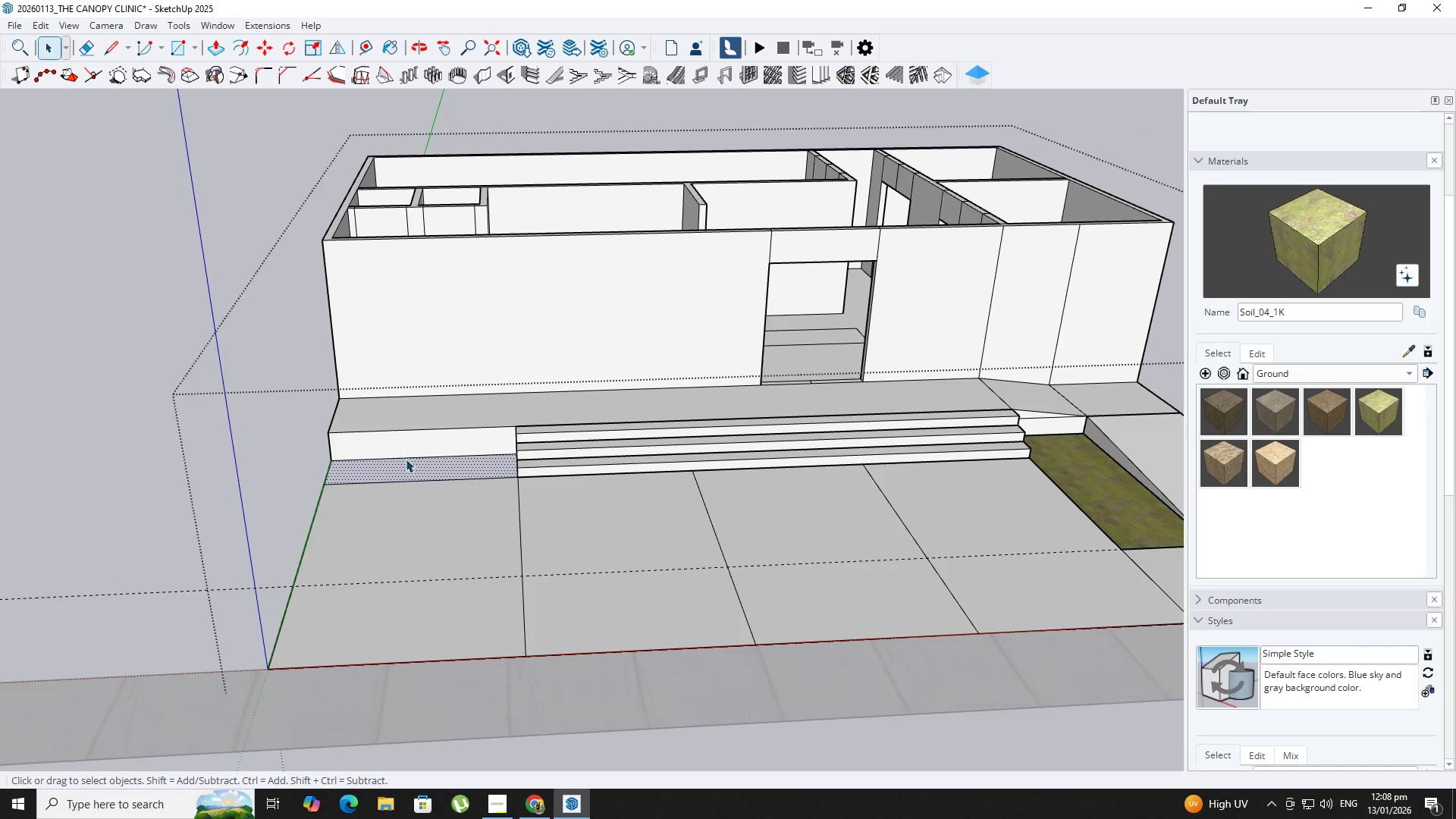 
left_click([417, 465])
 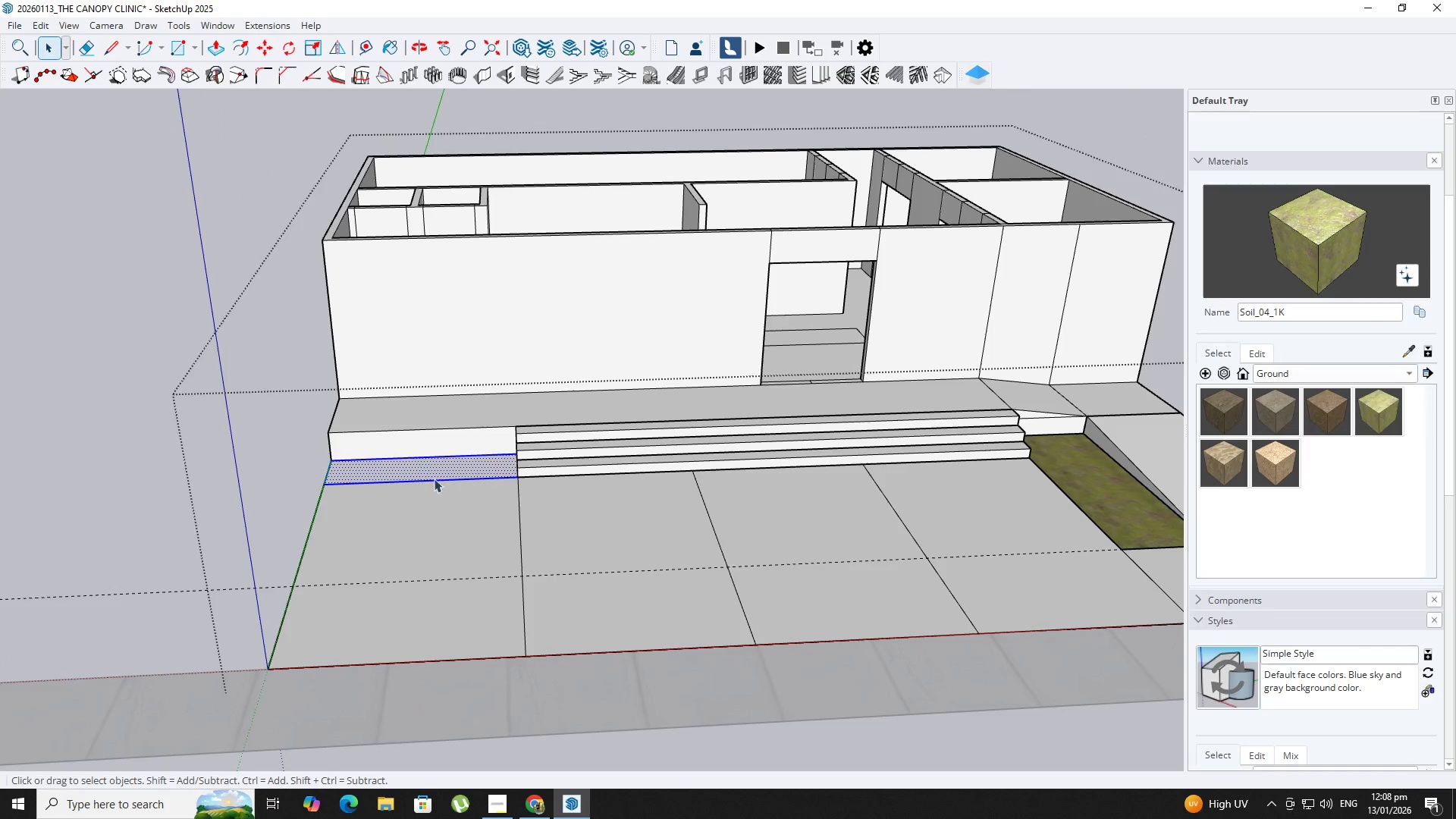 
hold_key(key=ShiftLeft, duration=0.95)
double_click([444, 503])
 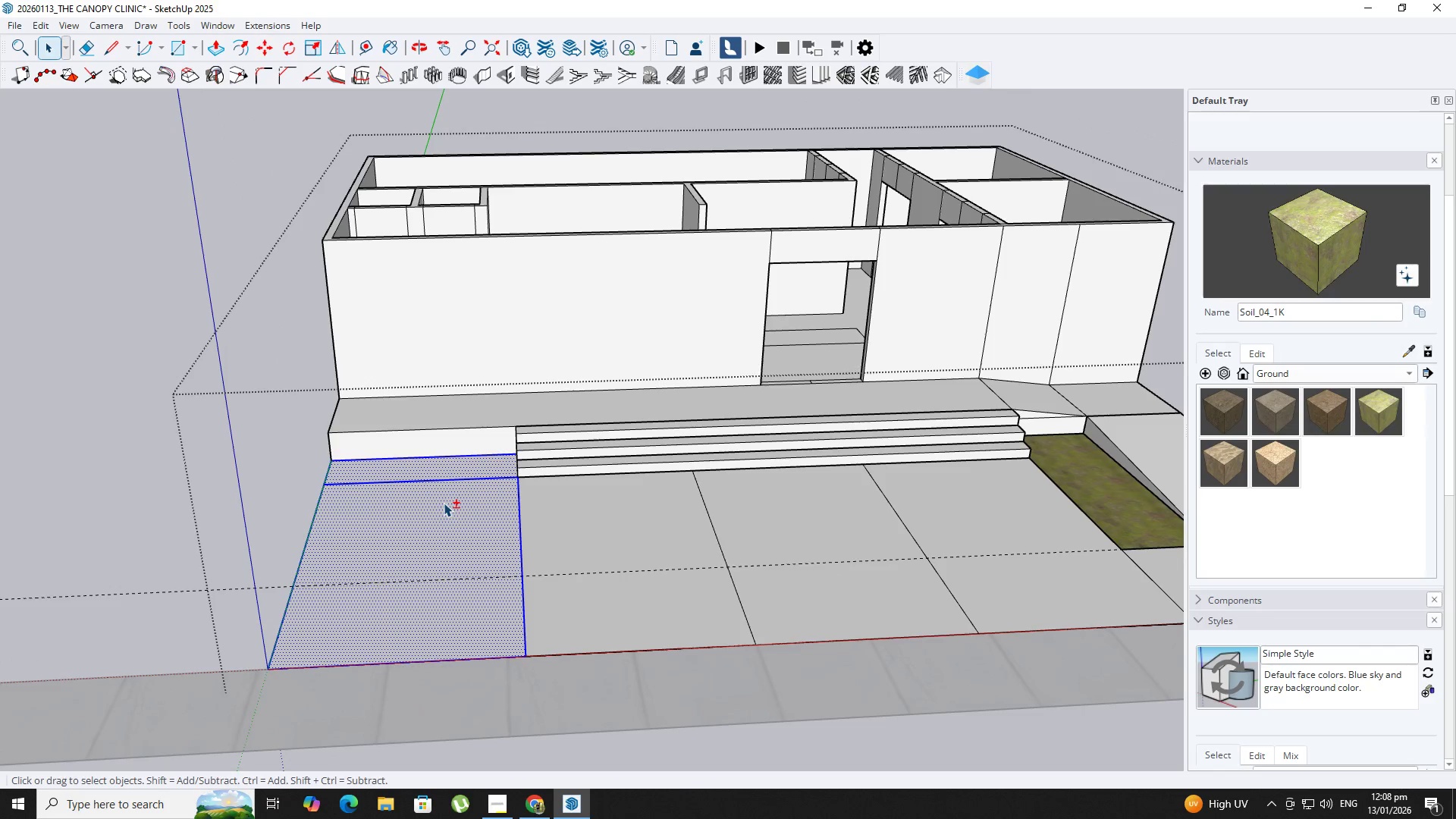 
right_click([444, 503])
 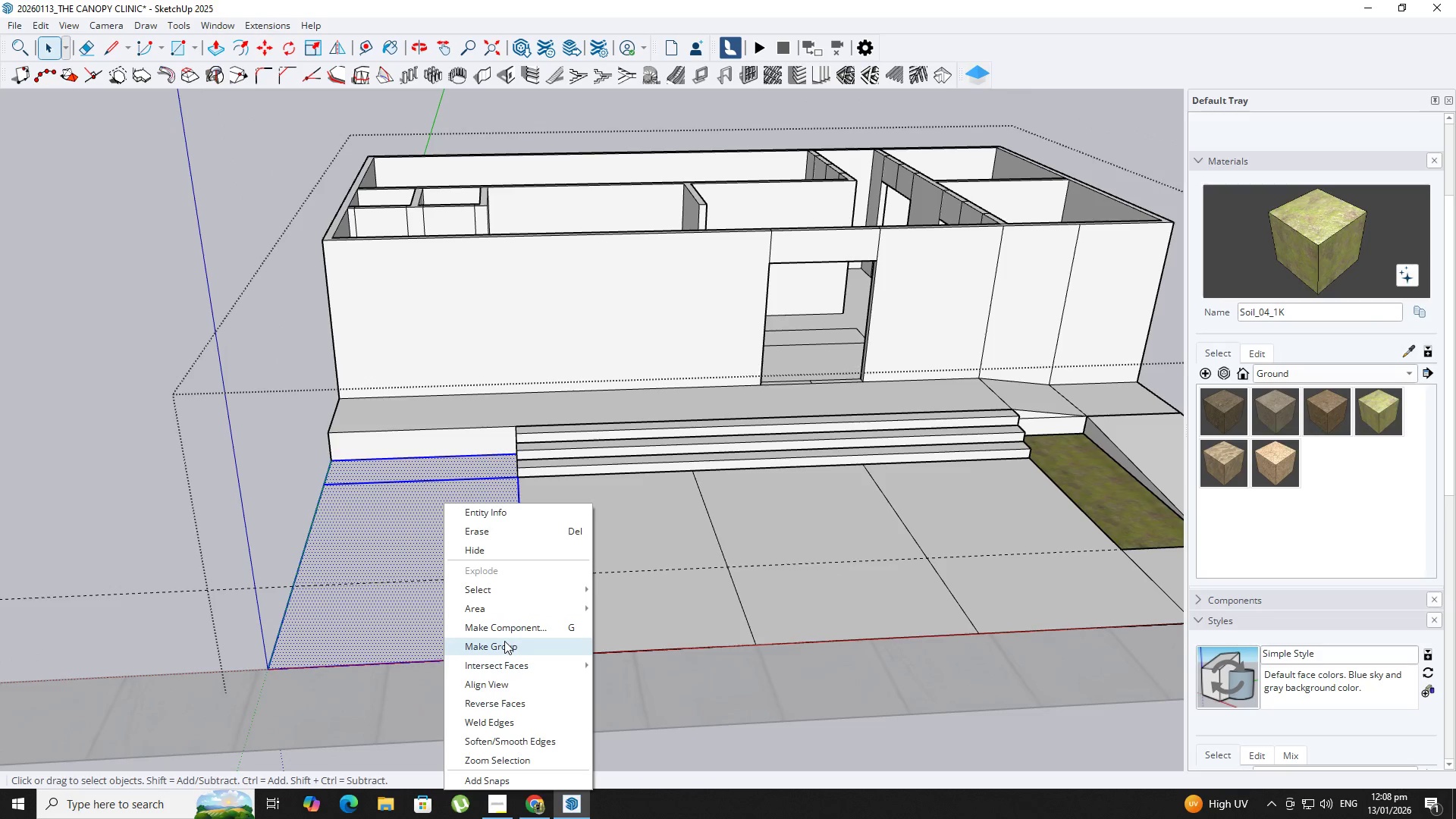 
left_click([388, 475])
 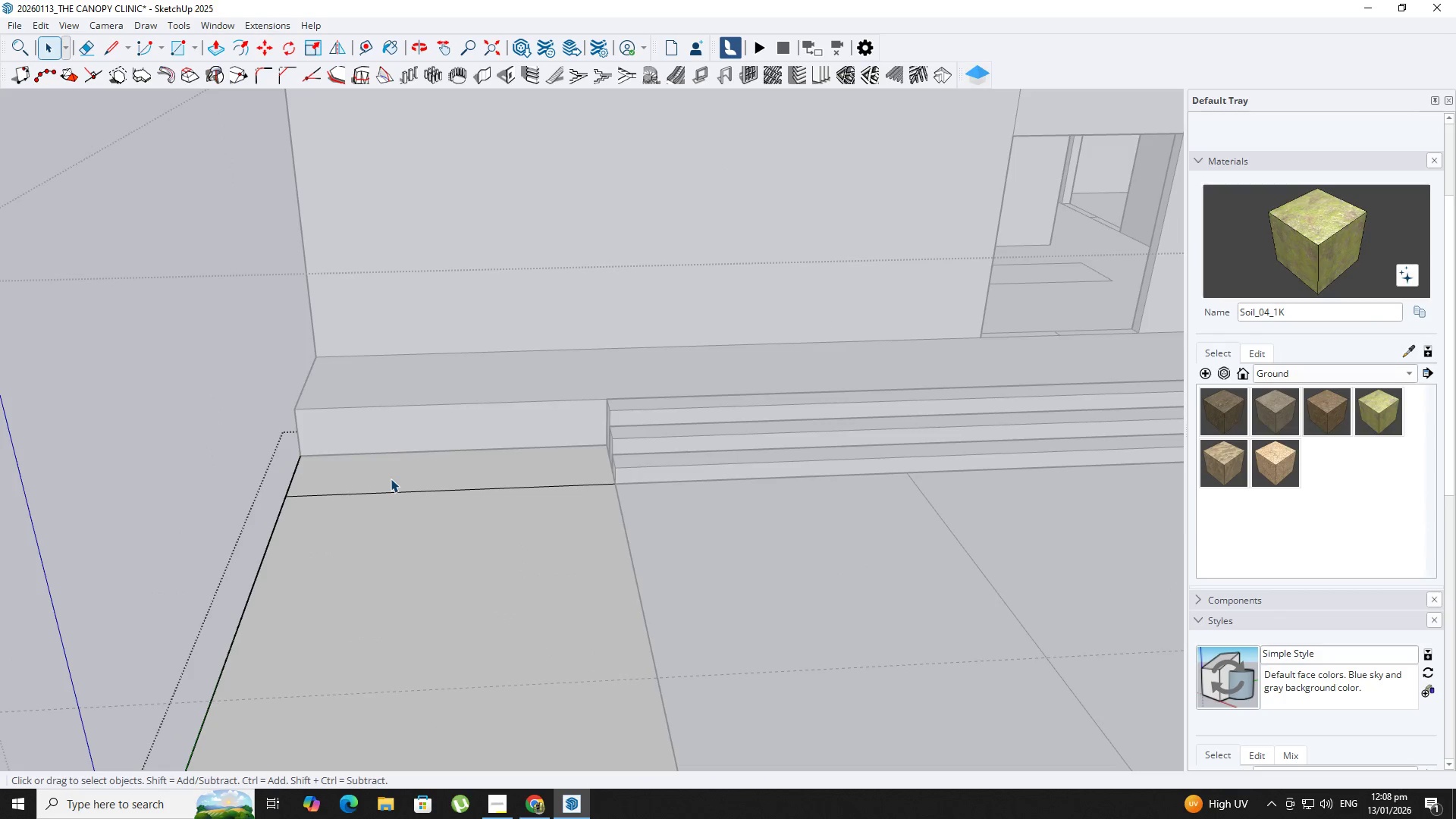 
scroll: coordinate [381, 470], scroll_direction: up, amount: 5.0
 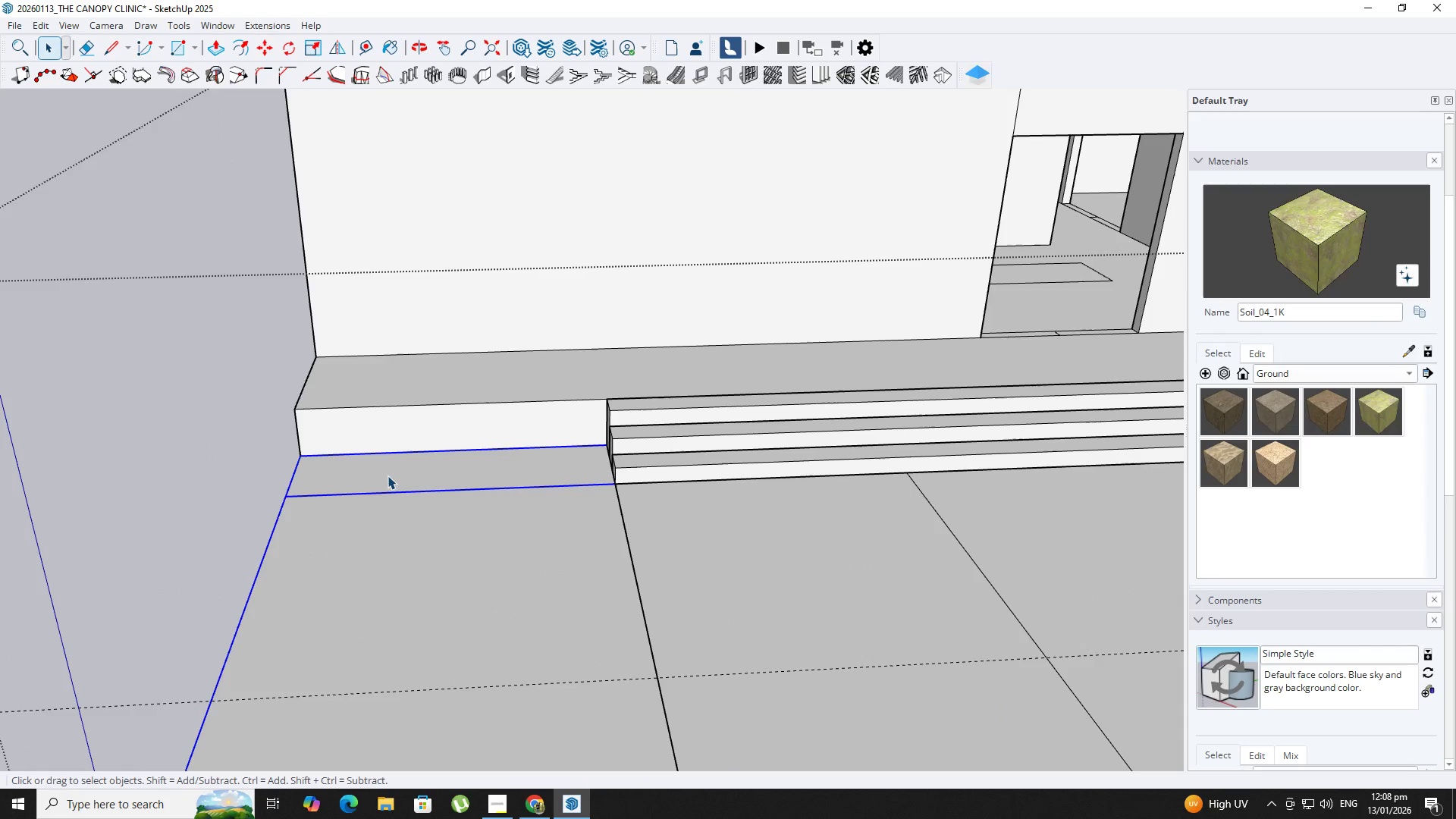 
key(B)
 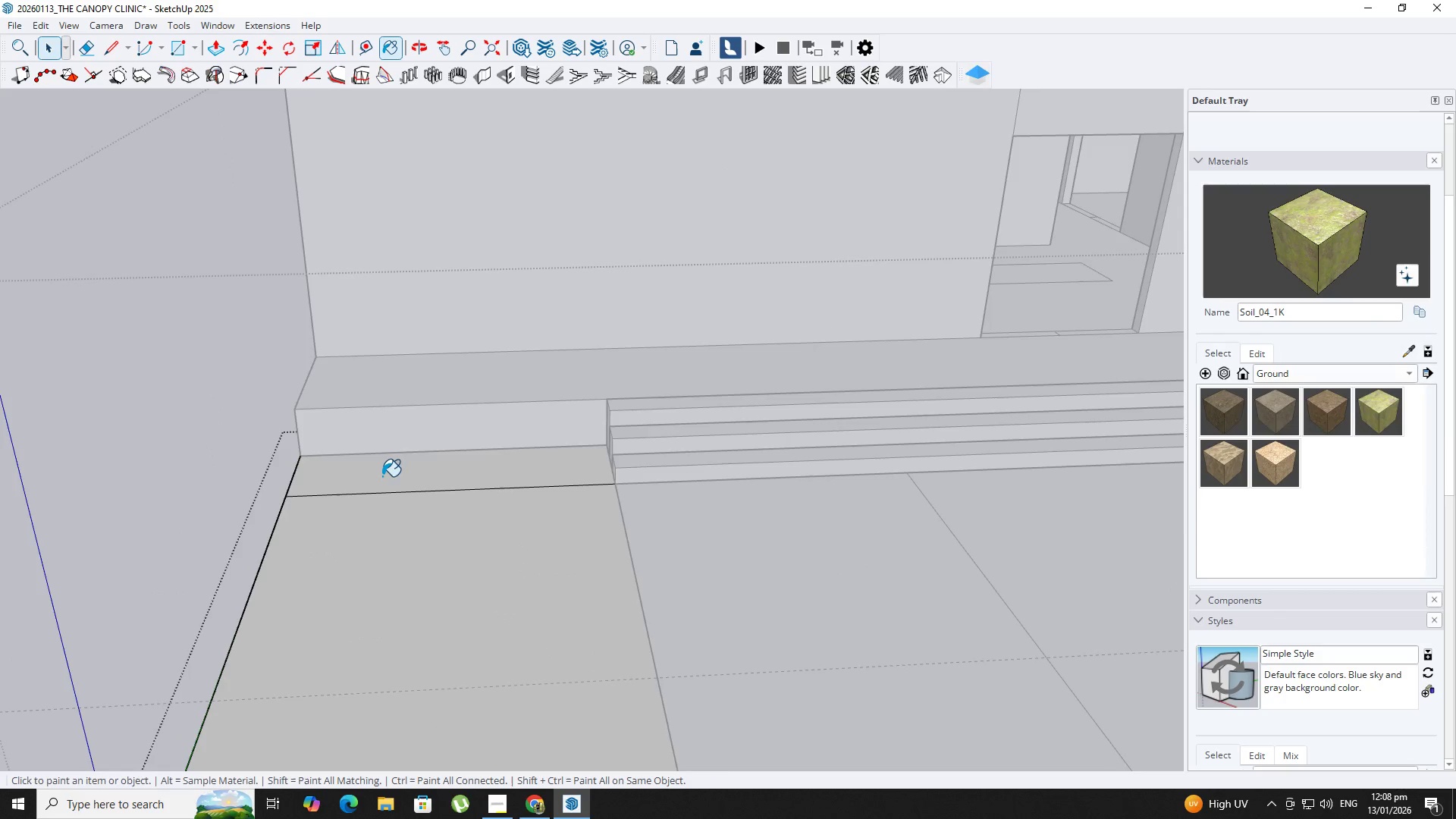 
left_click([379, 475])
 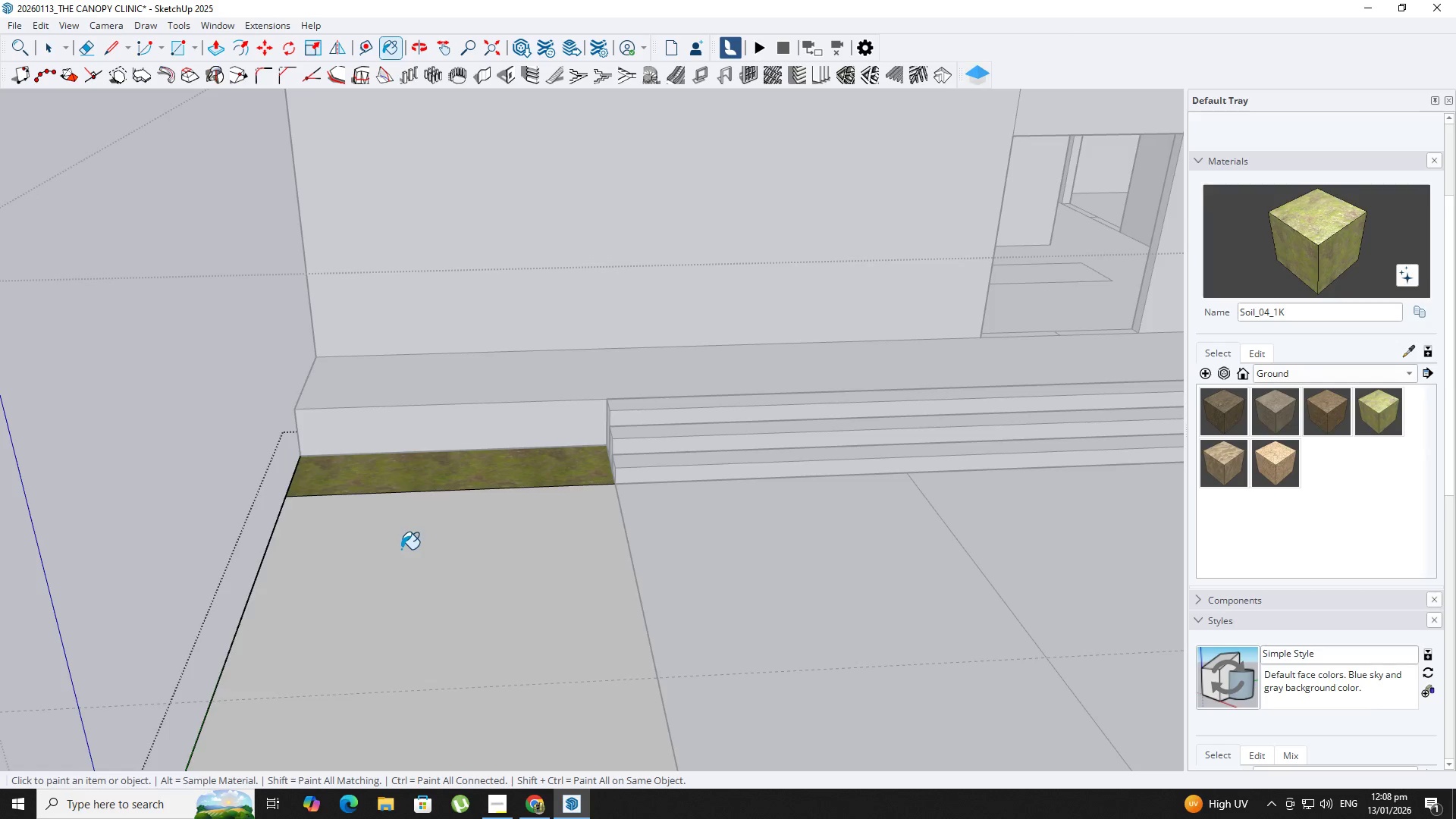 
key(Space)
 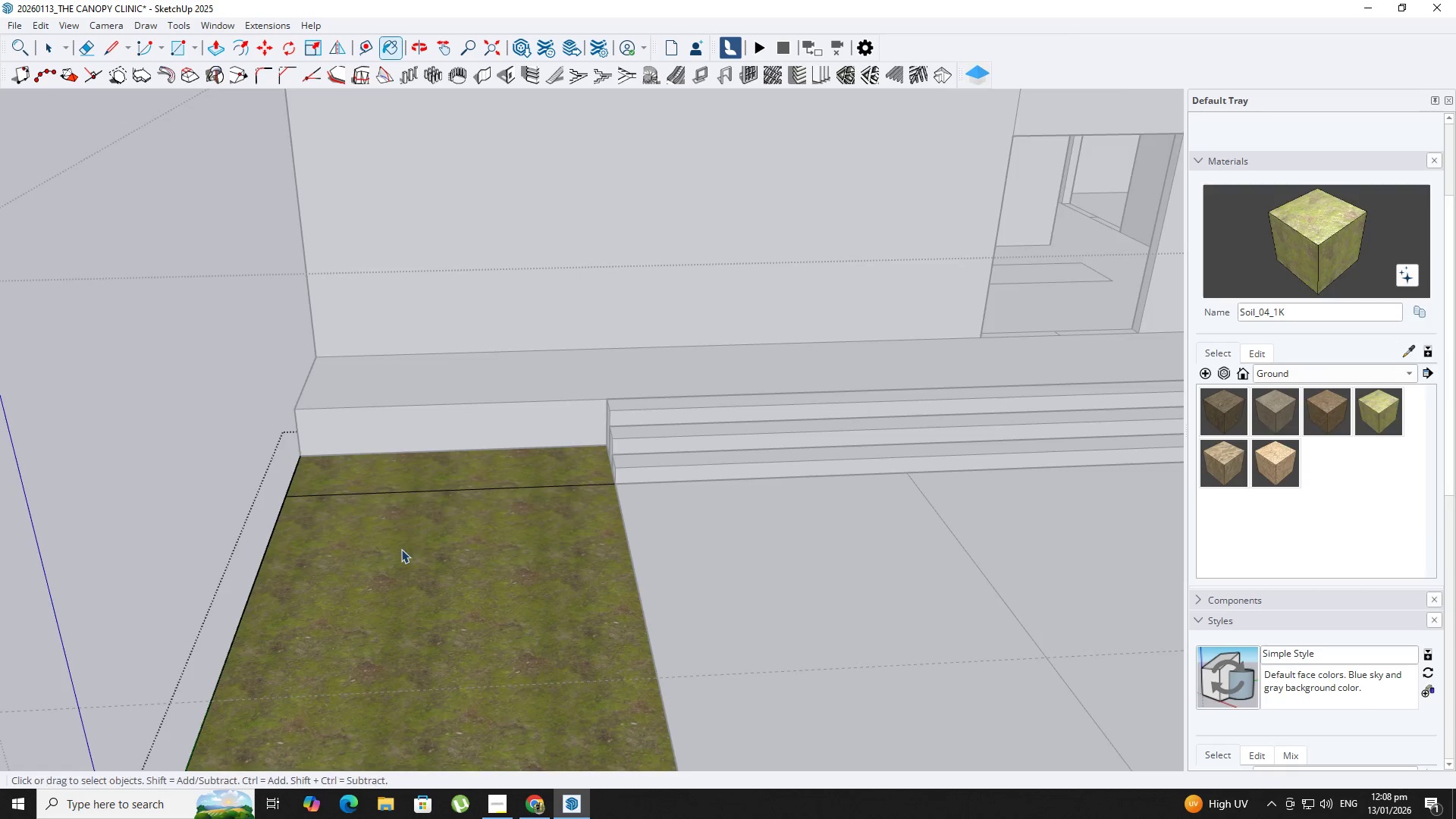 
key(Escape)
 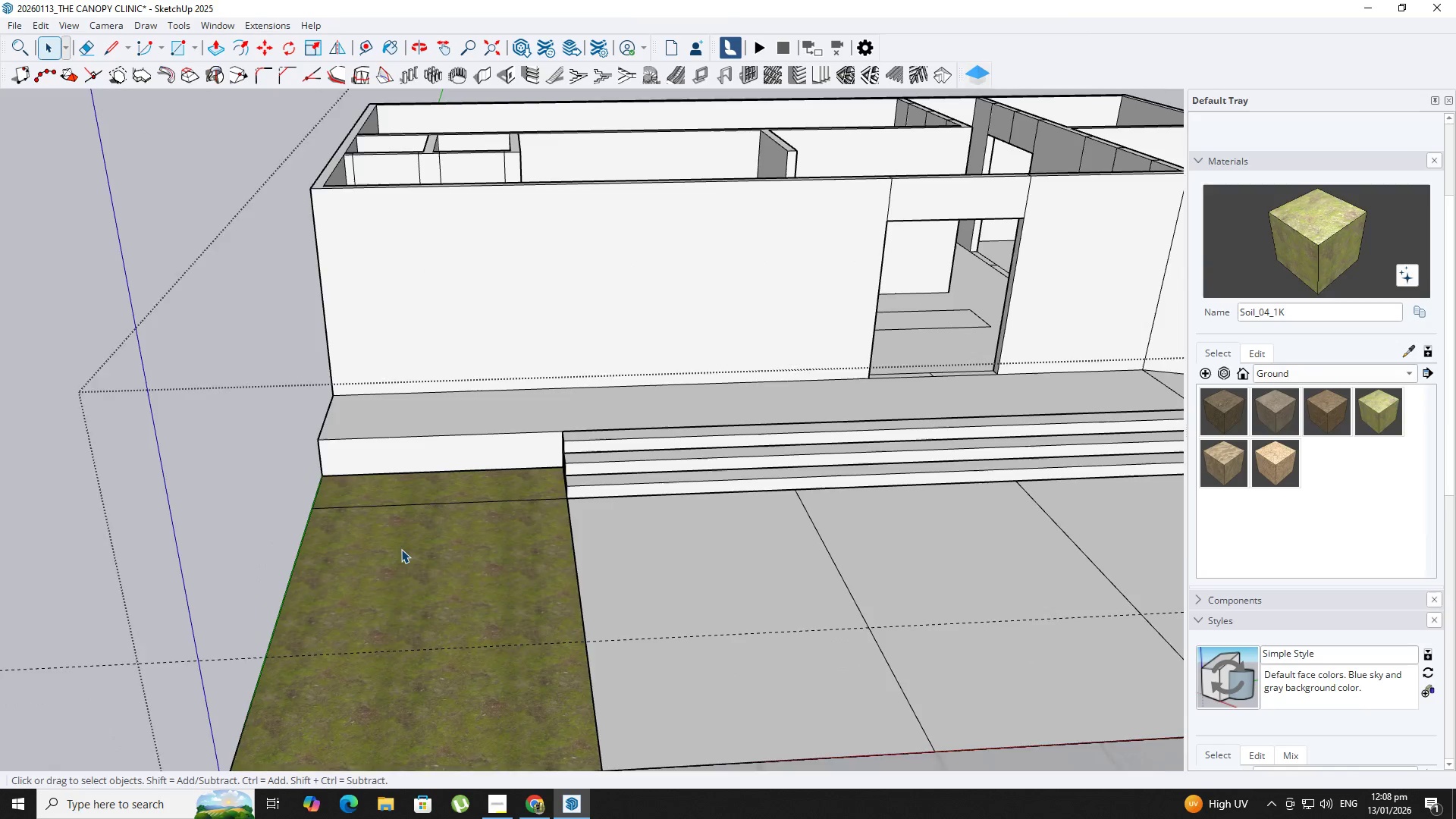 
key(Escape)
 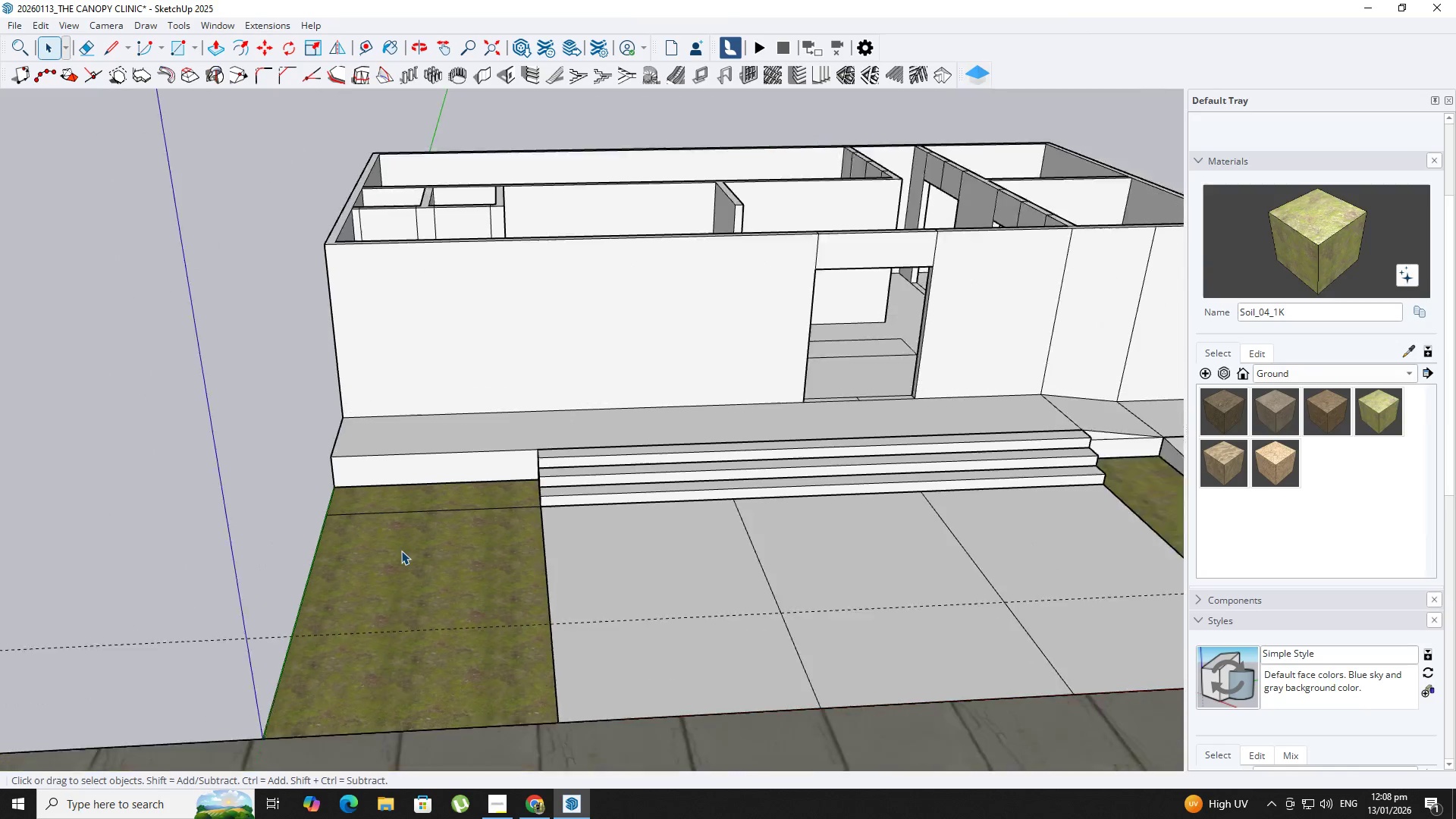 
key(Escape)
 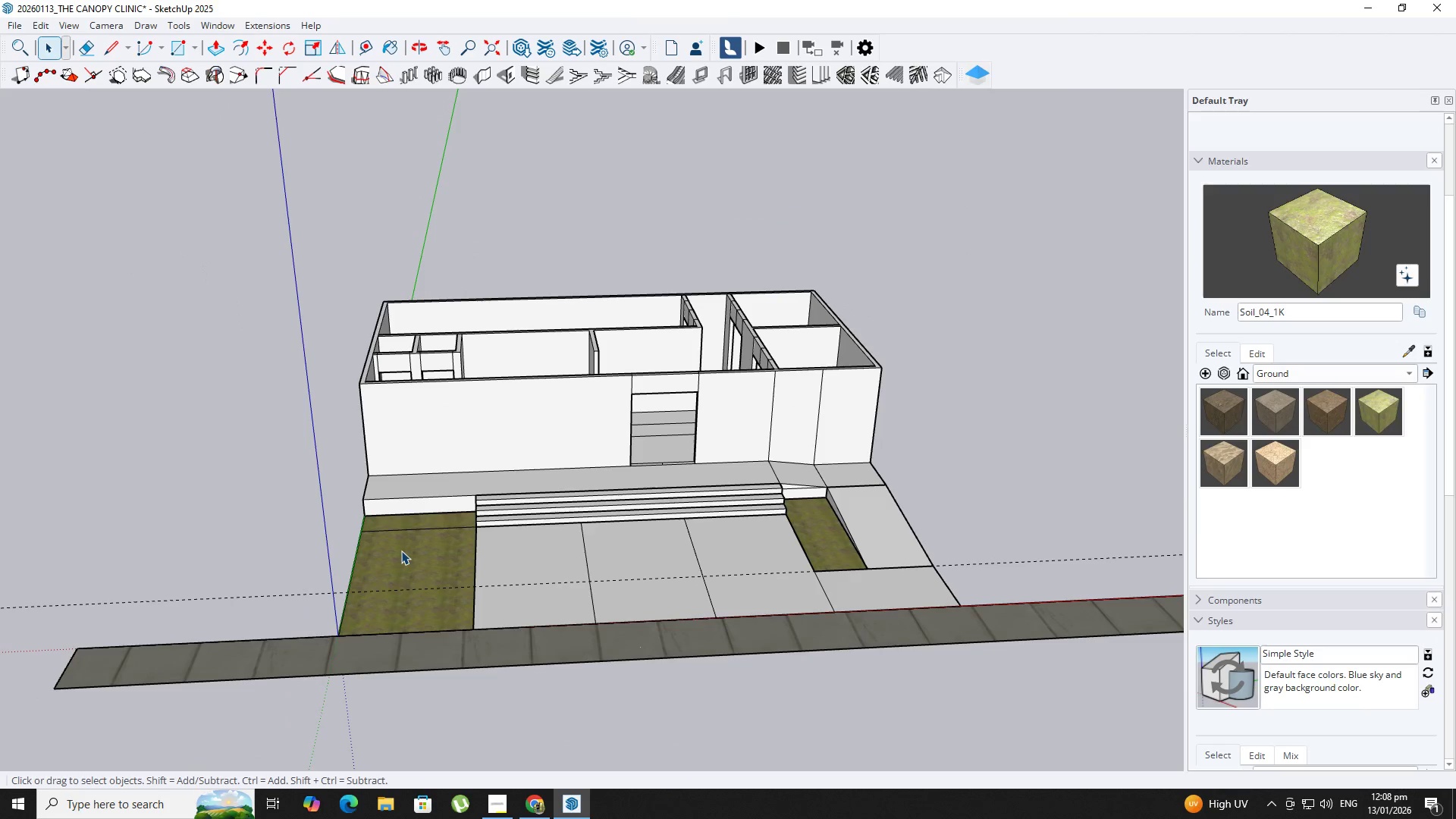 
left_click([401, 551])
 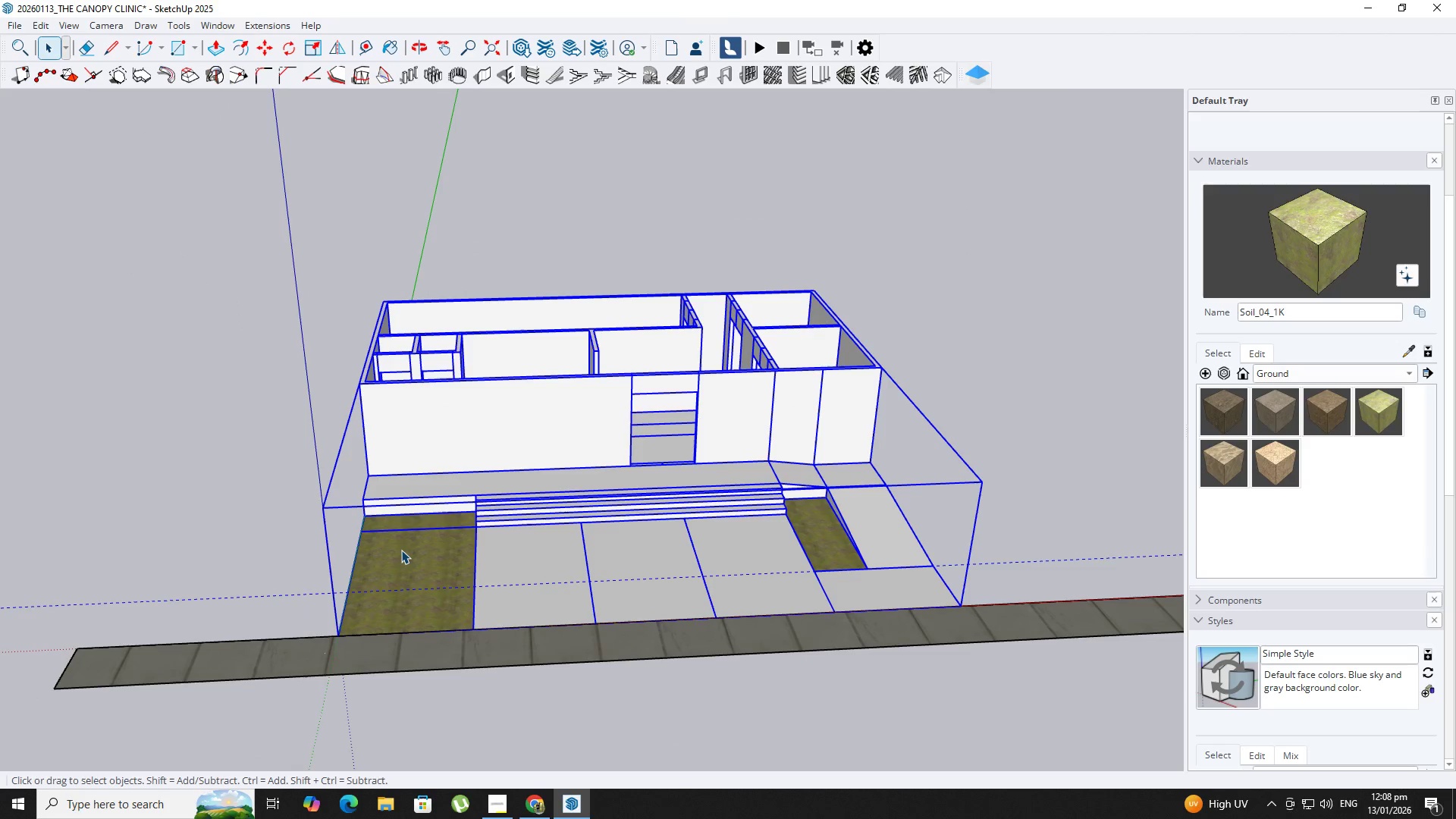 
scroll: coordinate [401, 551], scroll_direction: down, amount: 12.0
 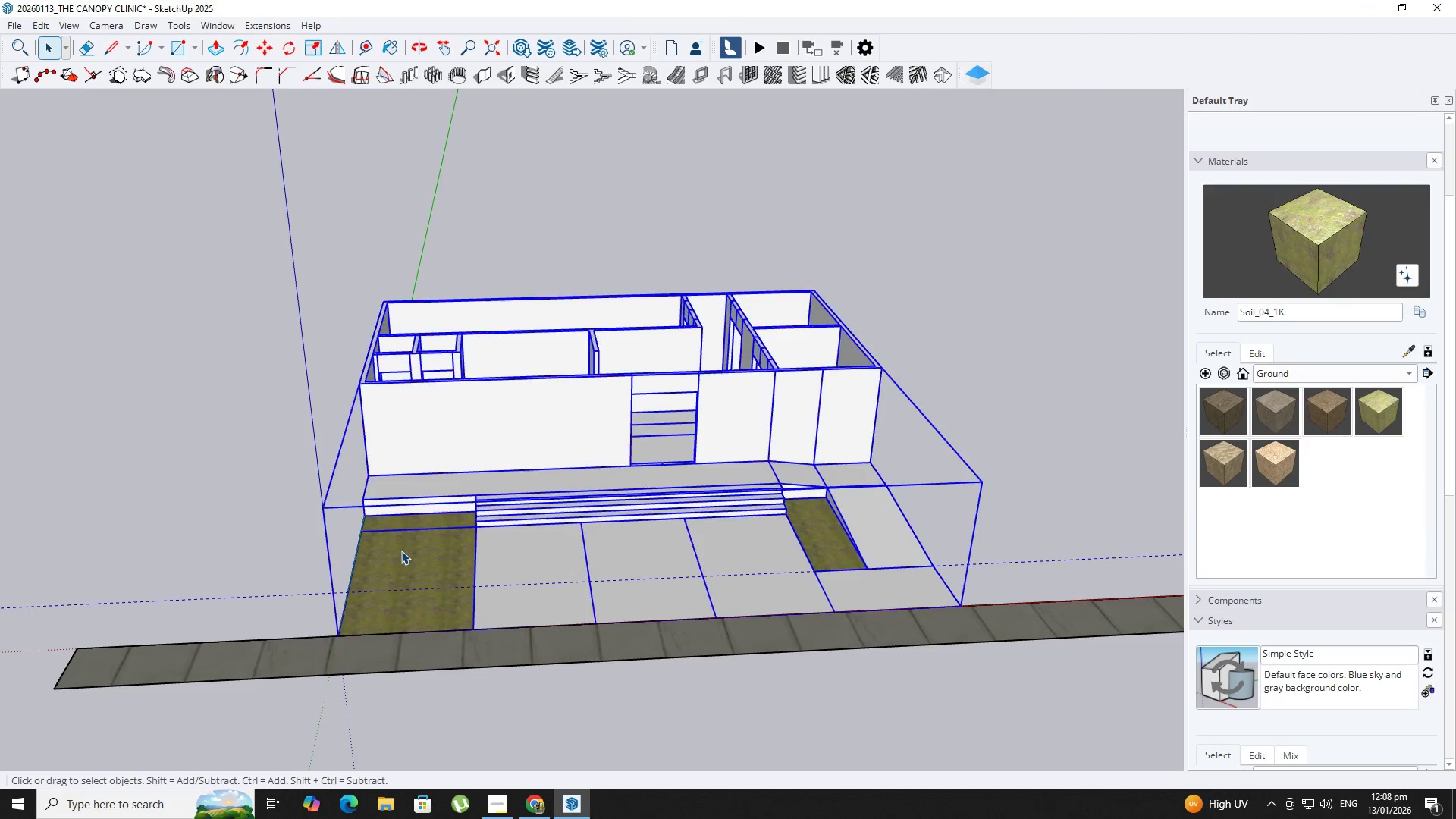 
scroll: coordinate [402, 546], scroll_direction: up, amount: 3.0
 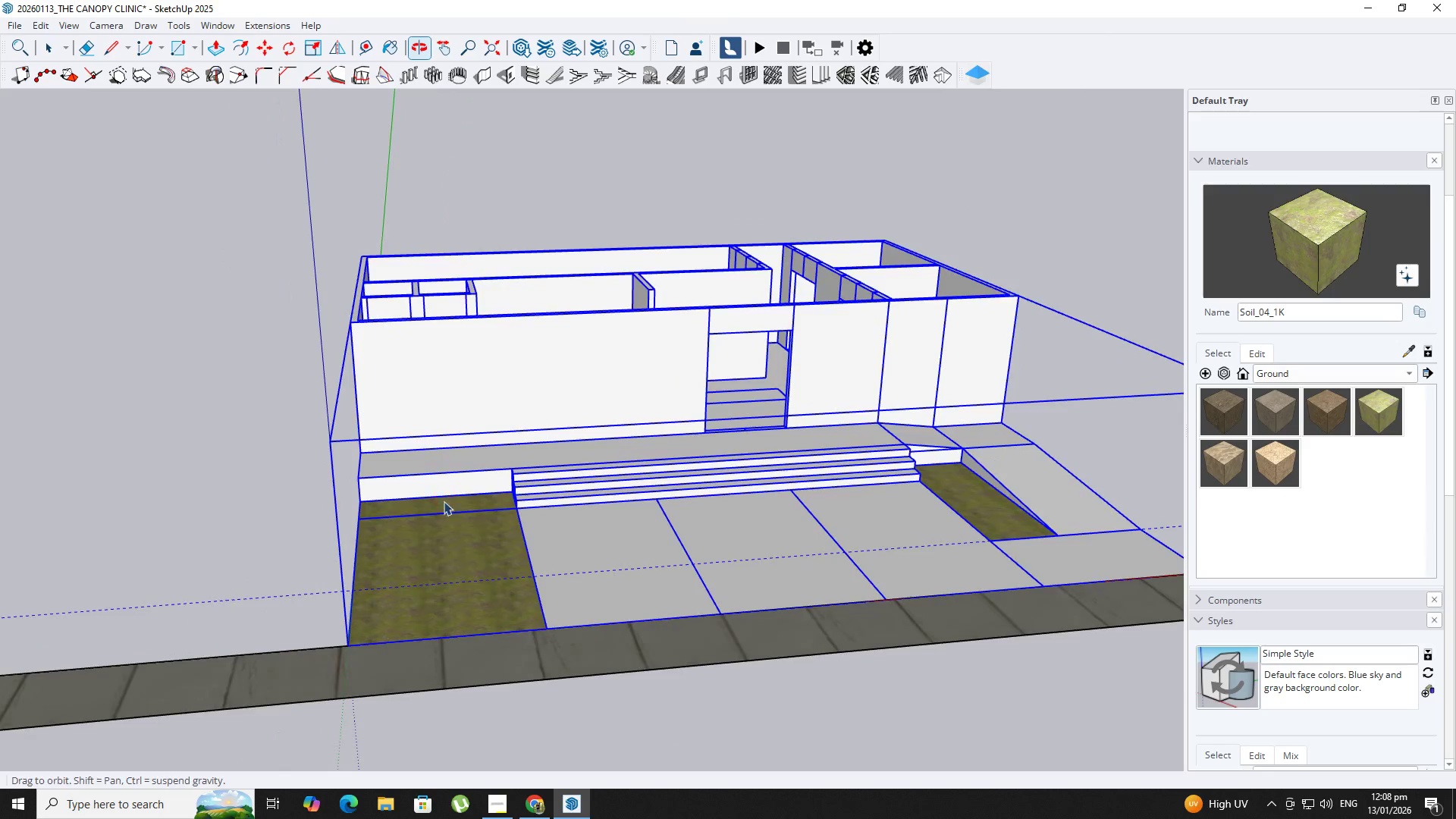 
double_click([447, 541])
 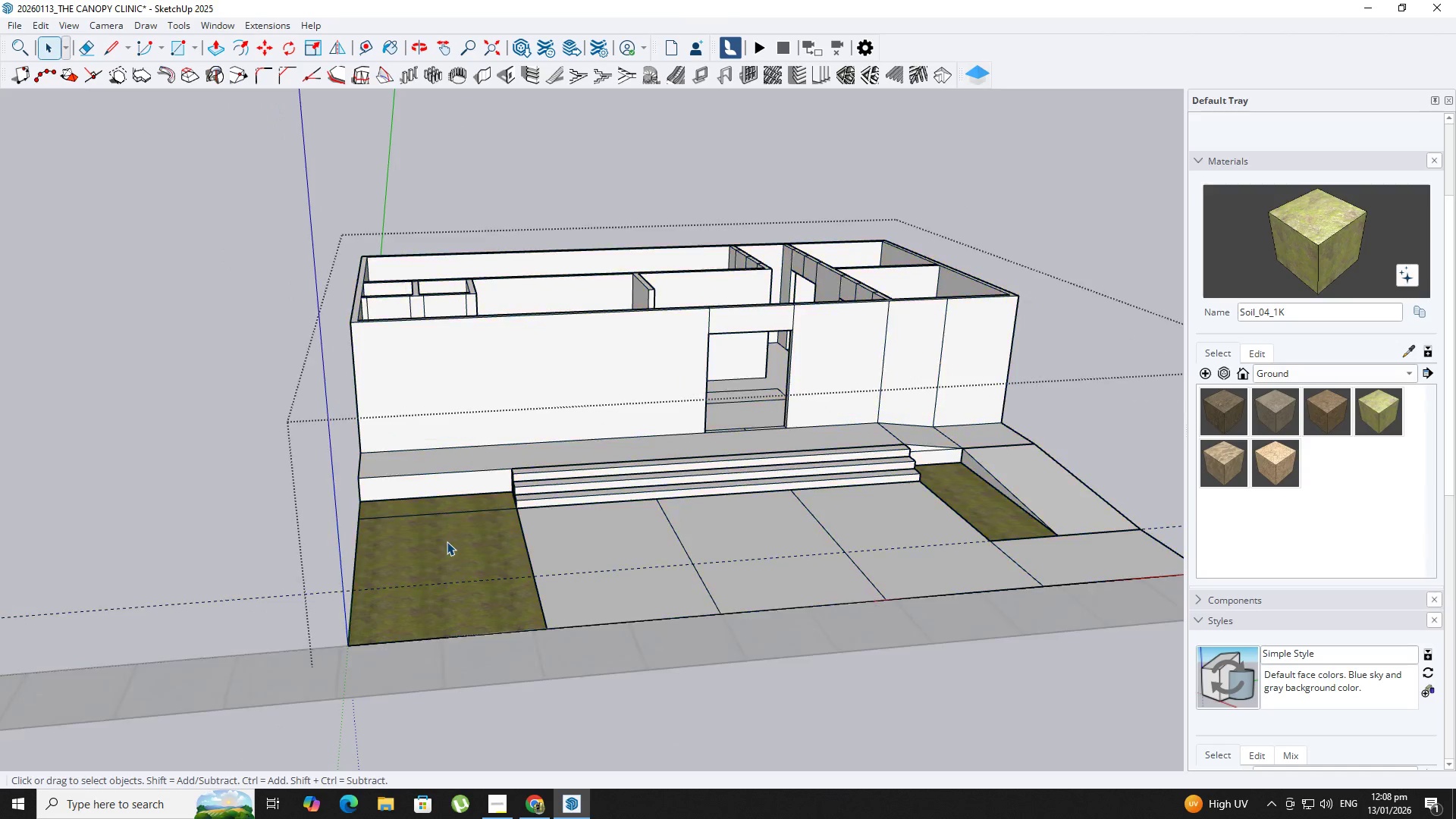 
triple_click([447, 541])
 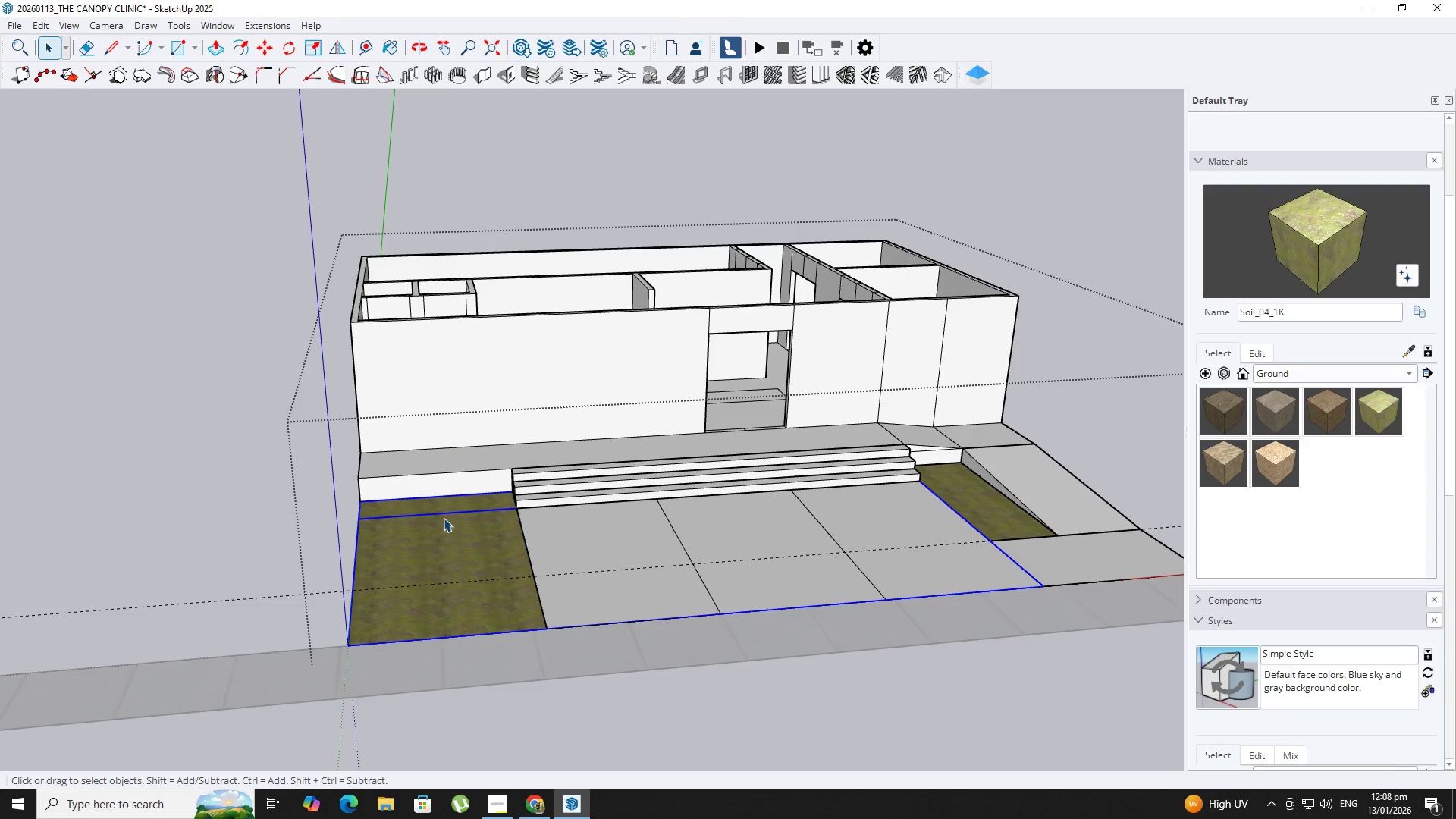 
double_click([444, 518])
 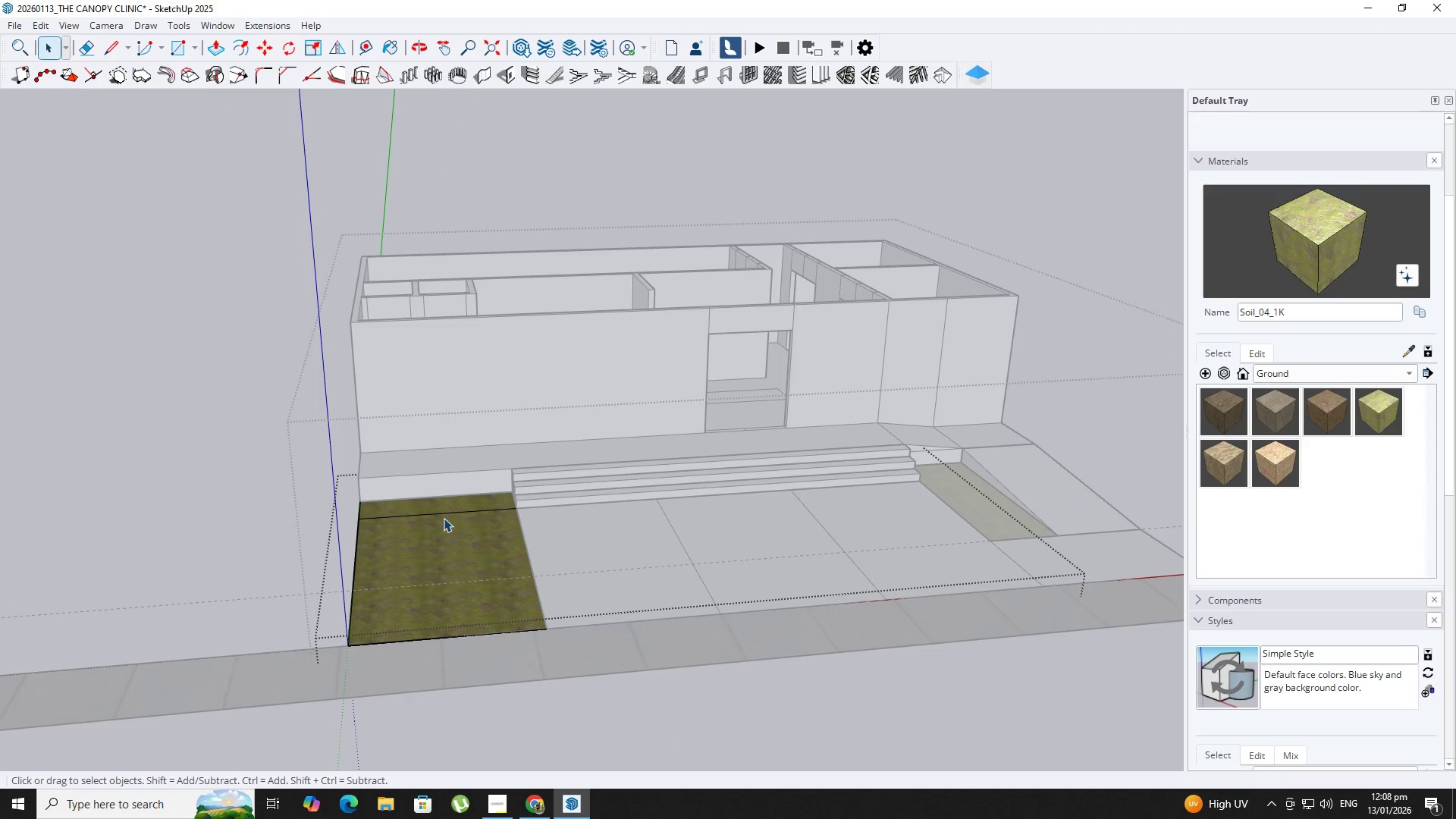 
triple_click([444, 518])
 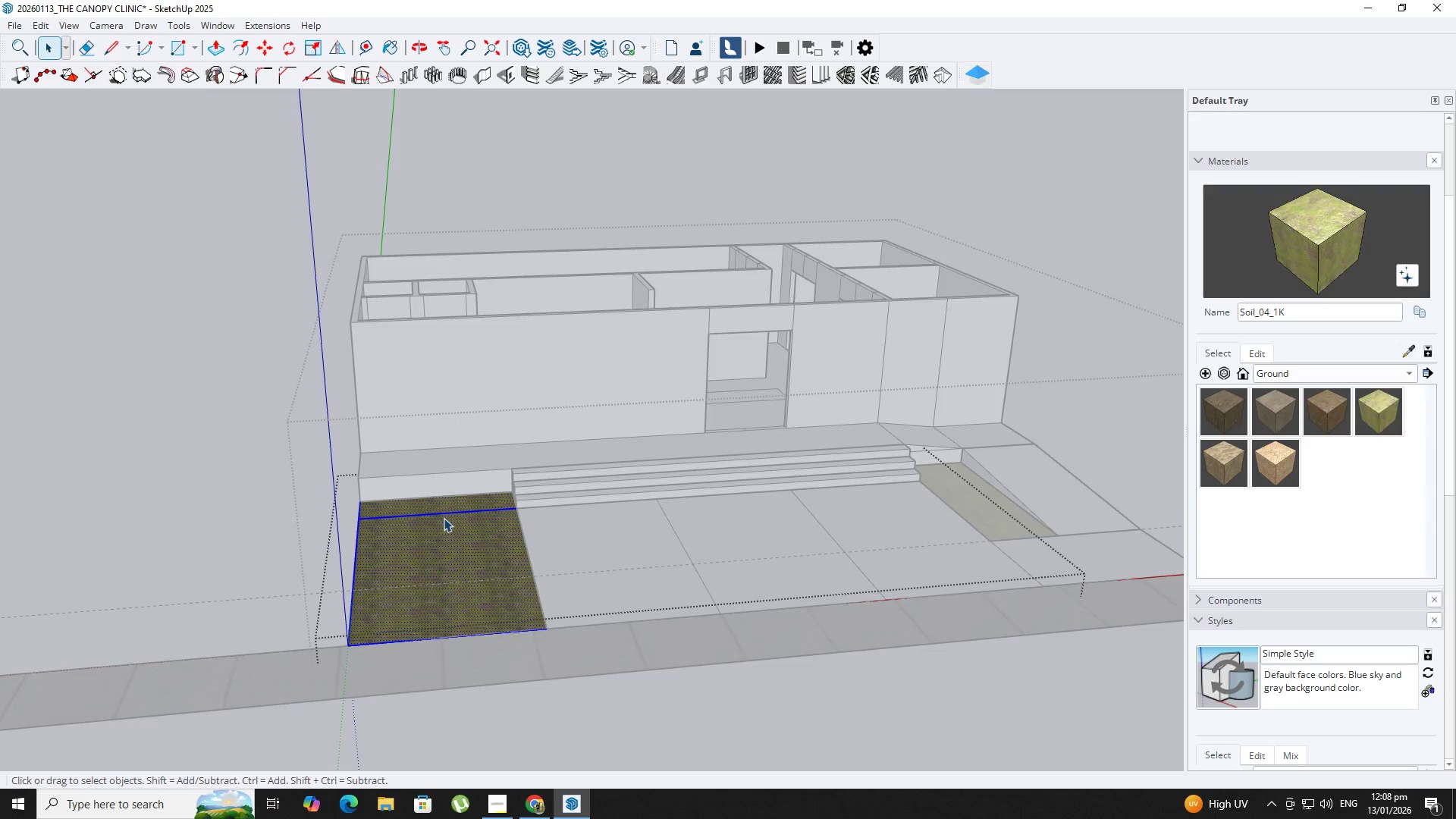 
key(Escape)
 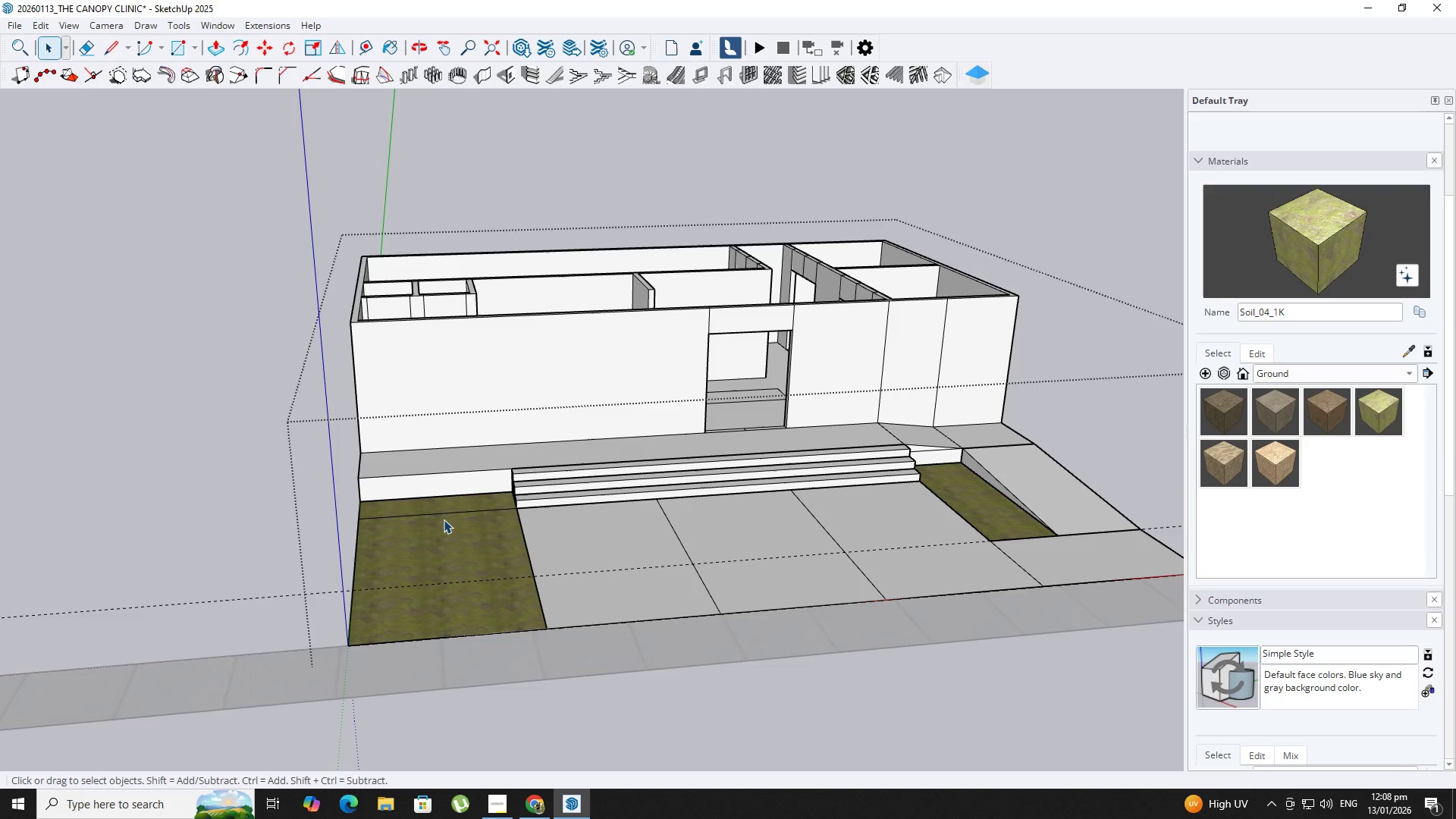 
left_click_drag(start_coordinate=[444, 519], to_coordinate=[440, 522])
 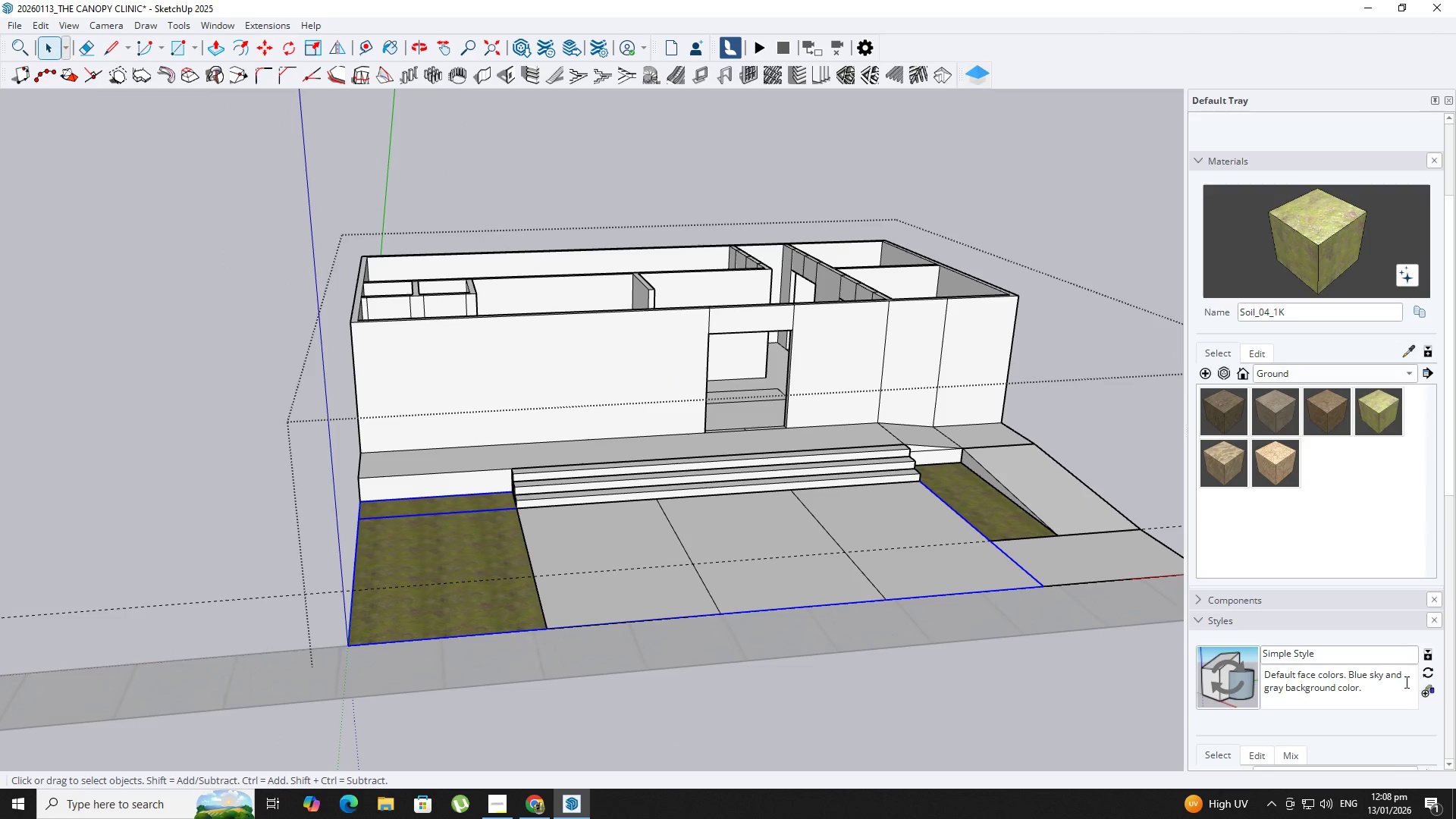 
scroll: coordinate [1316, 645], scroll_direction: down, amount: 8.0
 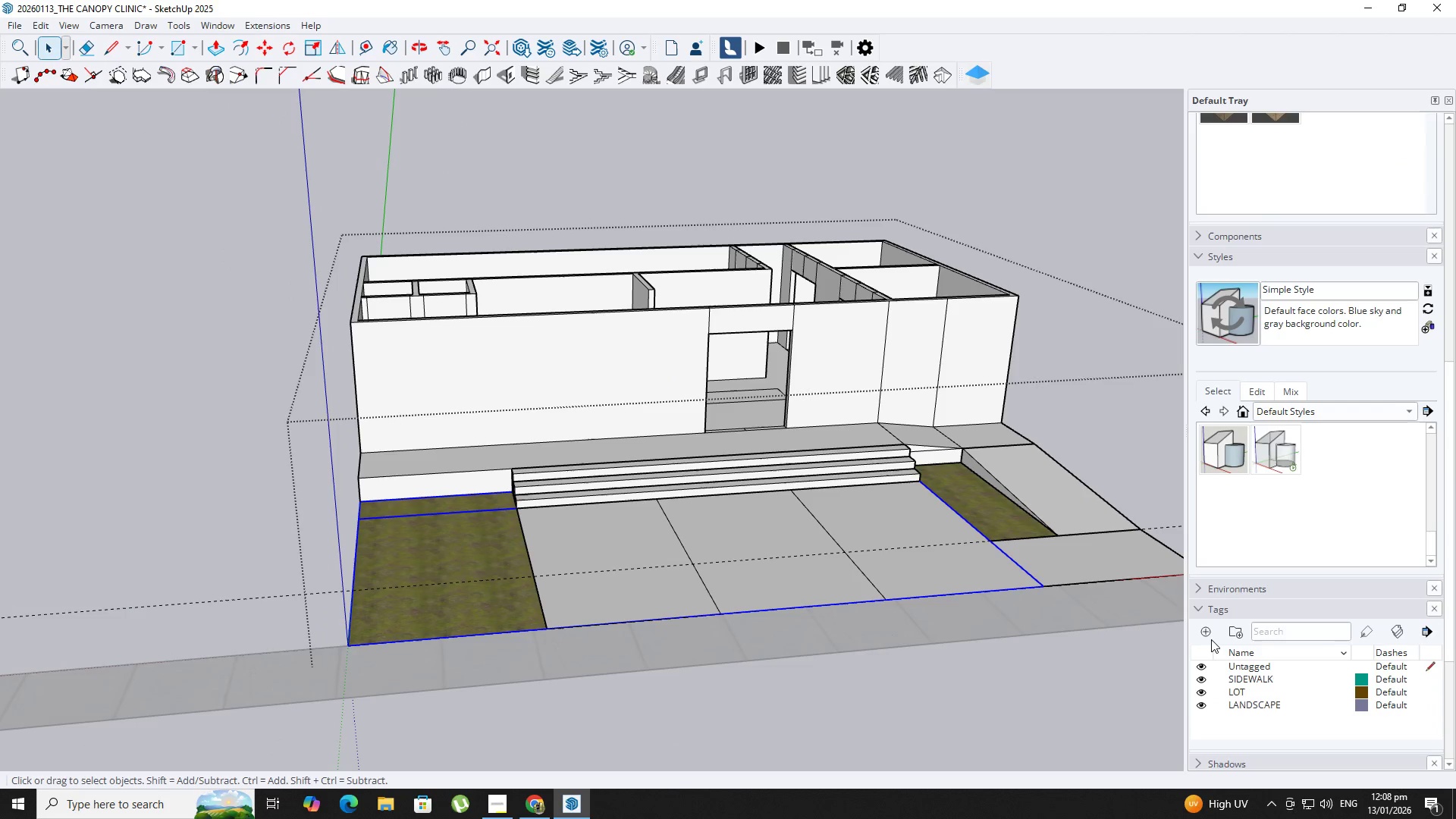 
left_click([1207, 632])
 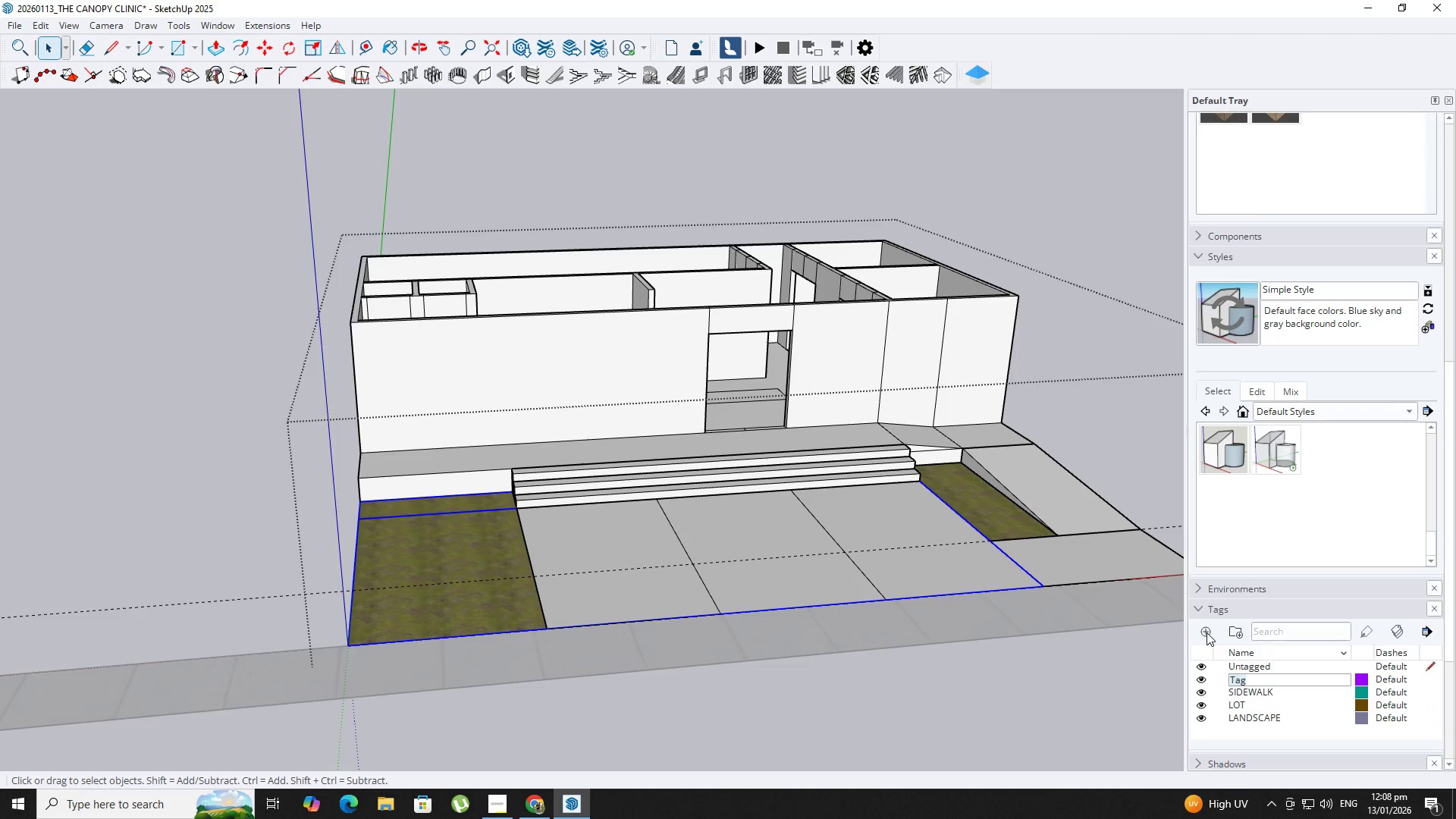 
type(LEF)
key(Backspace)
key(Backspace)
key(Backspace)
type(left s)
key(Backspace)
type(lans s)
key(Backspace)
key(Backspace)
key(Backspace)
key(Backspace)
key(Backspace)
type(lands)
key(Backspace)
key(Backspace)
key(Backspace)
key(Backspace)
key(Backspace)
key(Backspace)
type(landscape)
 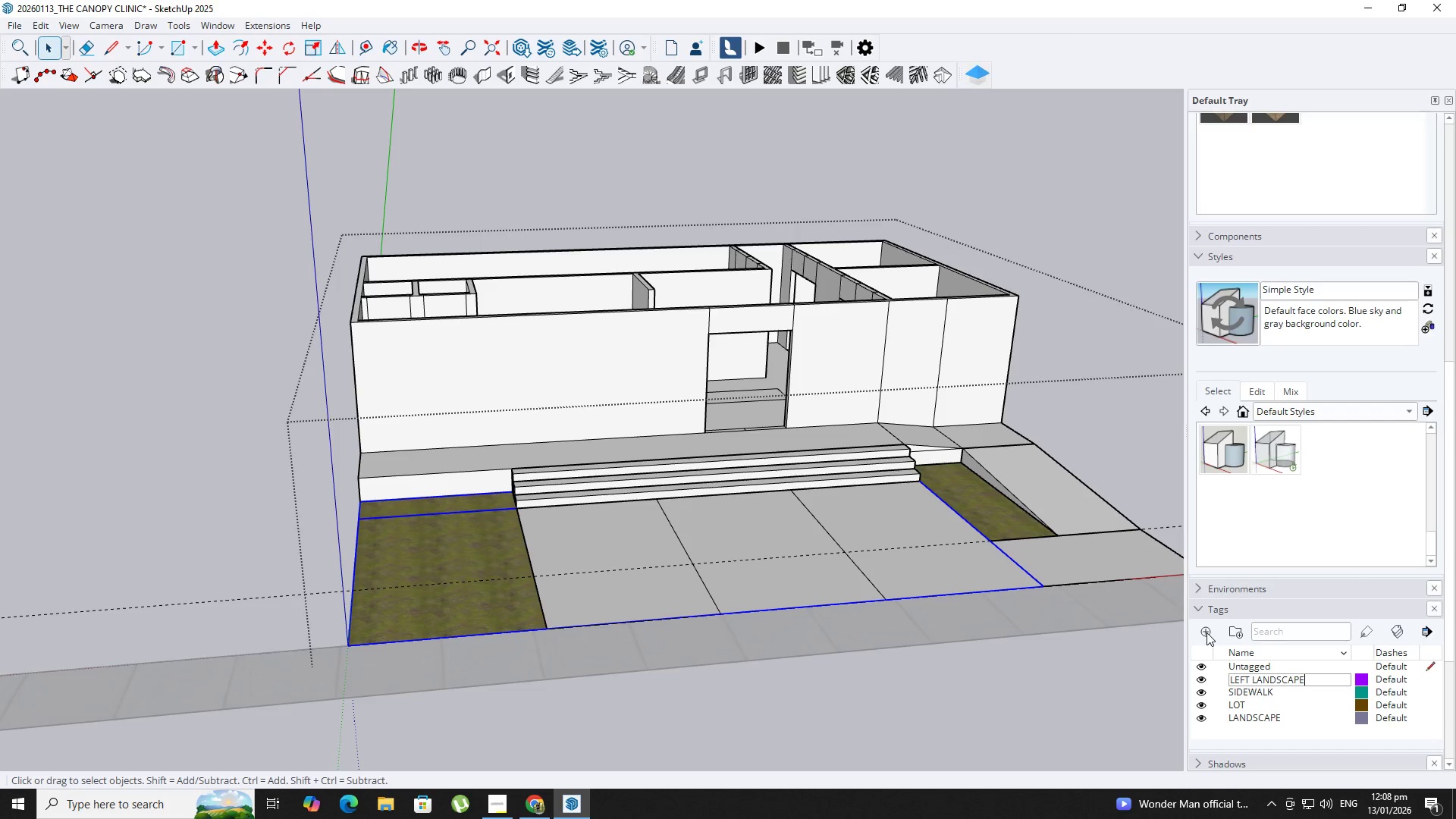 
key(Enter)
 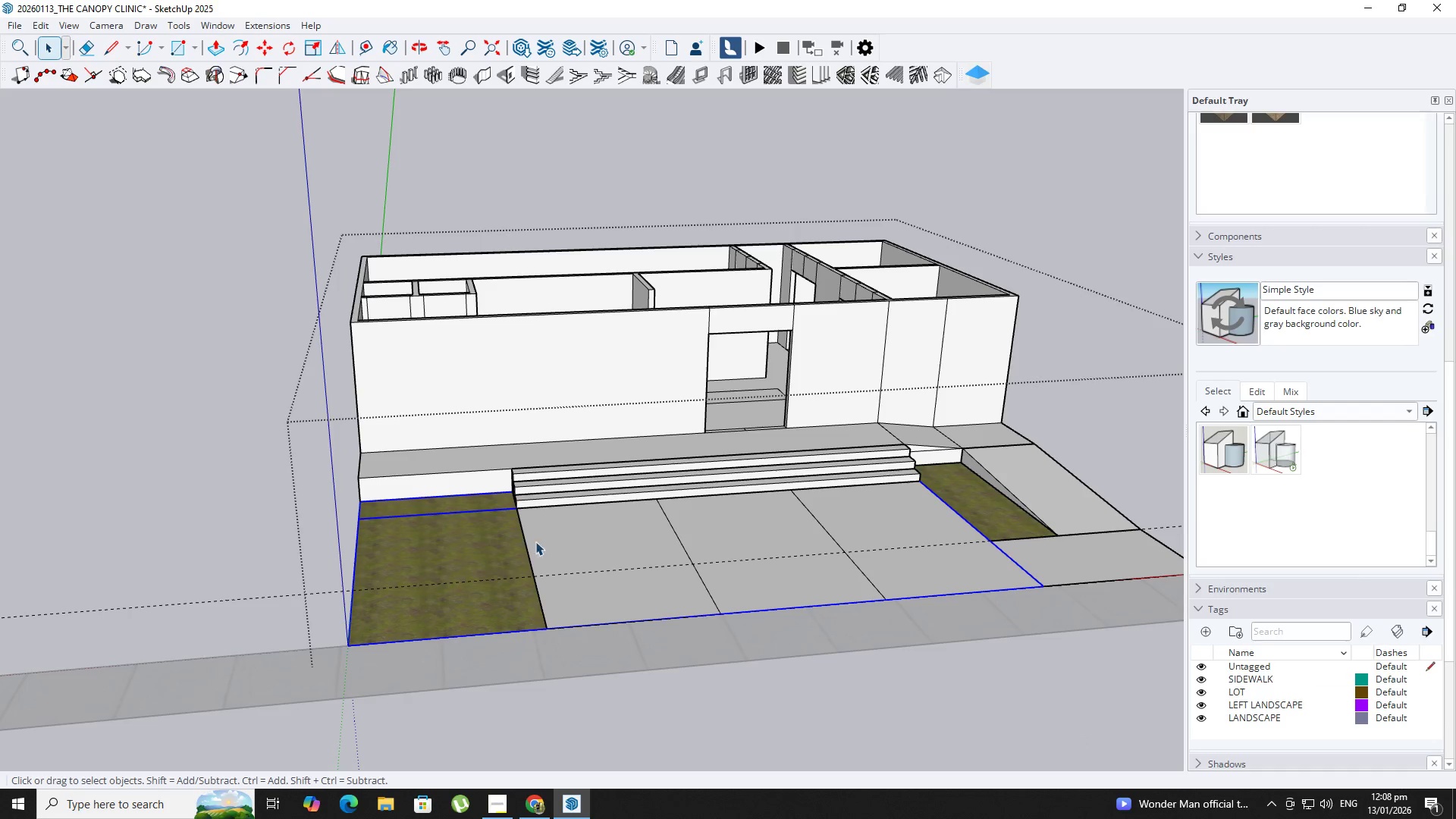 
scroll: coordinate [531, 525], scroll_direction: up, amount: 1.0
 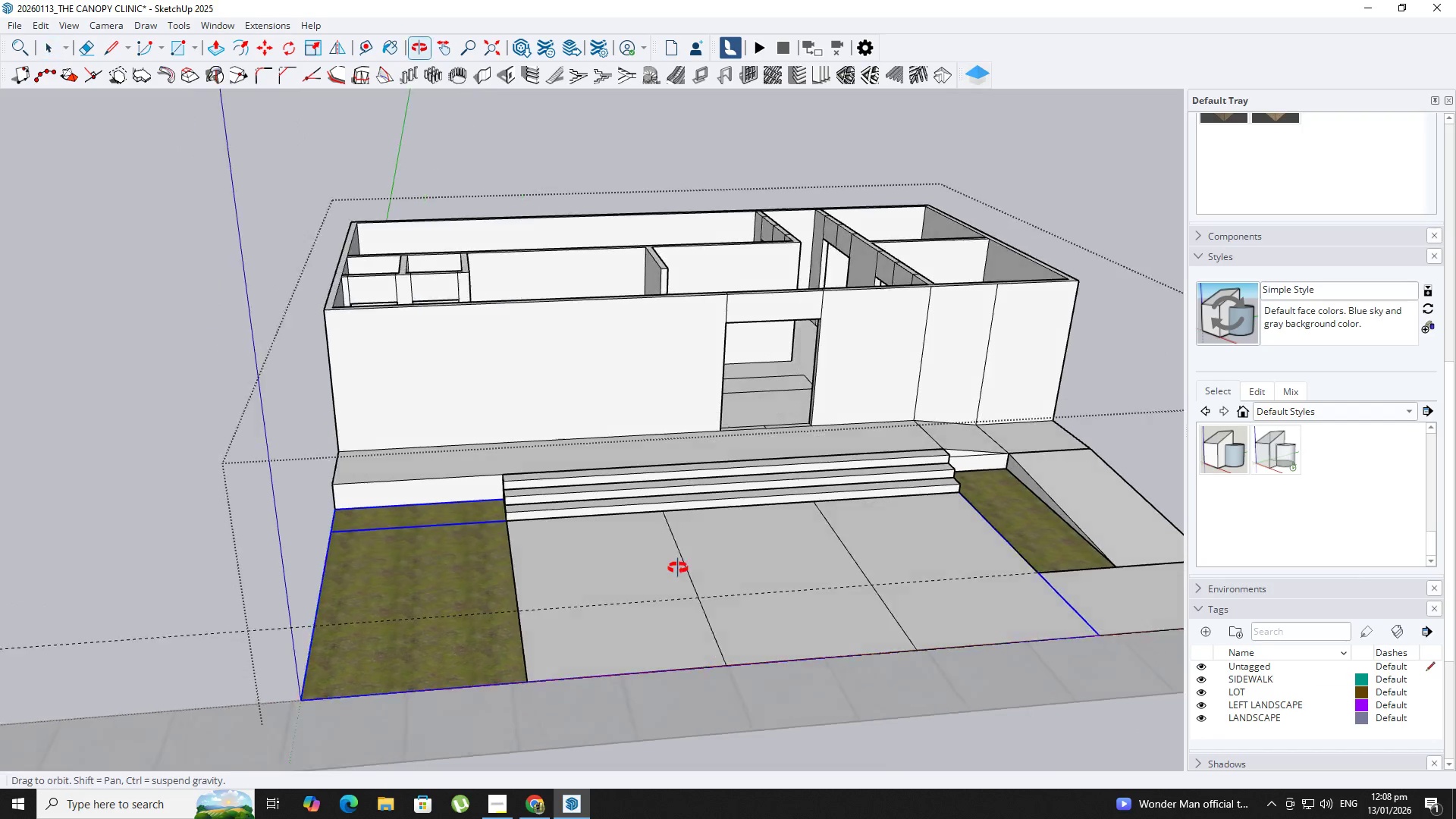 
key(Shift+ShiftLeft)
 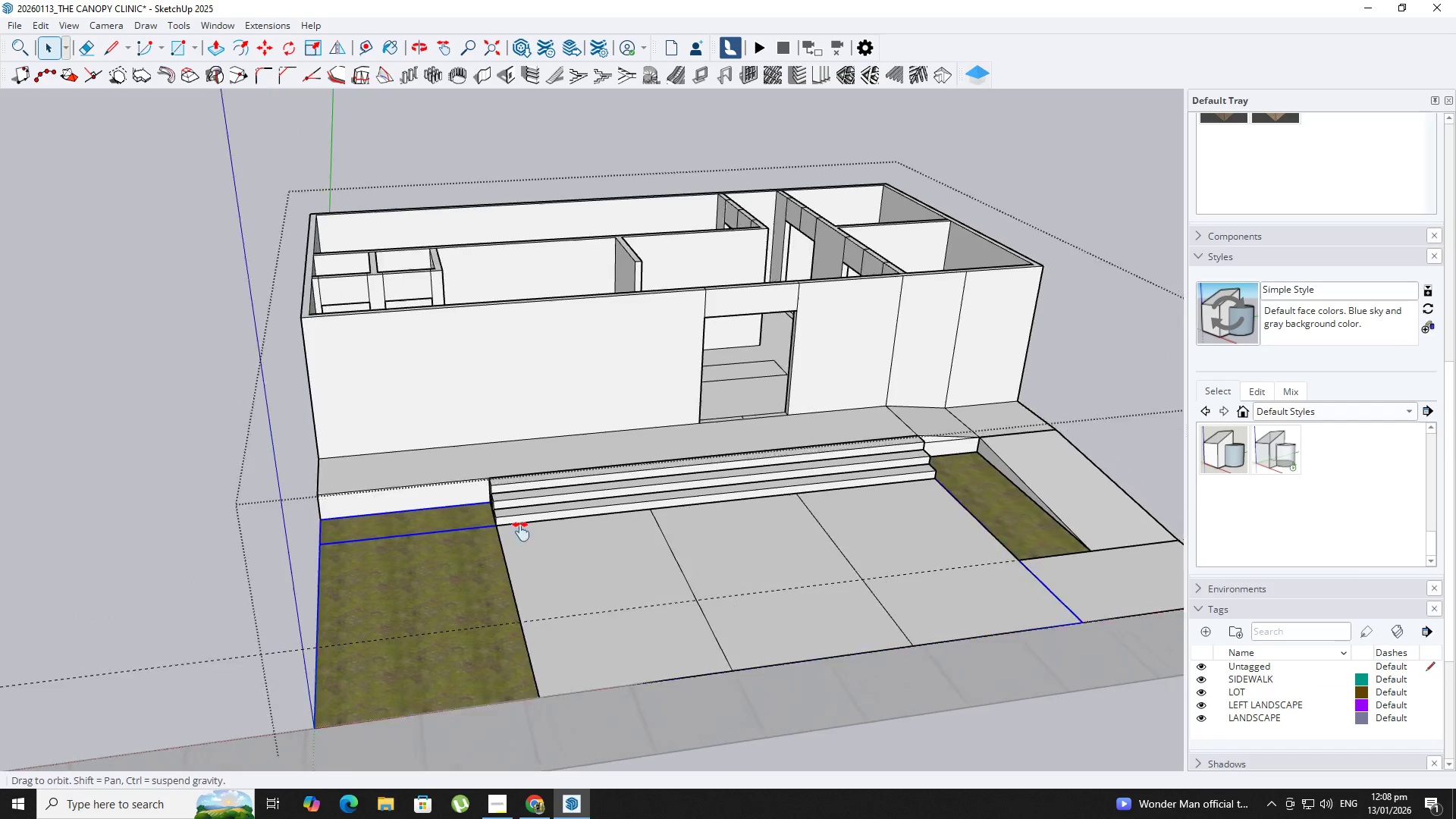 
scroll: coordinate [1228, 300], scroll_direction: up, amount: 6.0
 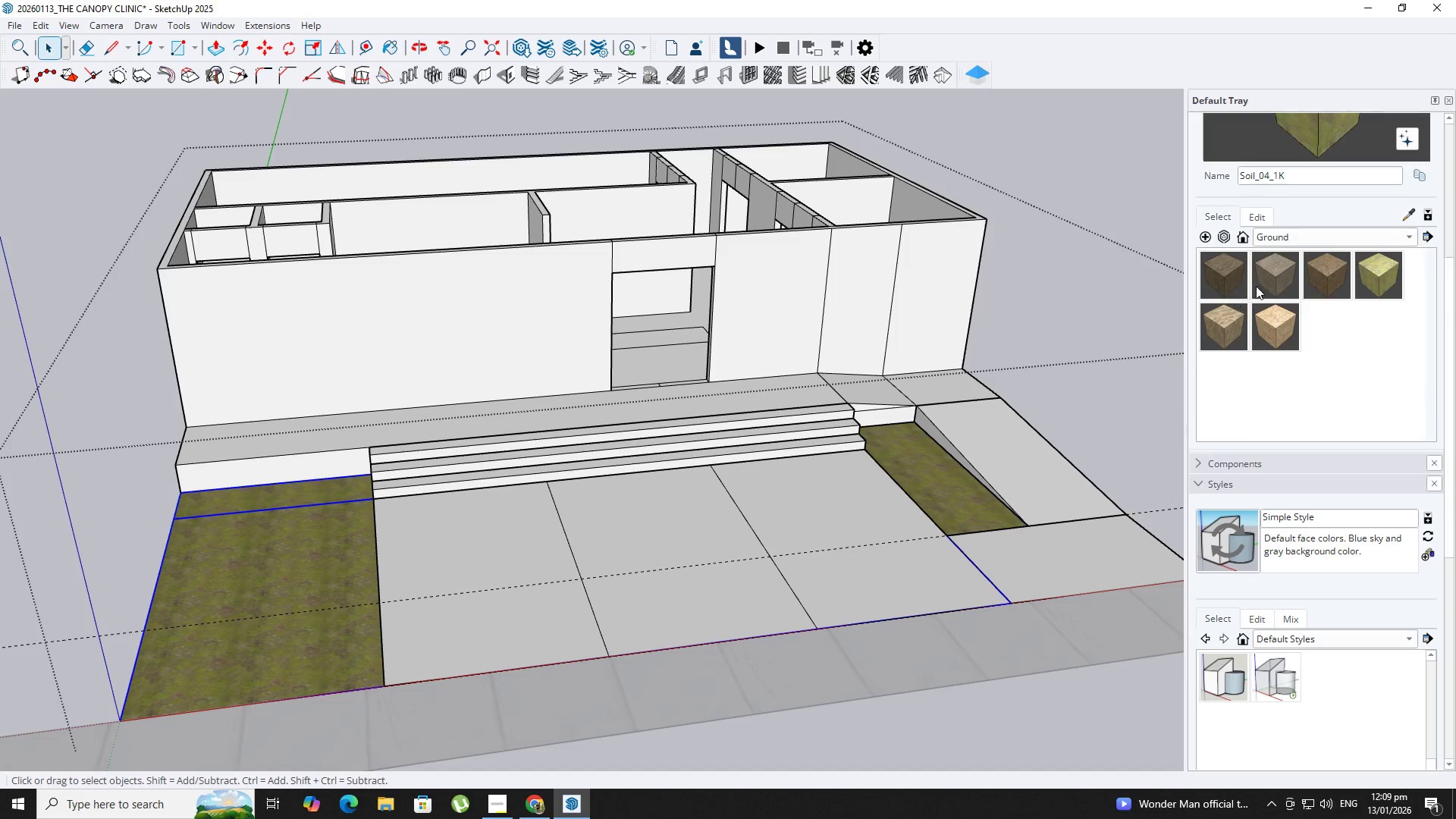 
left_click([1273, 274])
 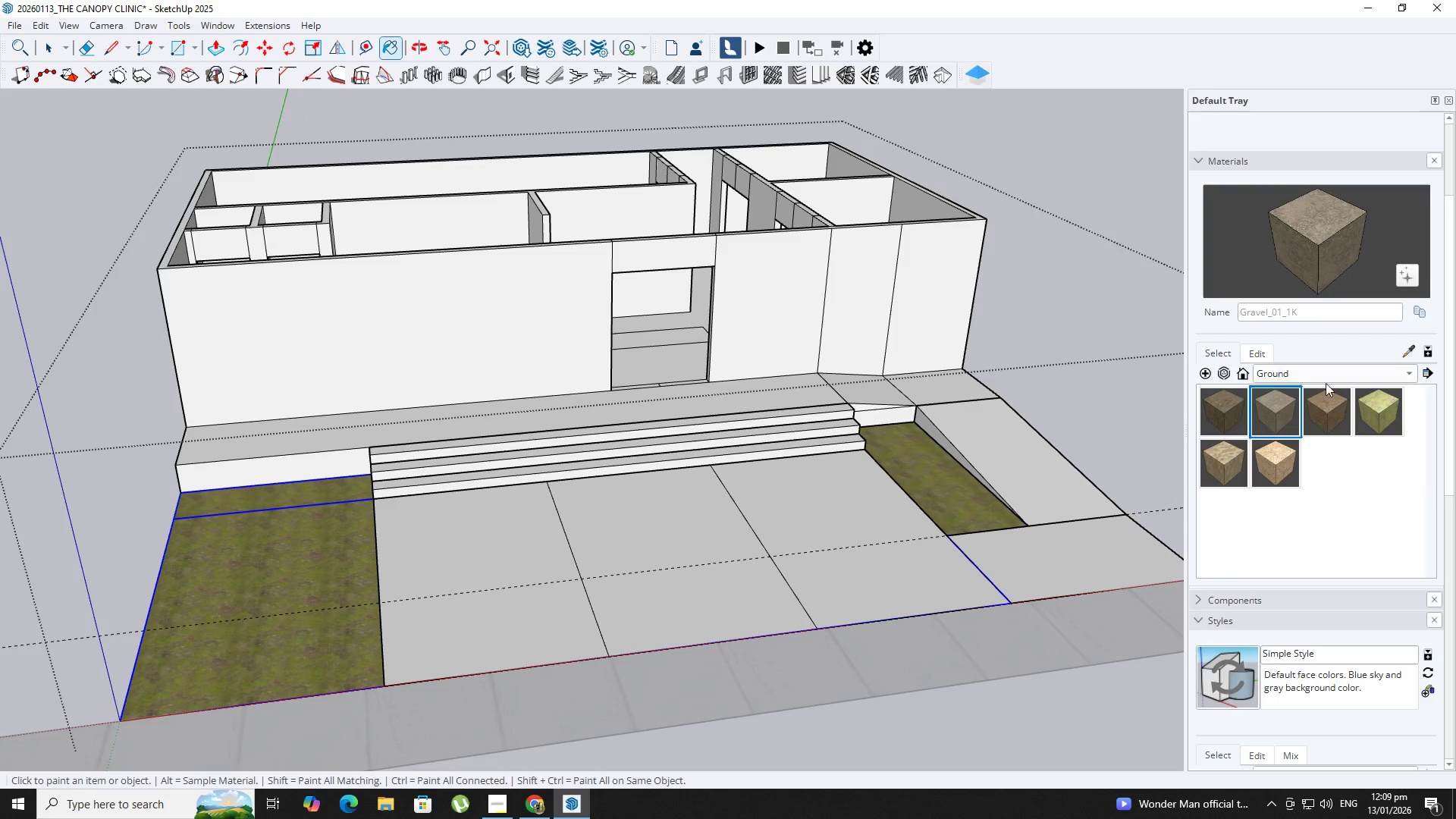 
mouse_move([1312, 364])
 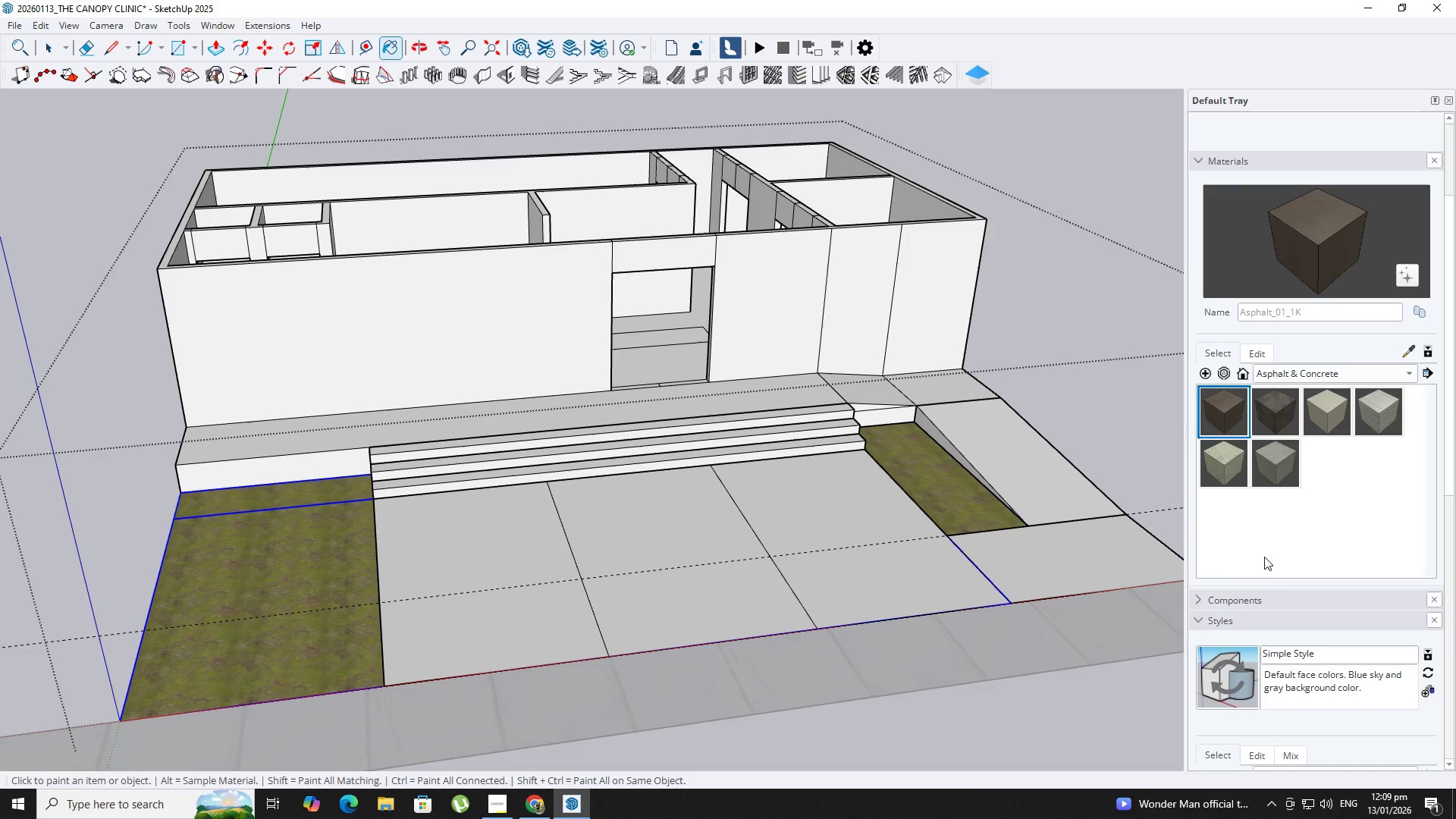 
scroll: coordinate [1239, 680], scroll_direction: down, amount: 4.0
 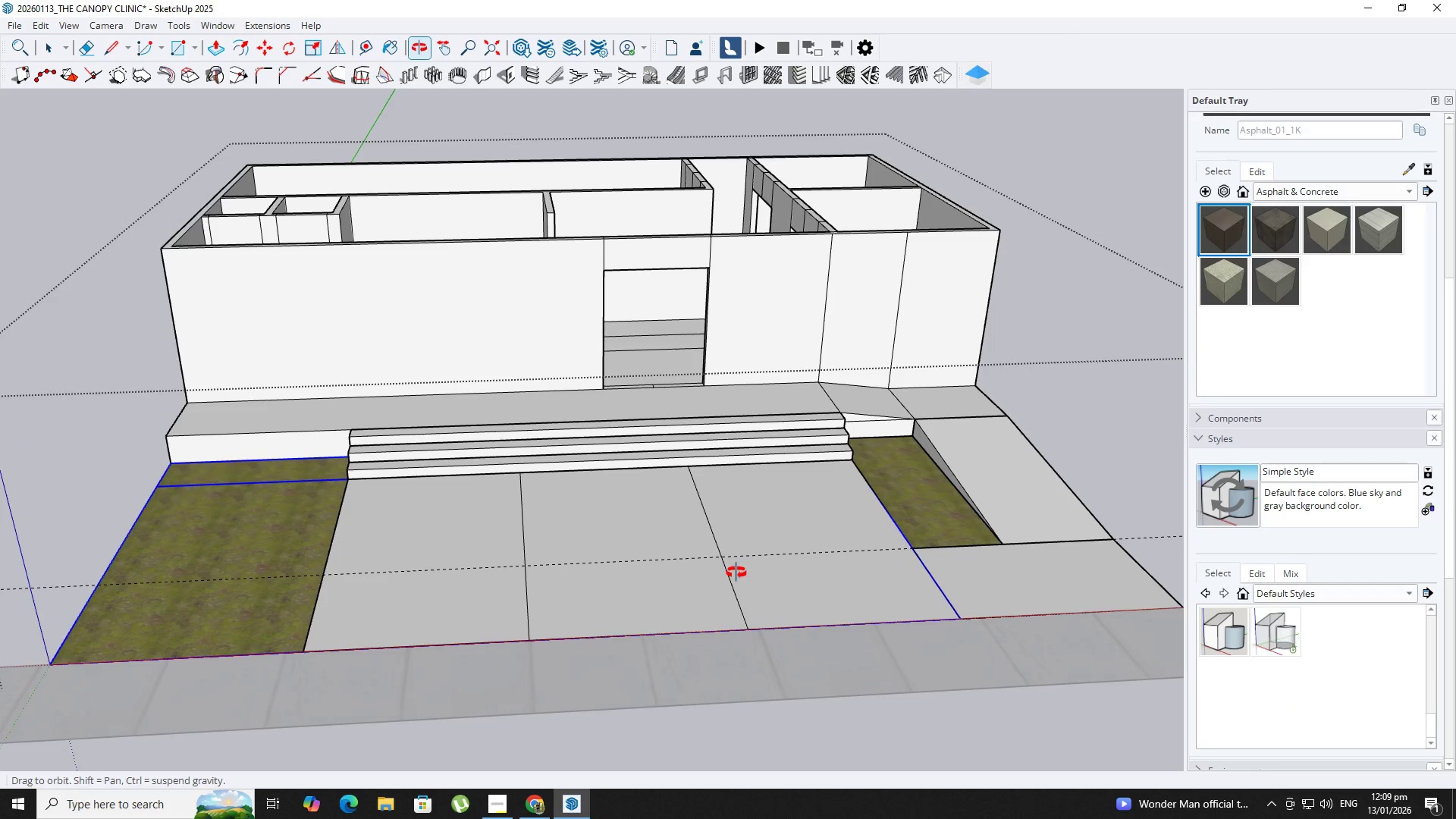 
key(Space)
 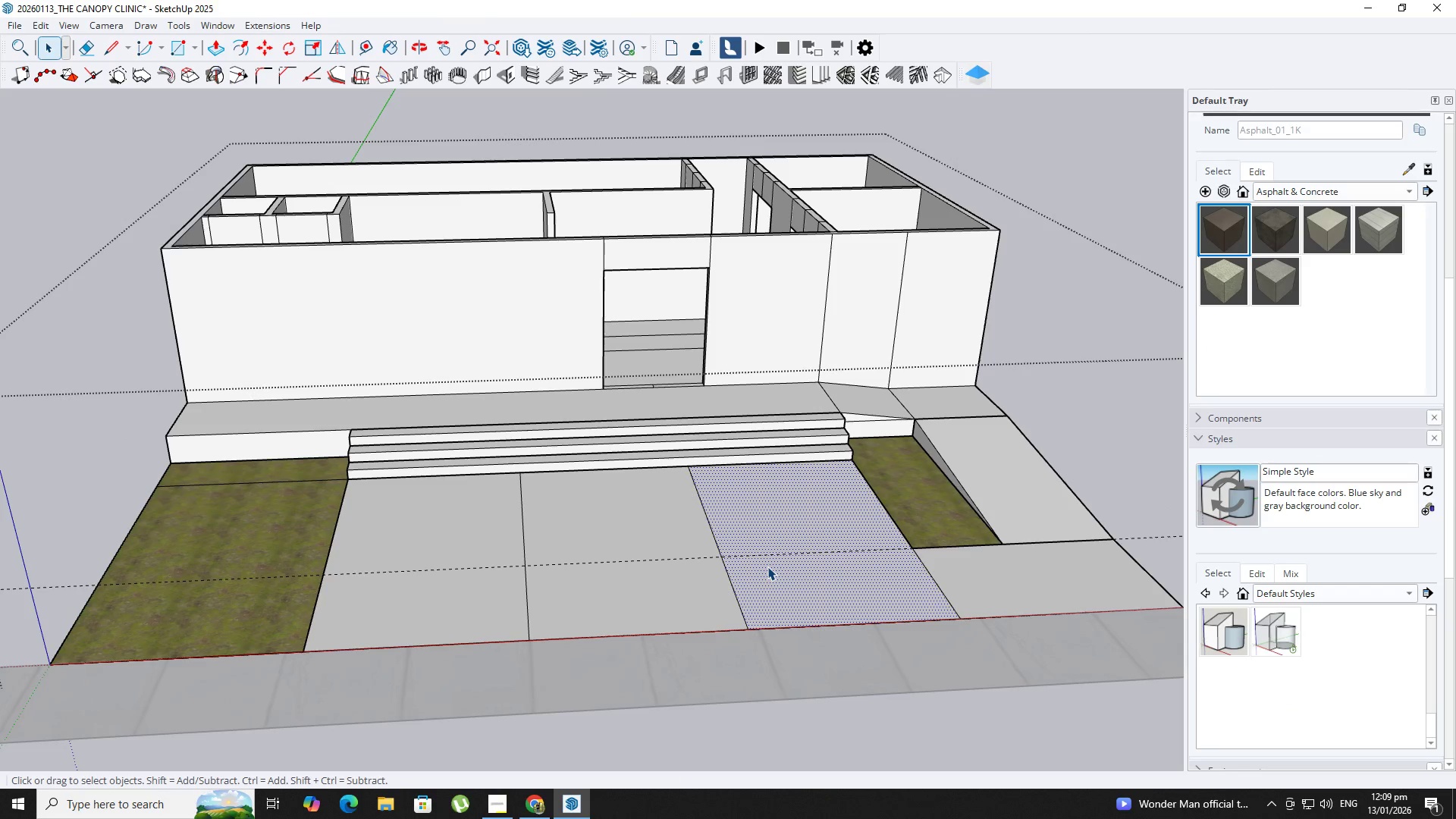 
left_click([767, 566])
 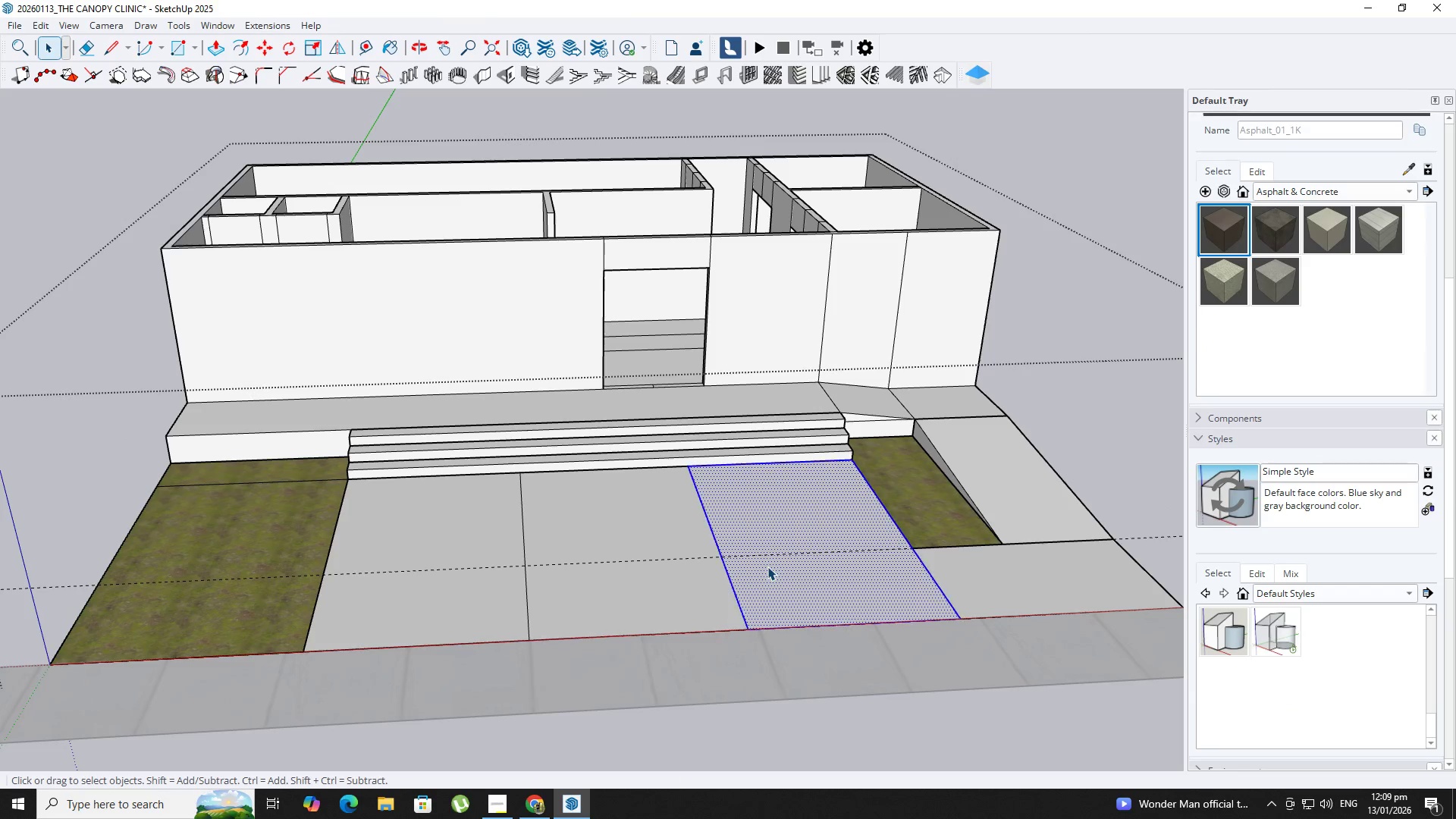 
key(B)
 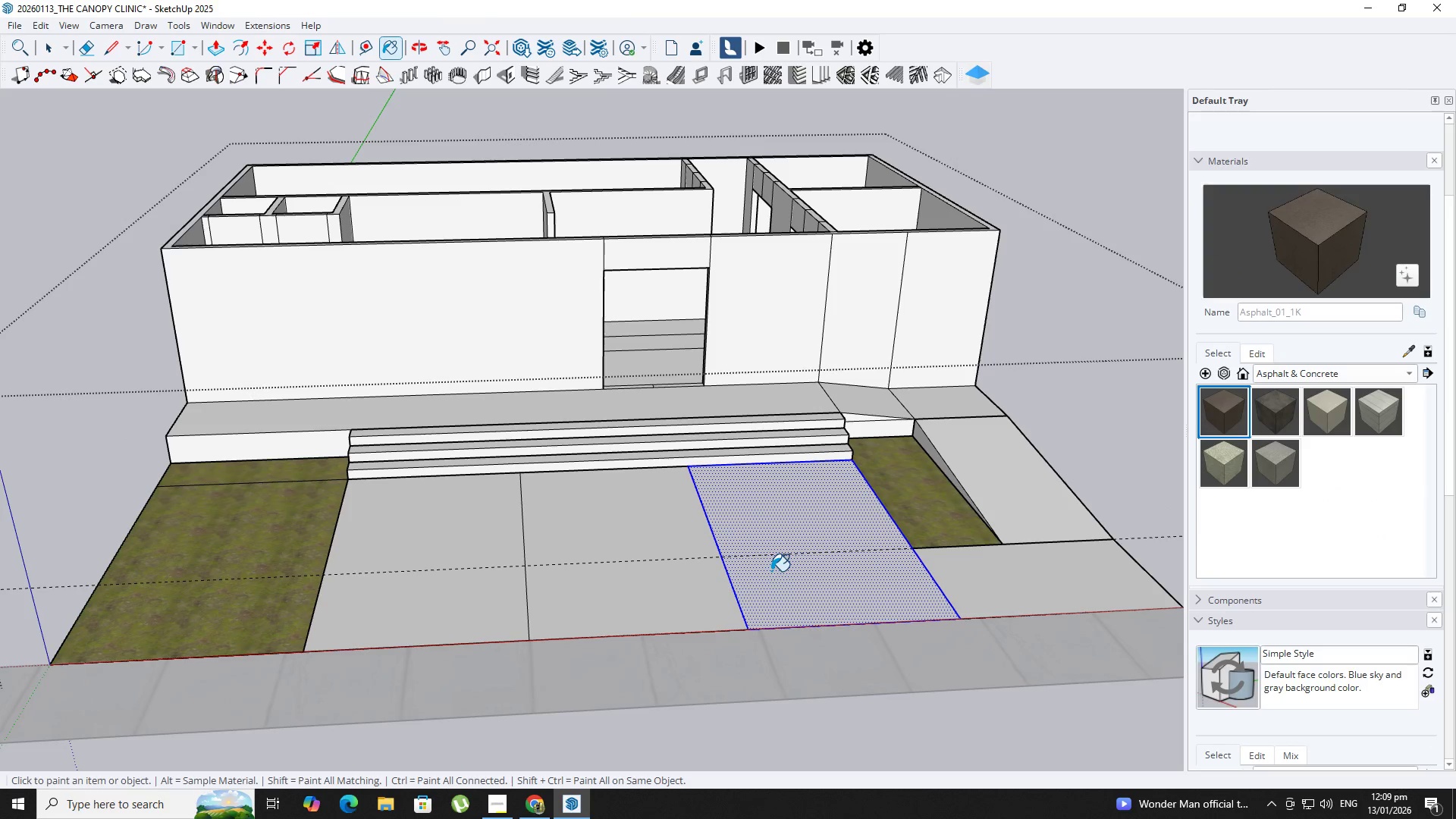 
key(Space)
 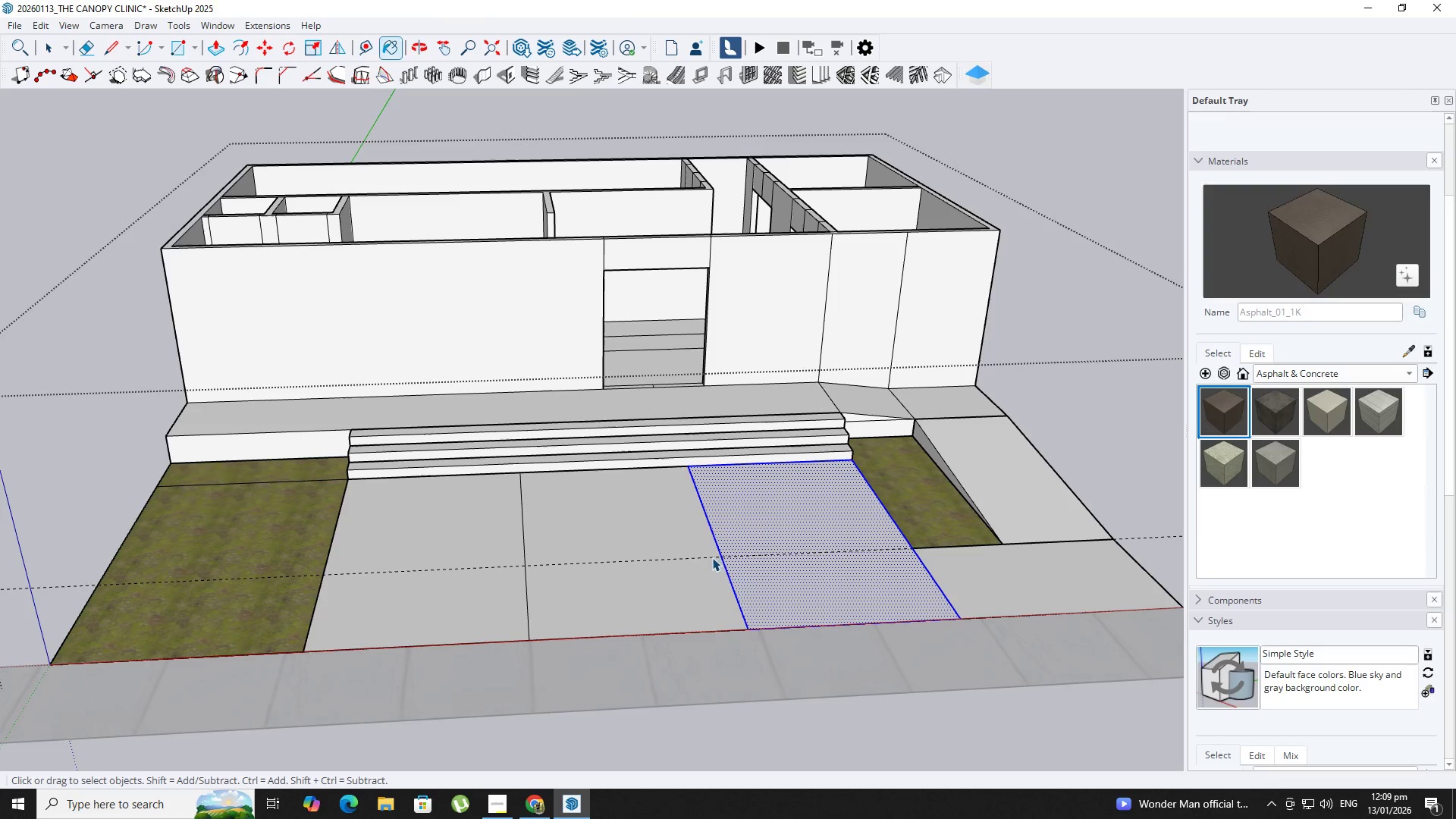 
hold_key(key=ShiftLeft, duration=1.2)
double_click([652, 569])
 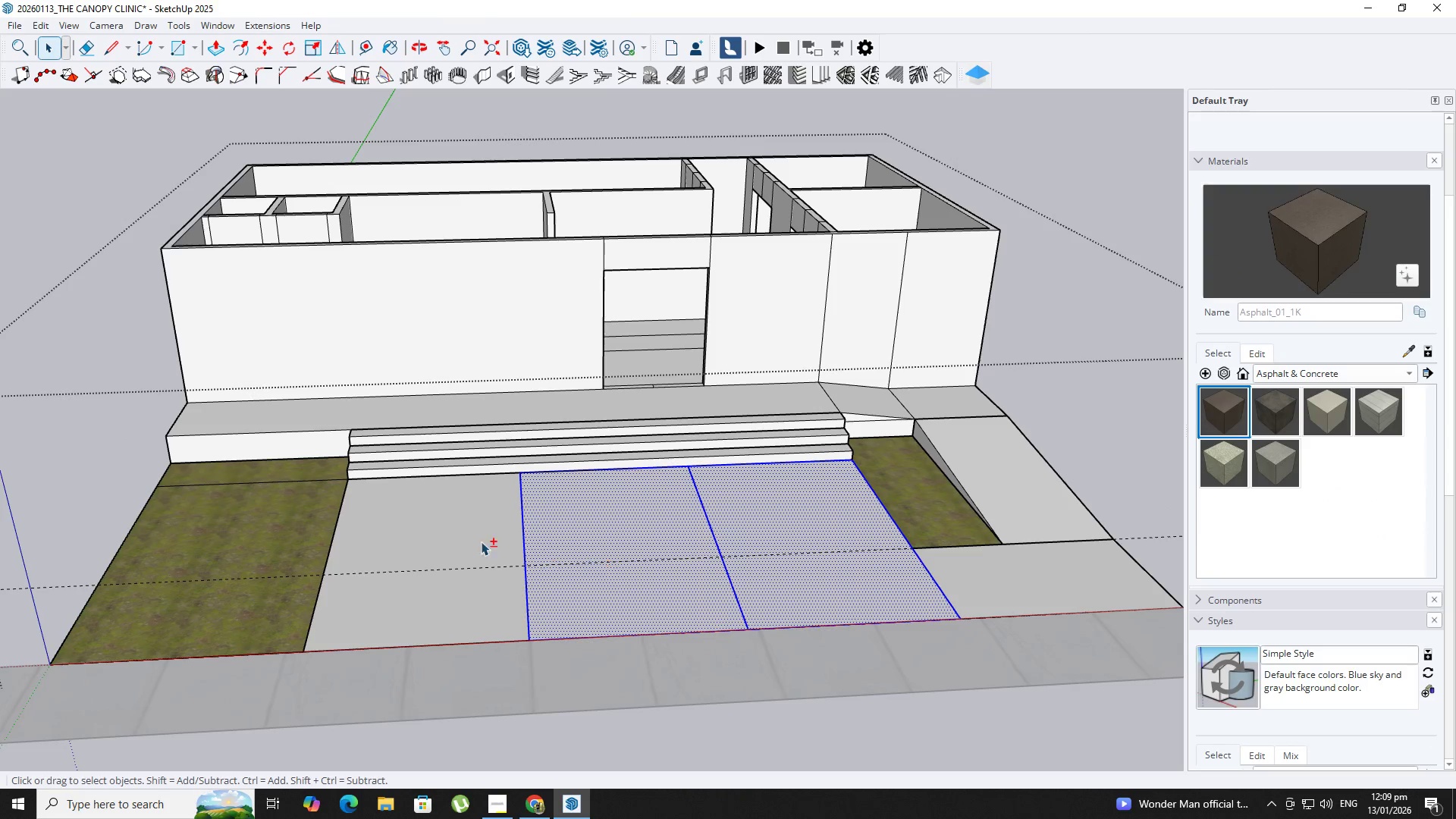 
triple_click([457, 535])
 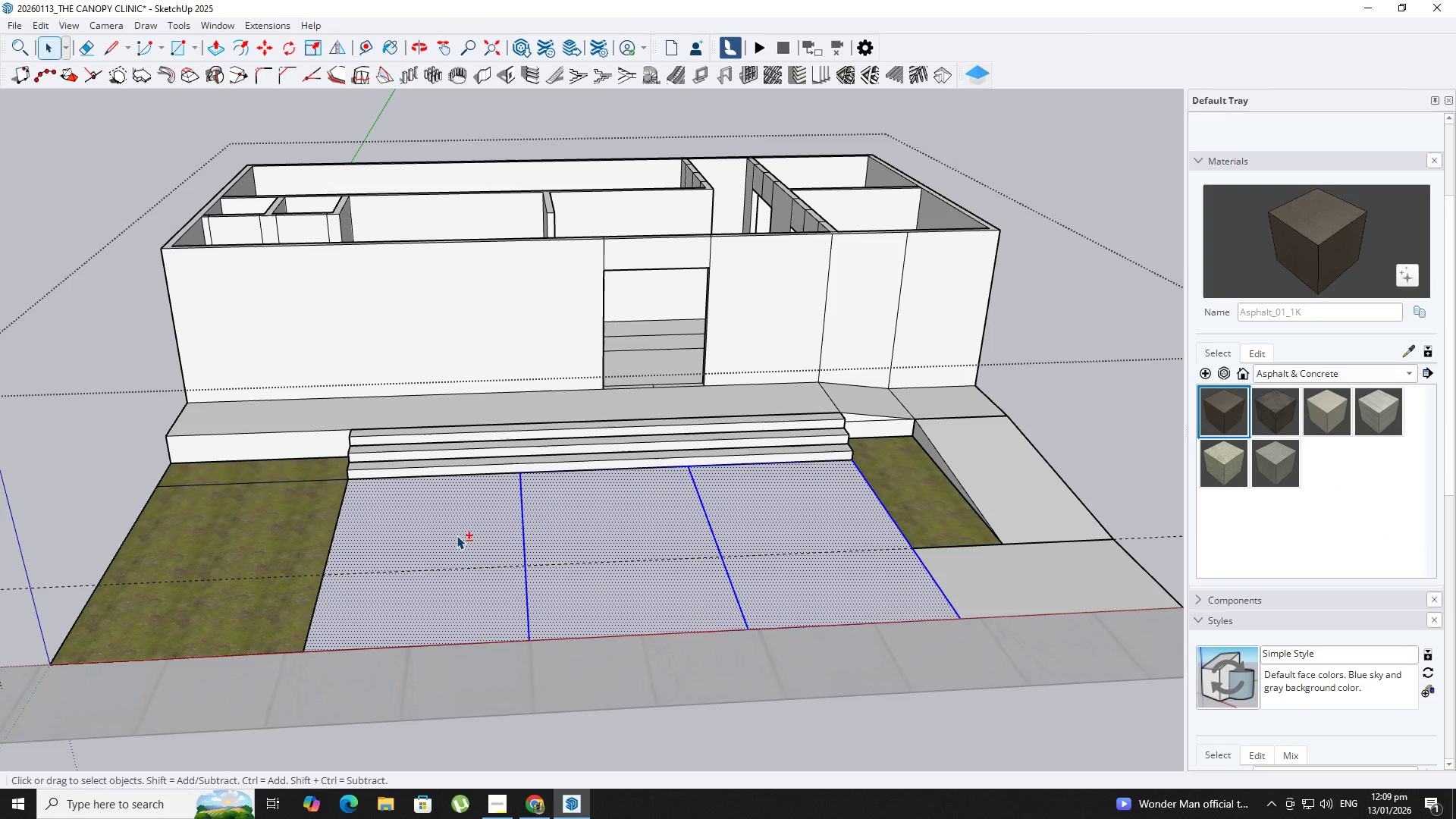 
triple_click([457, 535])
 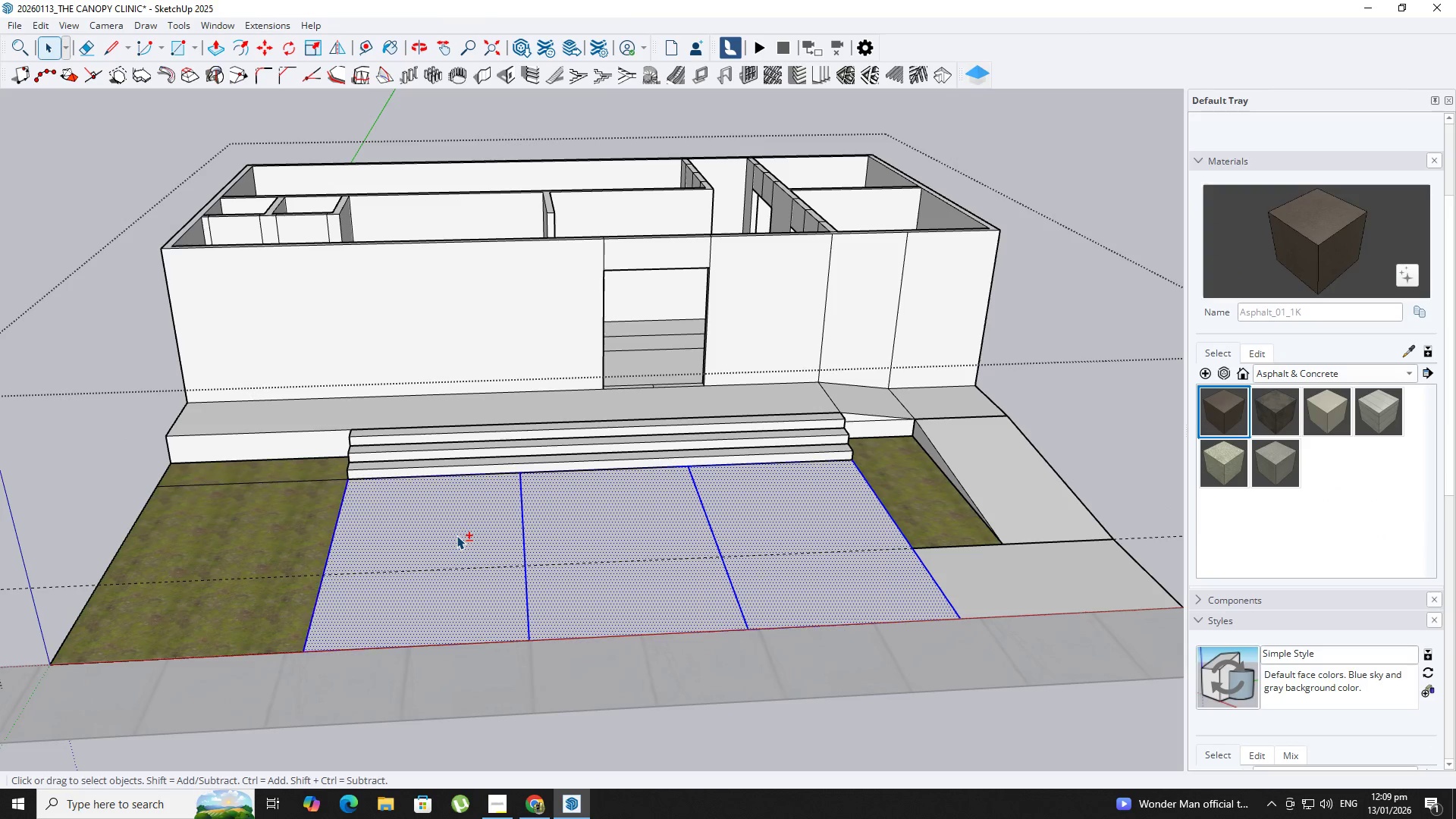 
right_click([457, 535])
 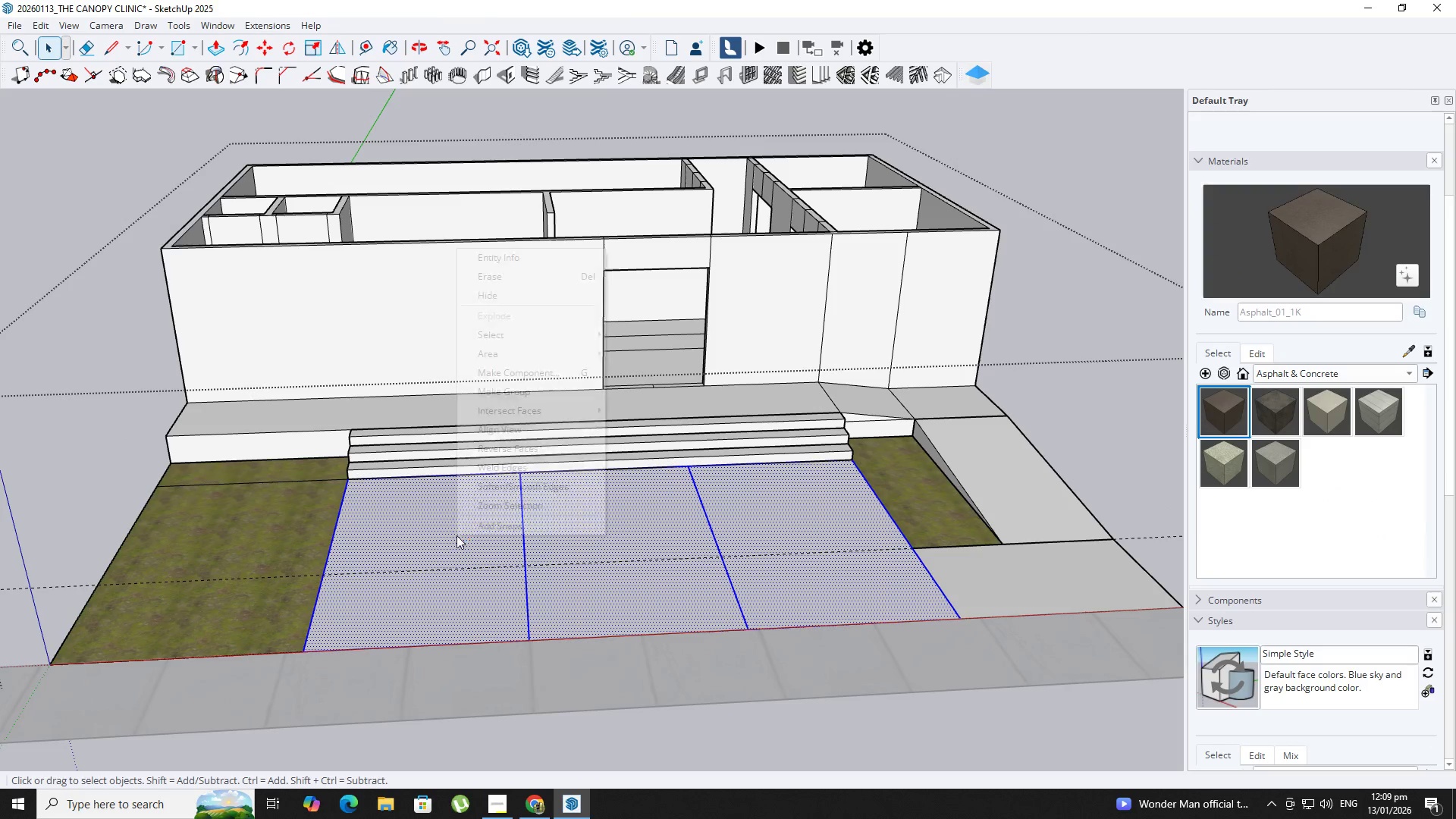 
hold_key(key=ShiftLeft, duration=13.7)
left_click([501, 386])
 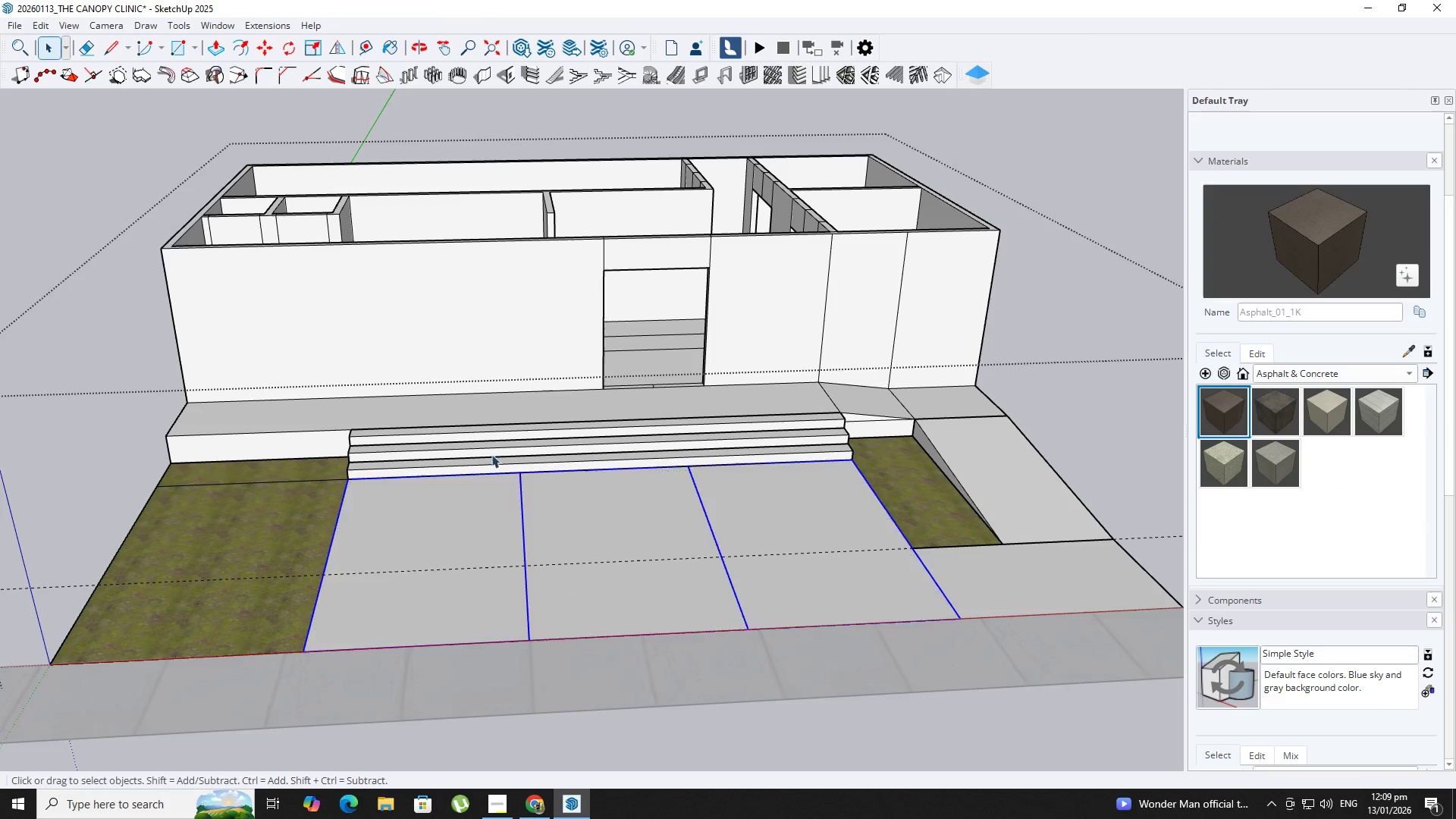 
key(B)
 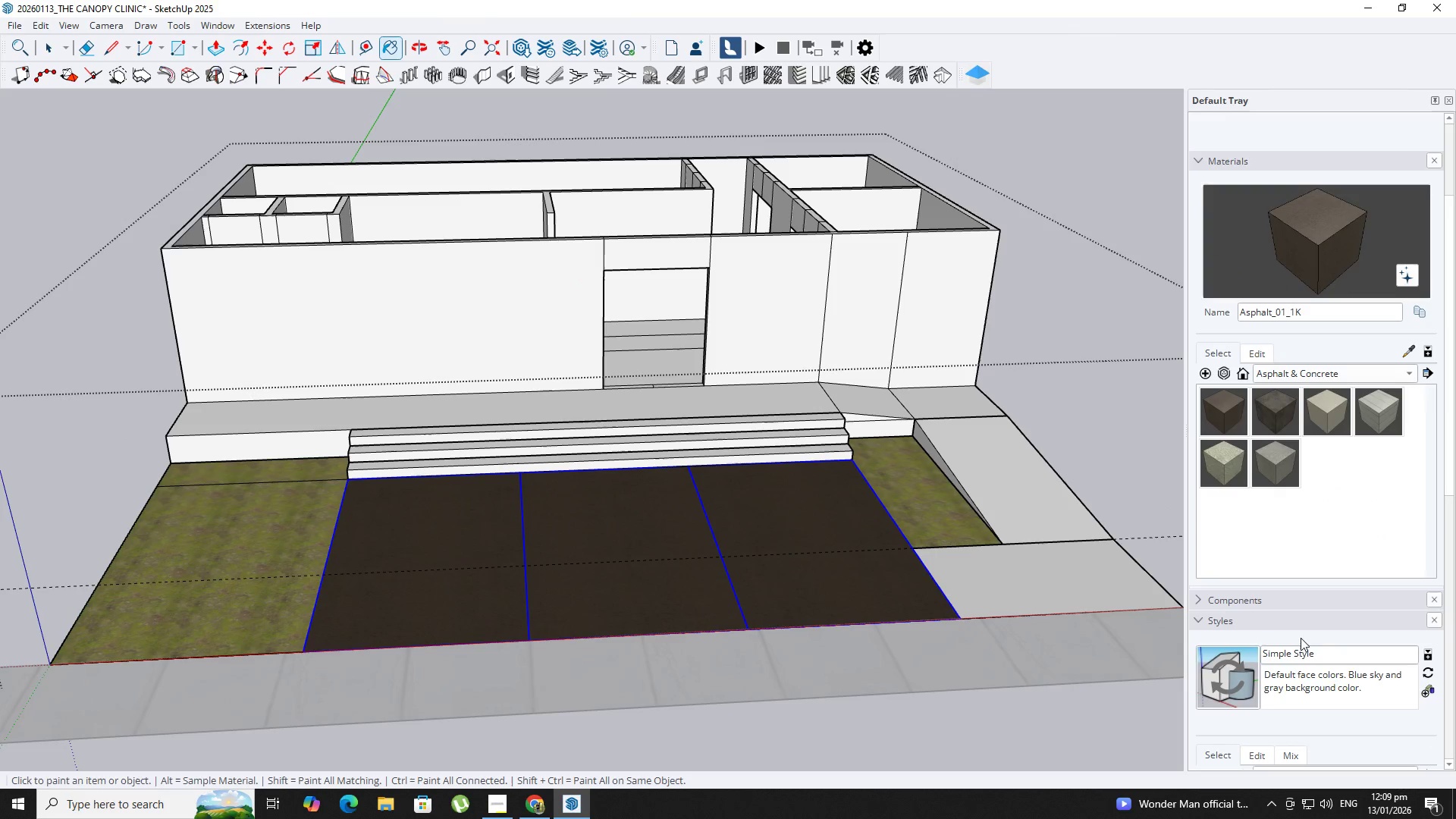 
scroll: coordinate [1257, 588], scroll_direction: down, amount: 7.0
 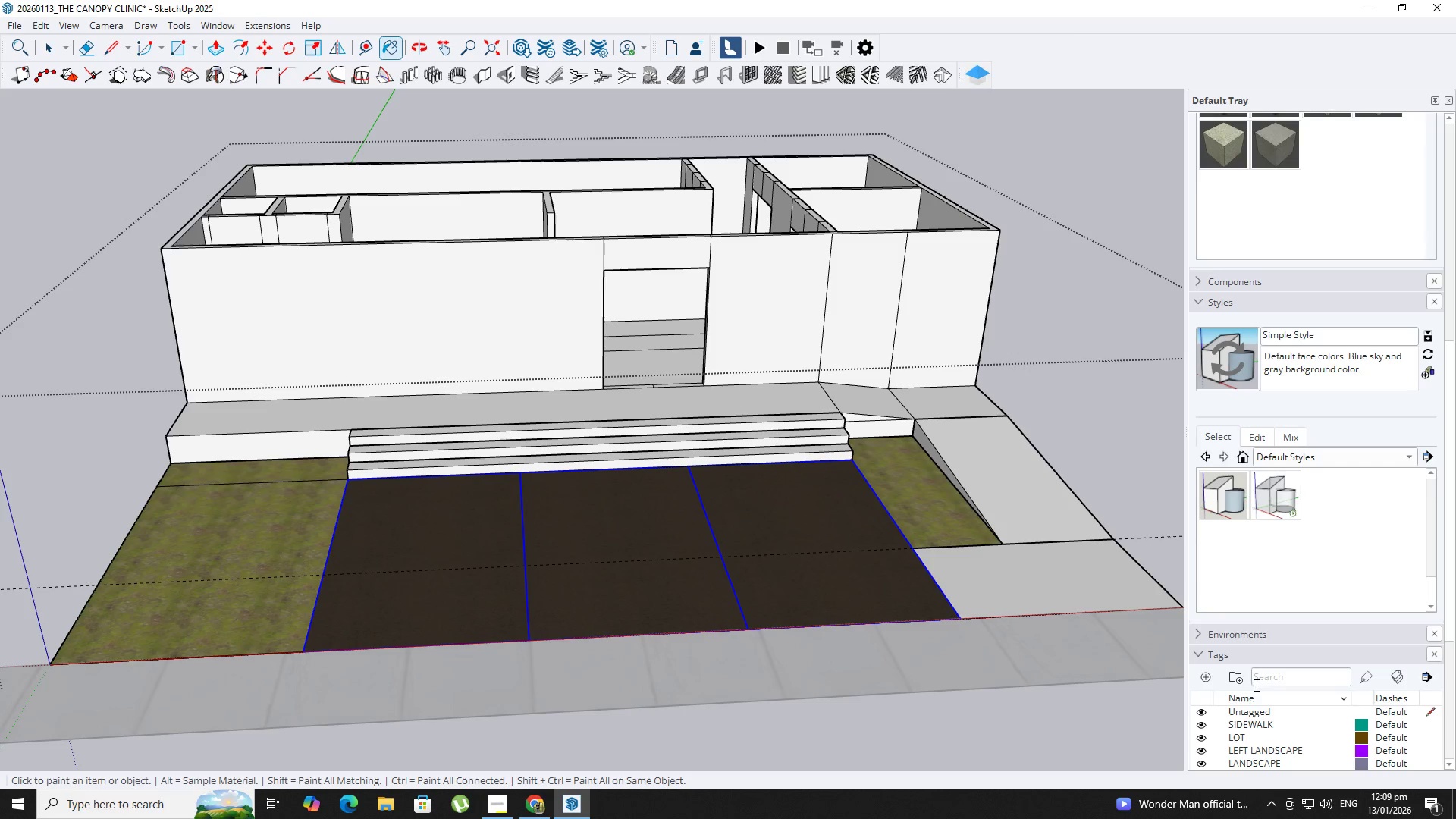 
left_click([1236, 678])
 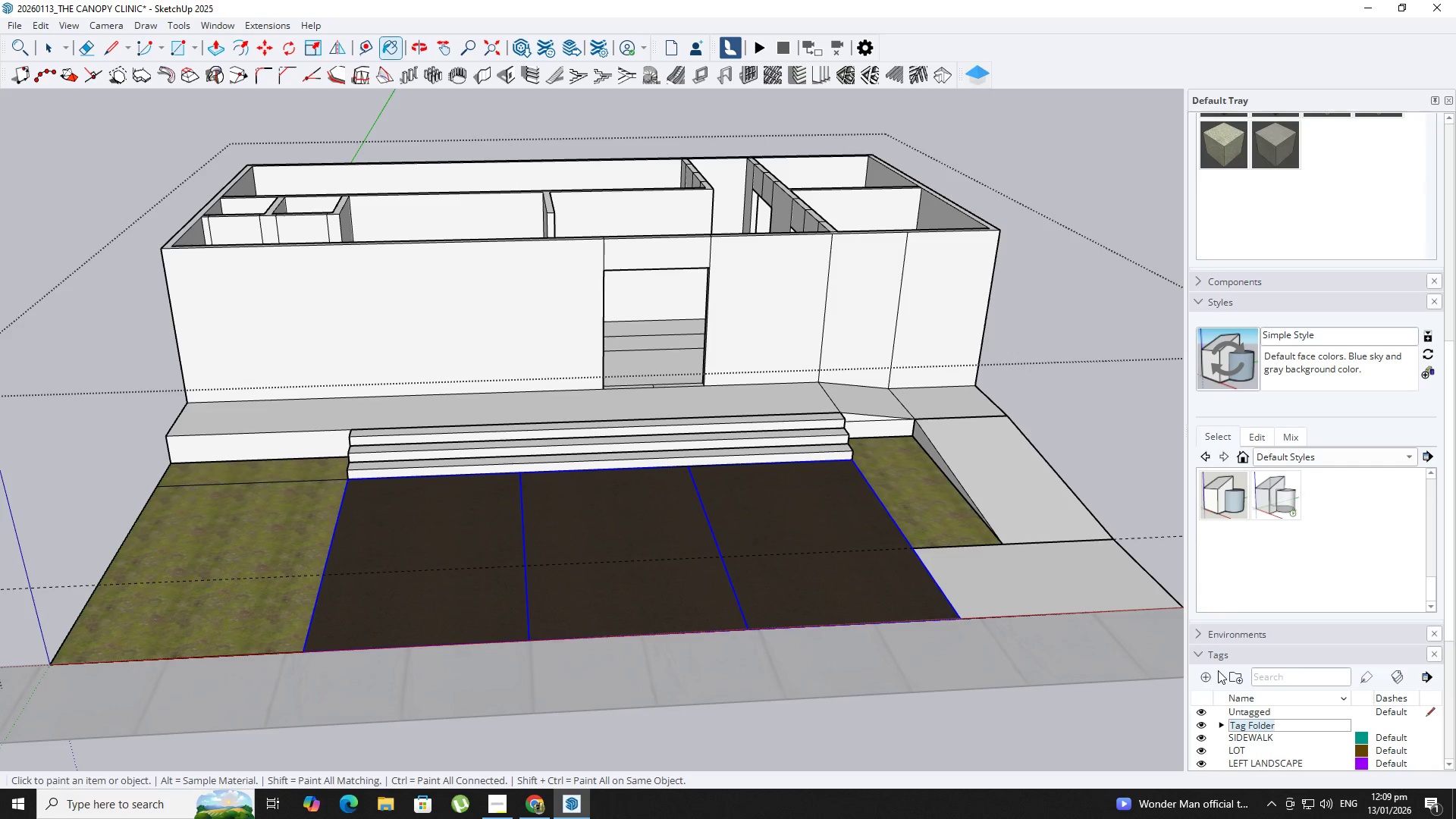 
type(PARKING parking area)
 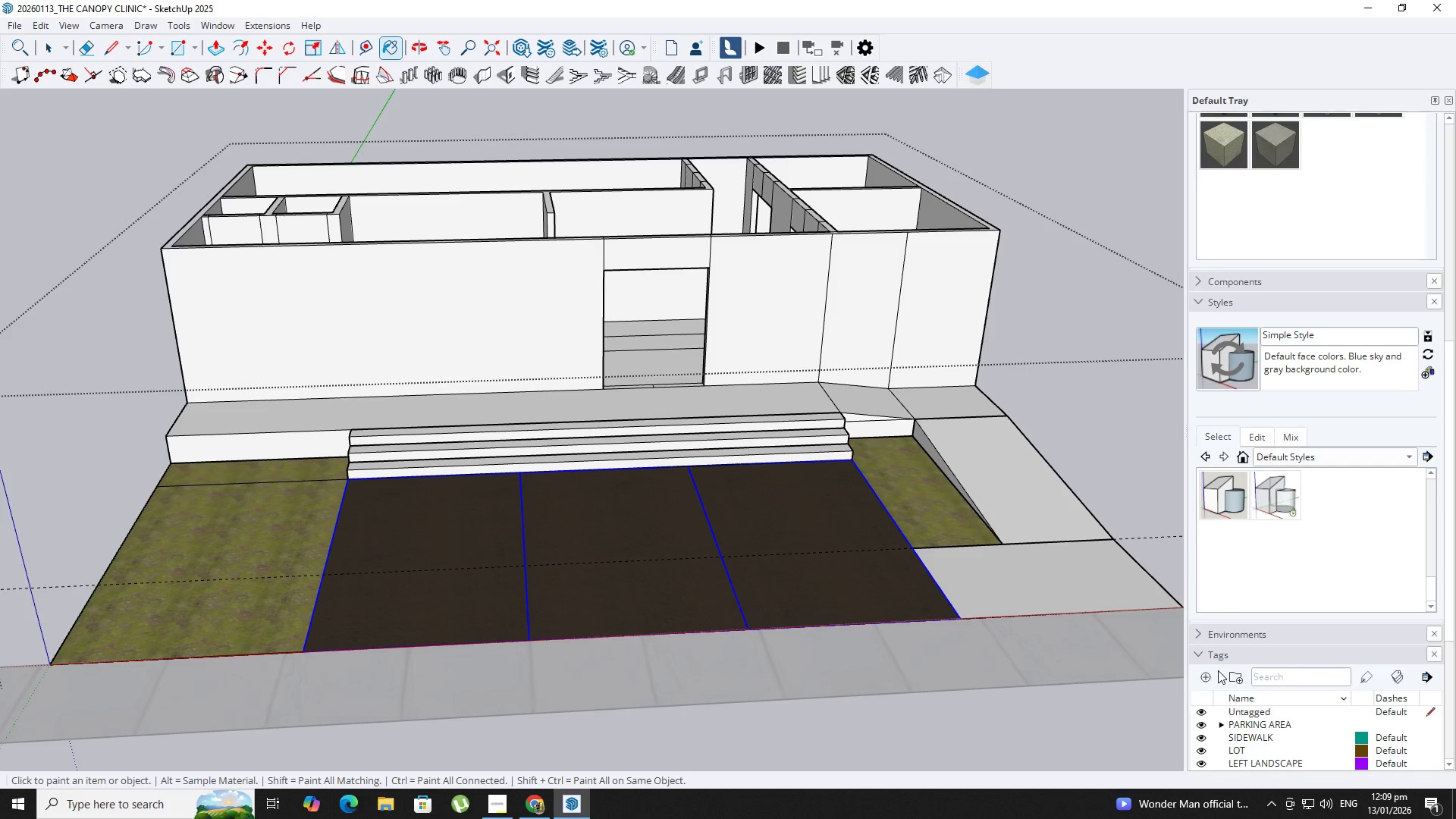 
hold_key(key=Backspace, duration=0.86)
 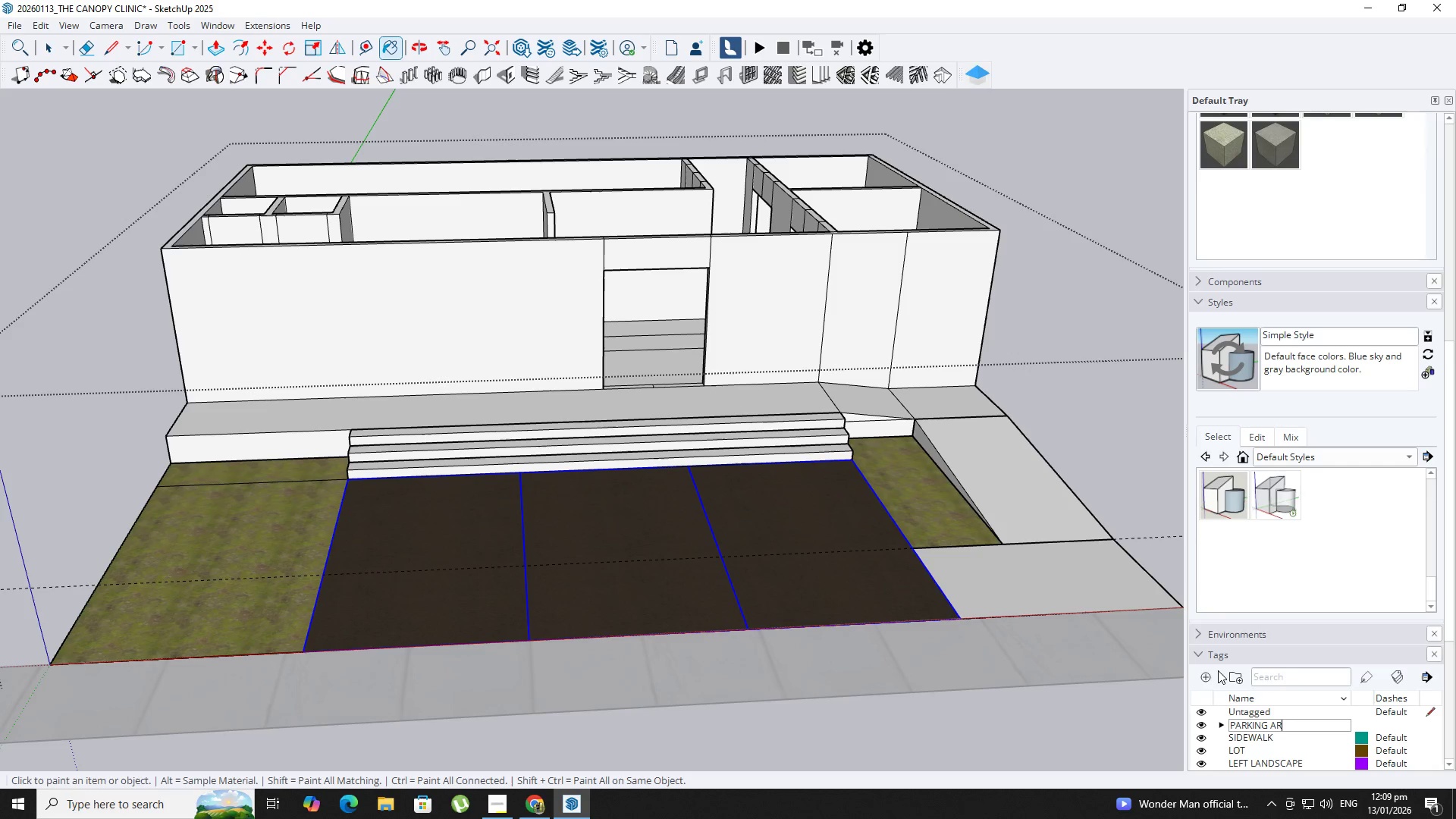 
key(Enter)
 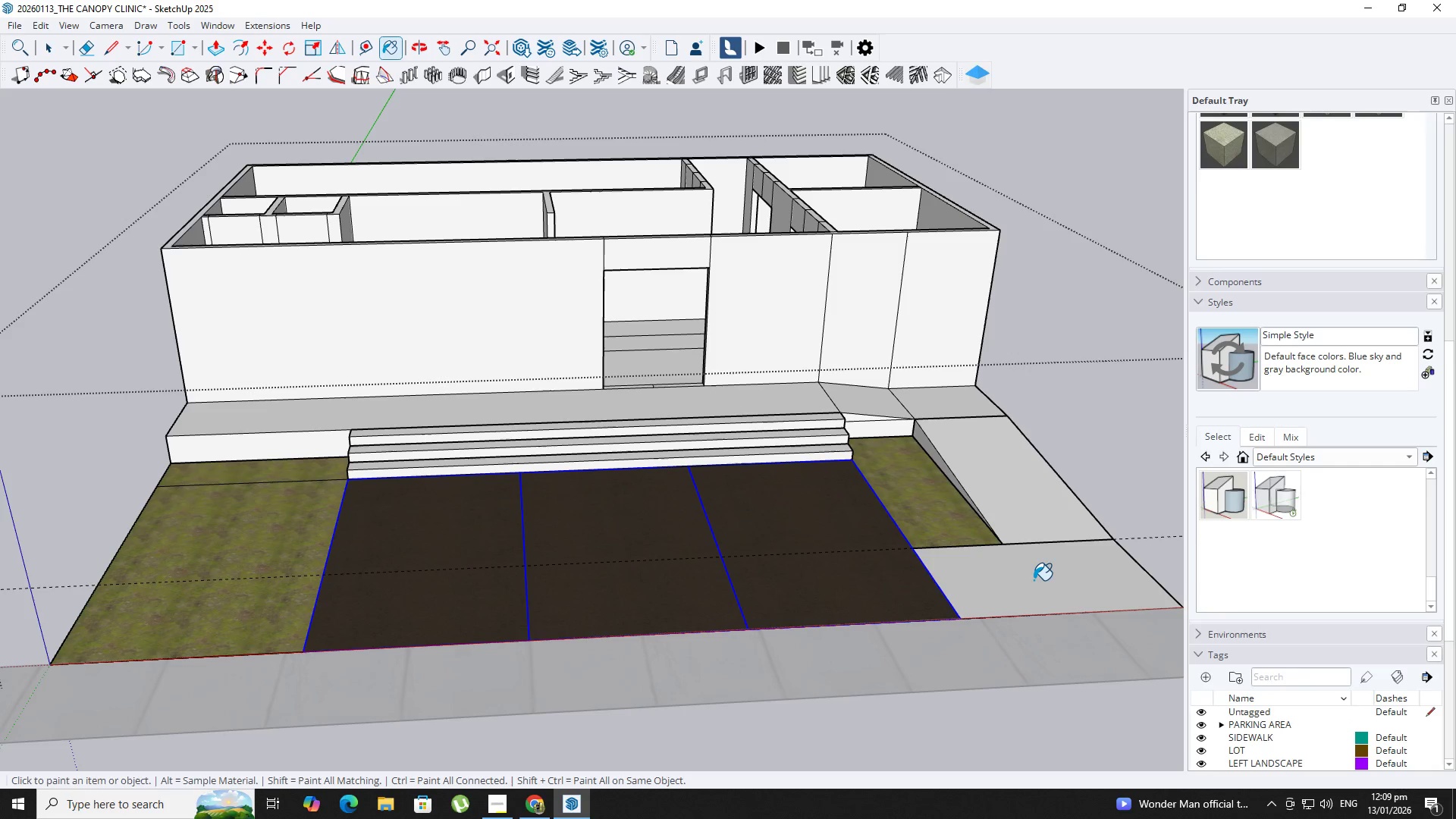 
key(Space)
 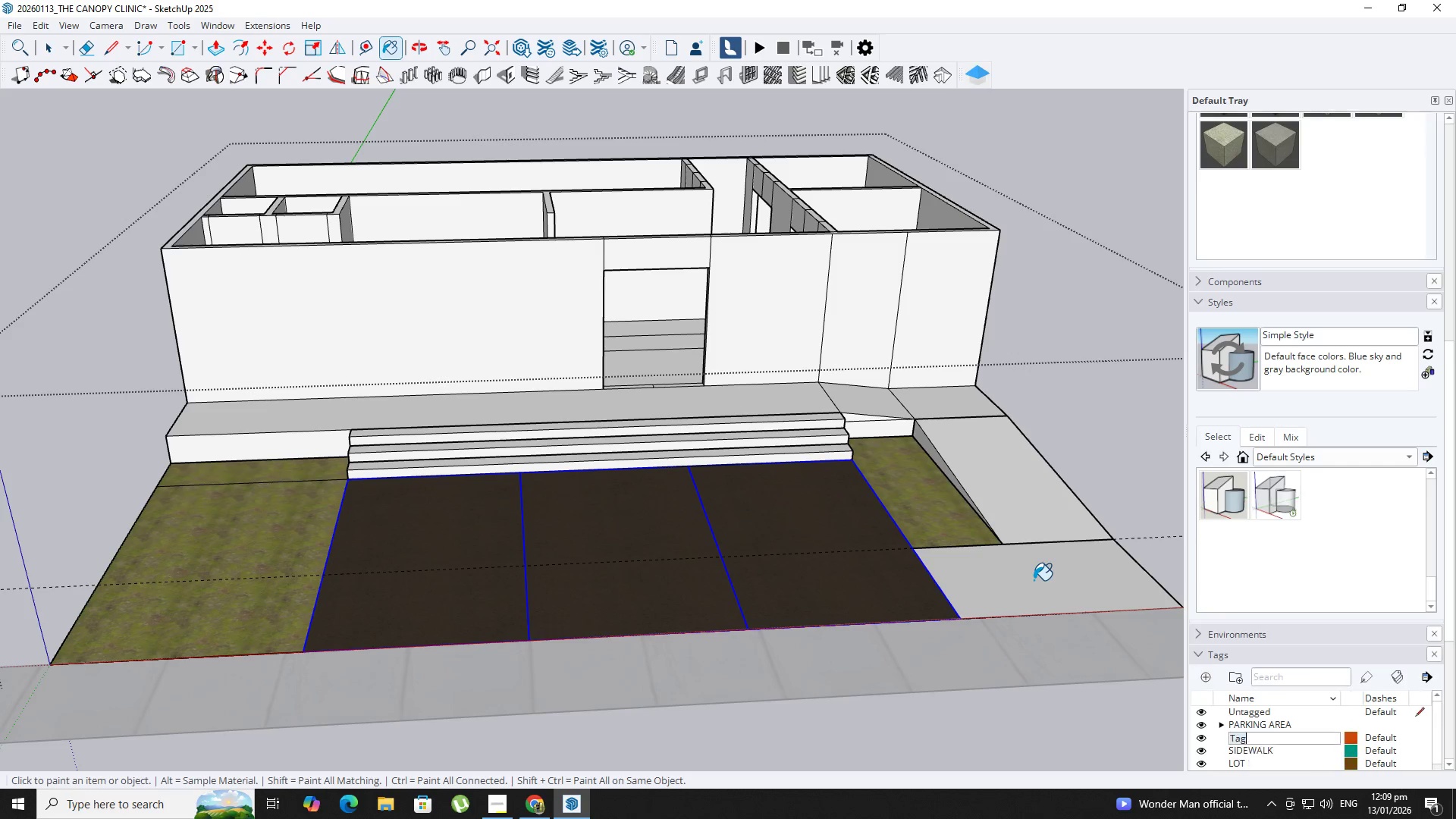 
left_click([1034, 581])
 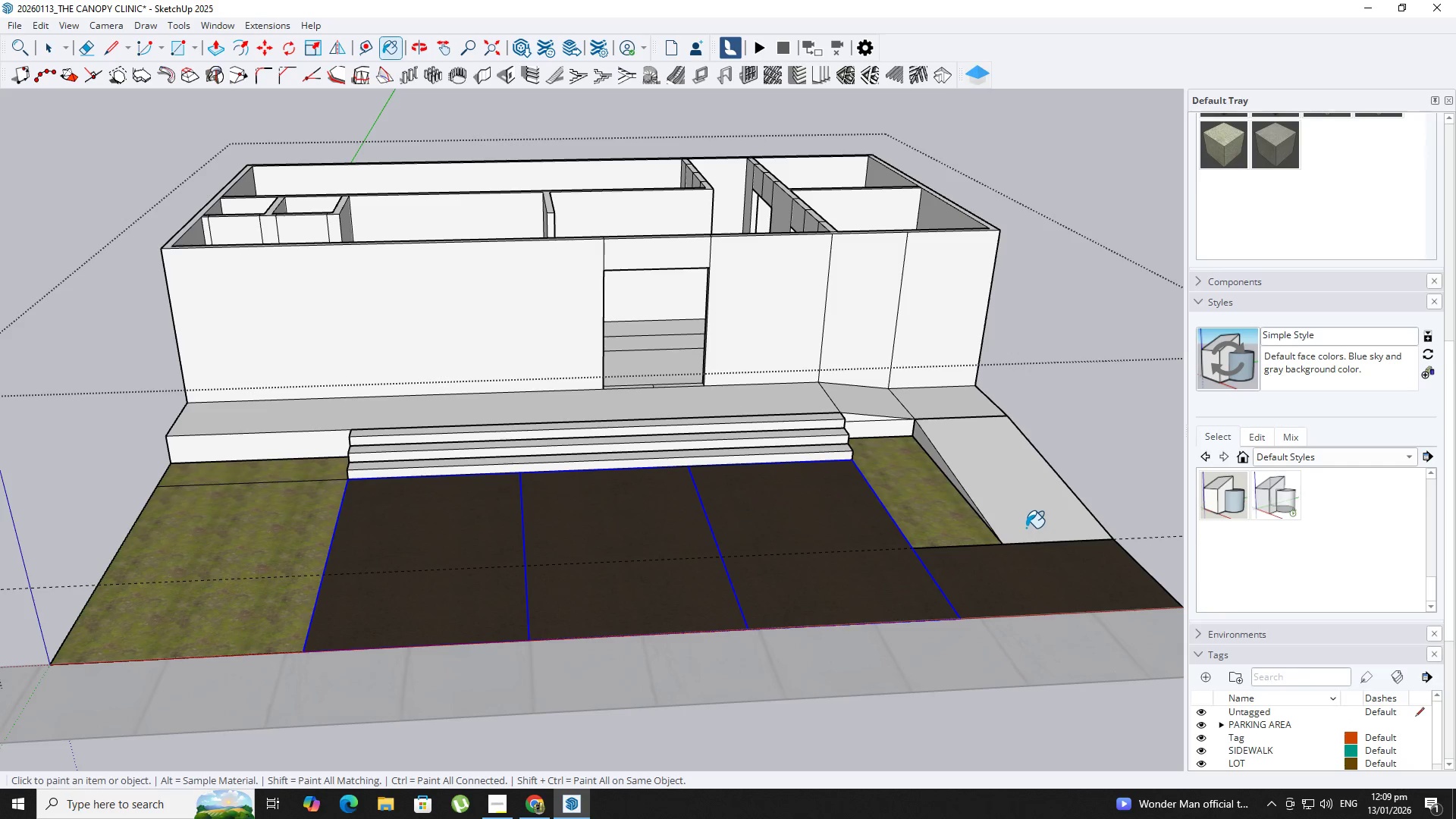 
hold_key(key=ShiftLeft, duration=0.33)
 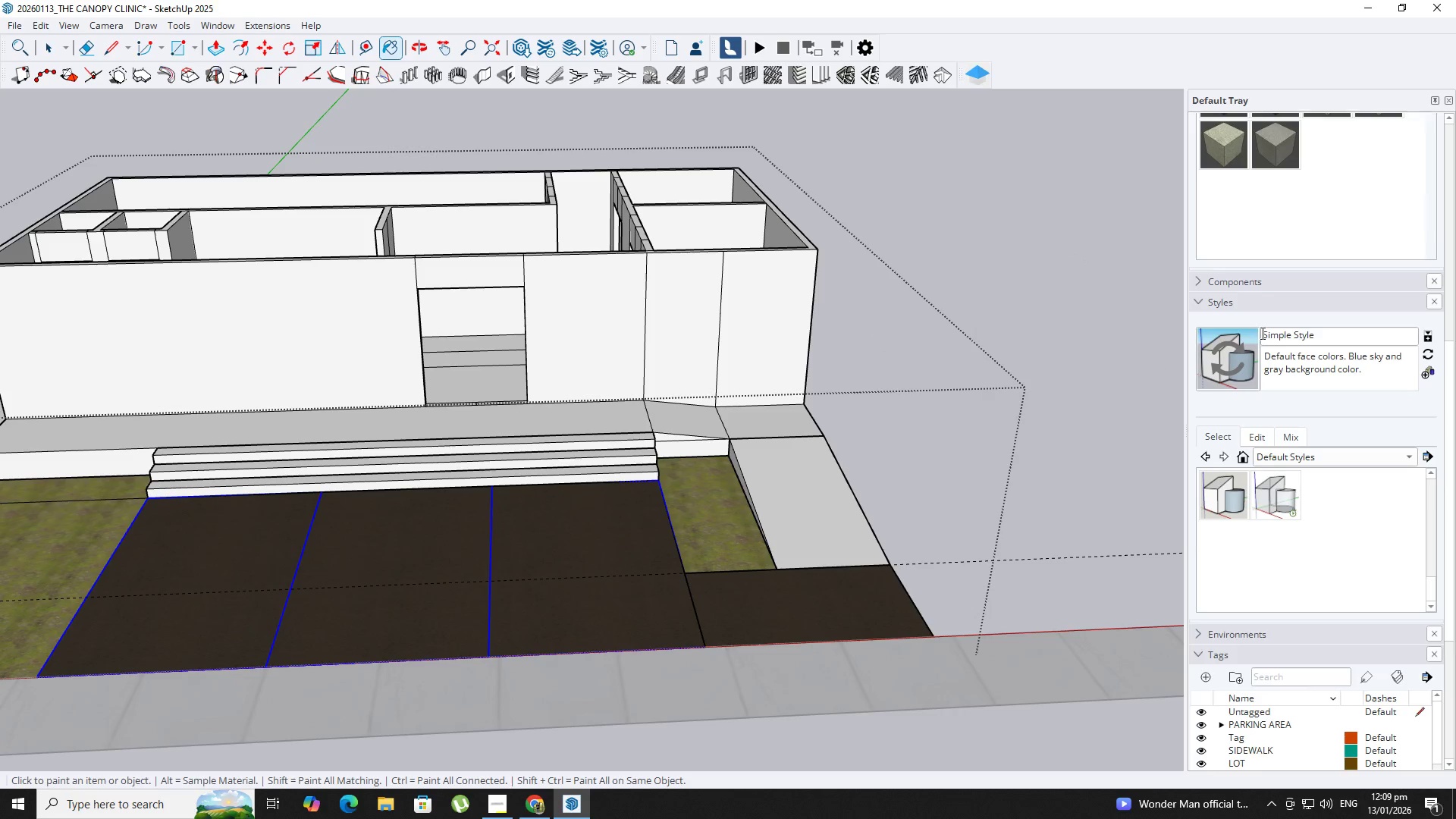 
scroll: coordinate [1261, 333], scroll_direction: up, amount: 2.0
 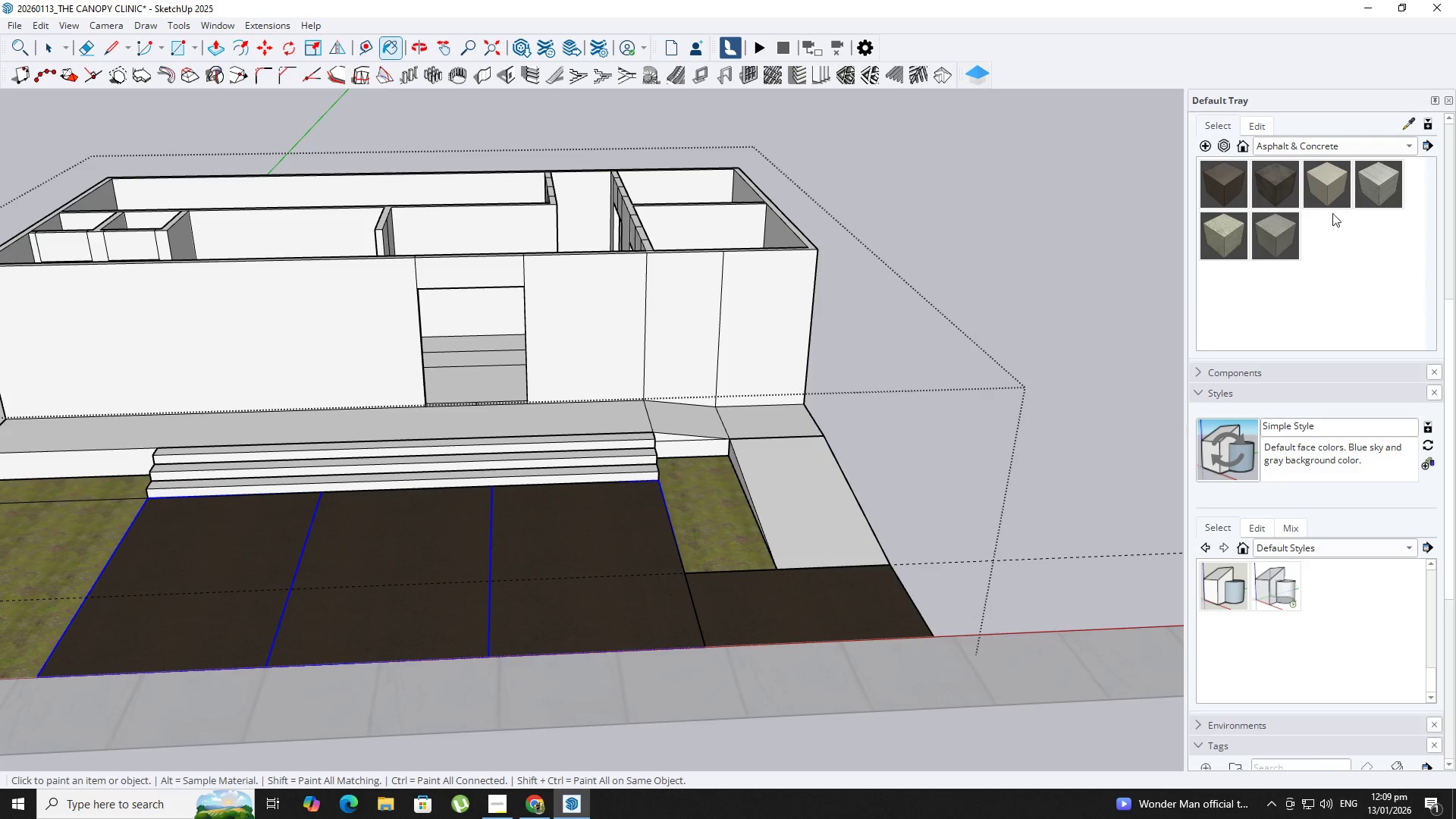 
left_click([1280, 237])
 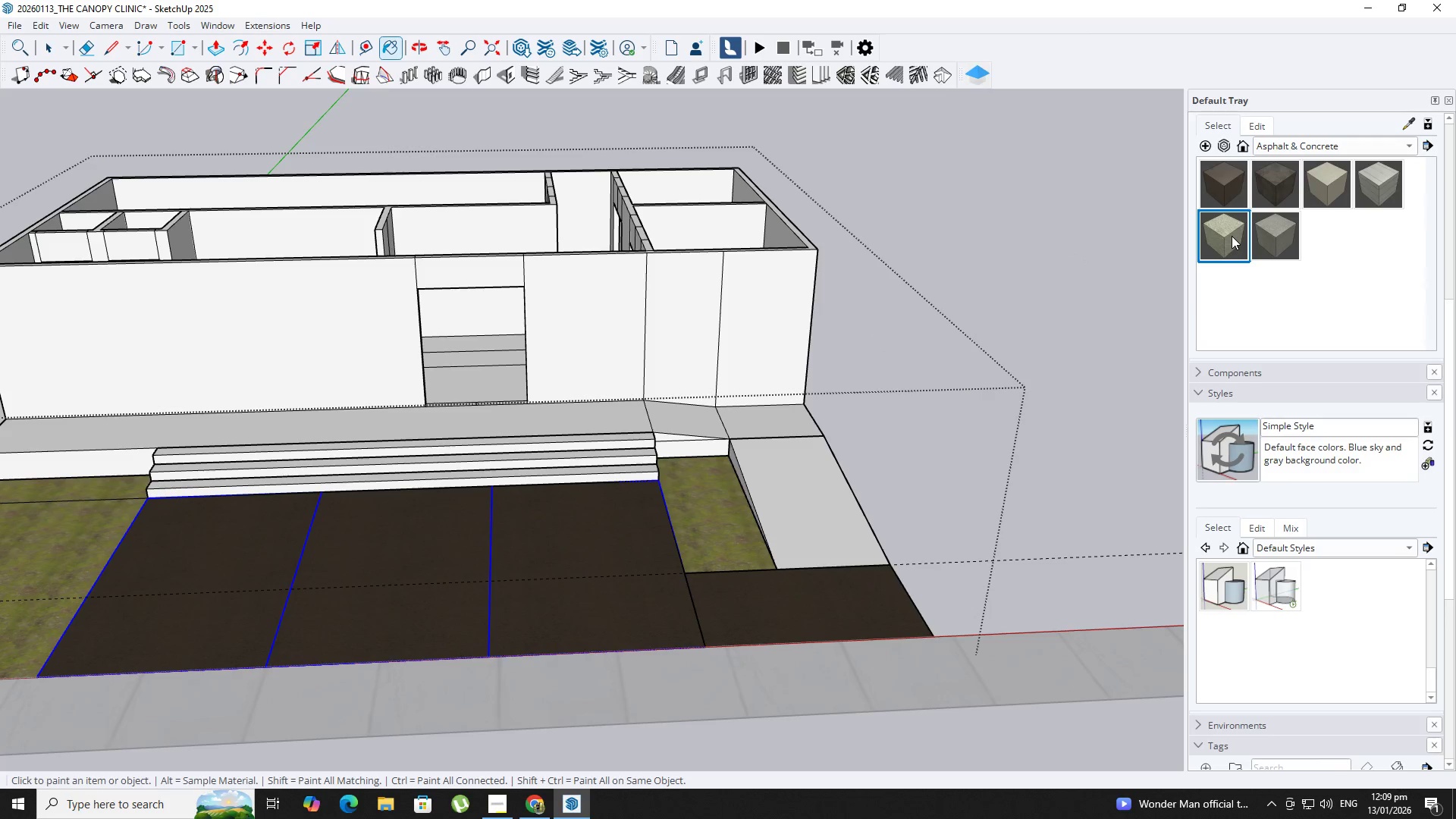 
left_click([772, 522])
 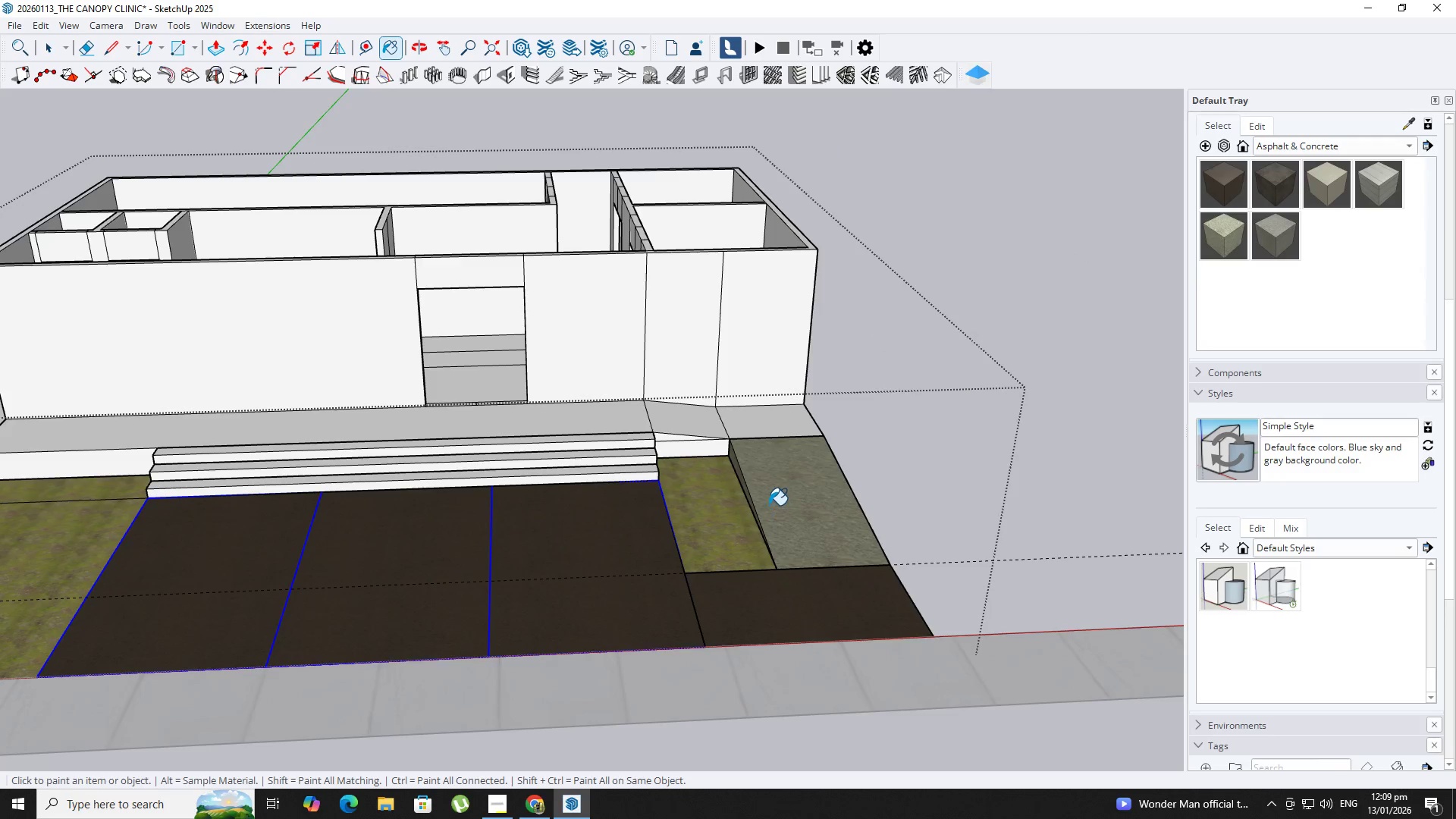 
left_click([736, 409])
 